 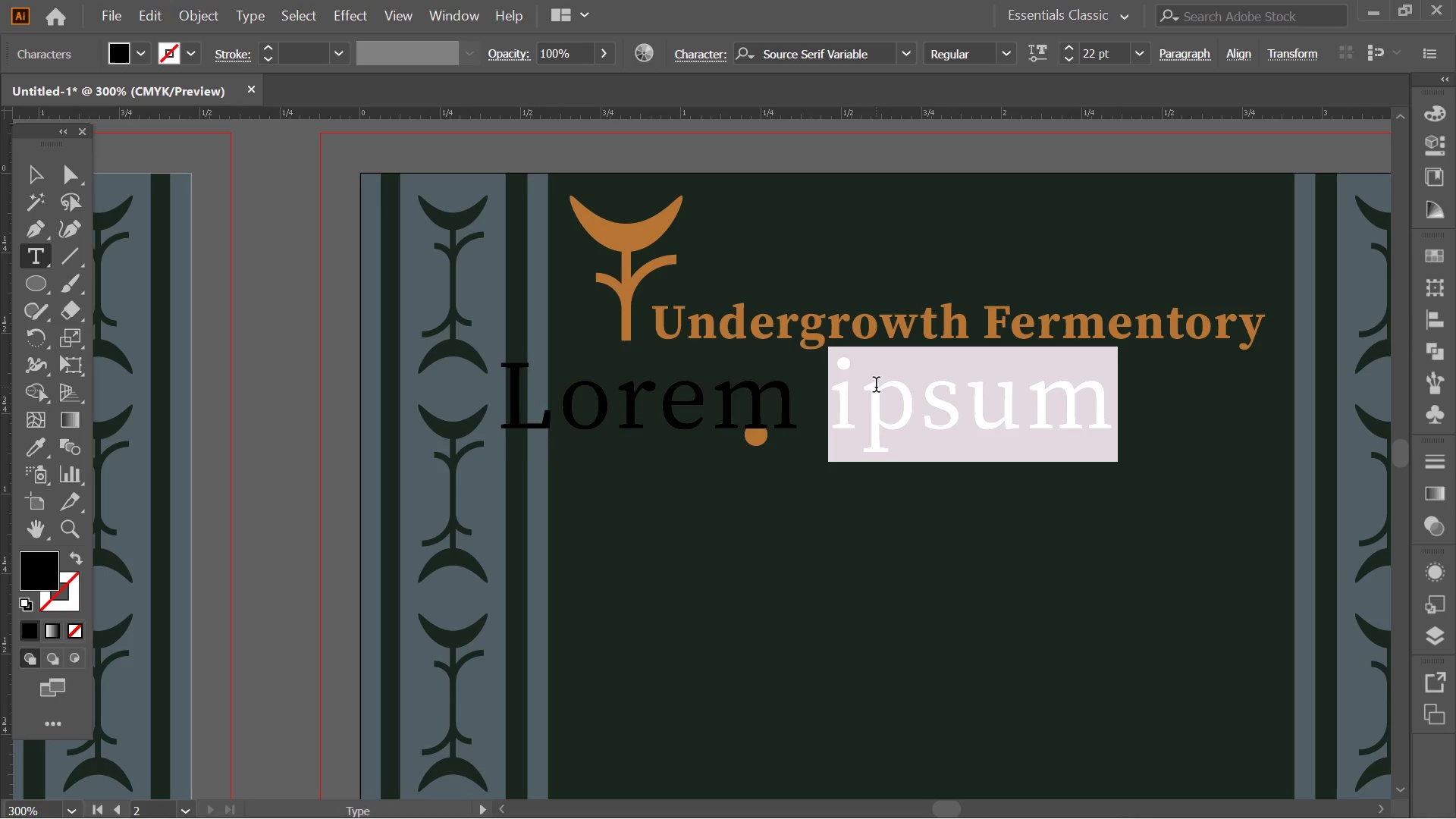 
triple_click([876, 387])
 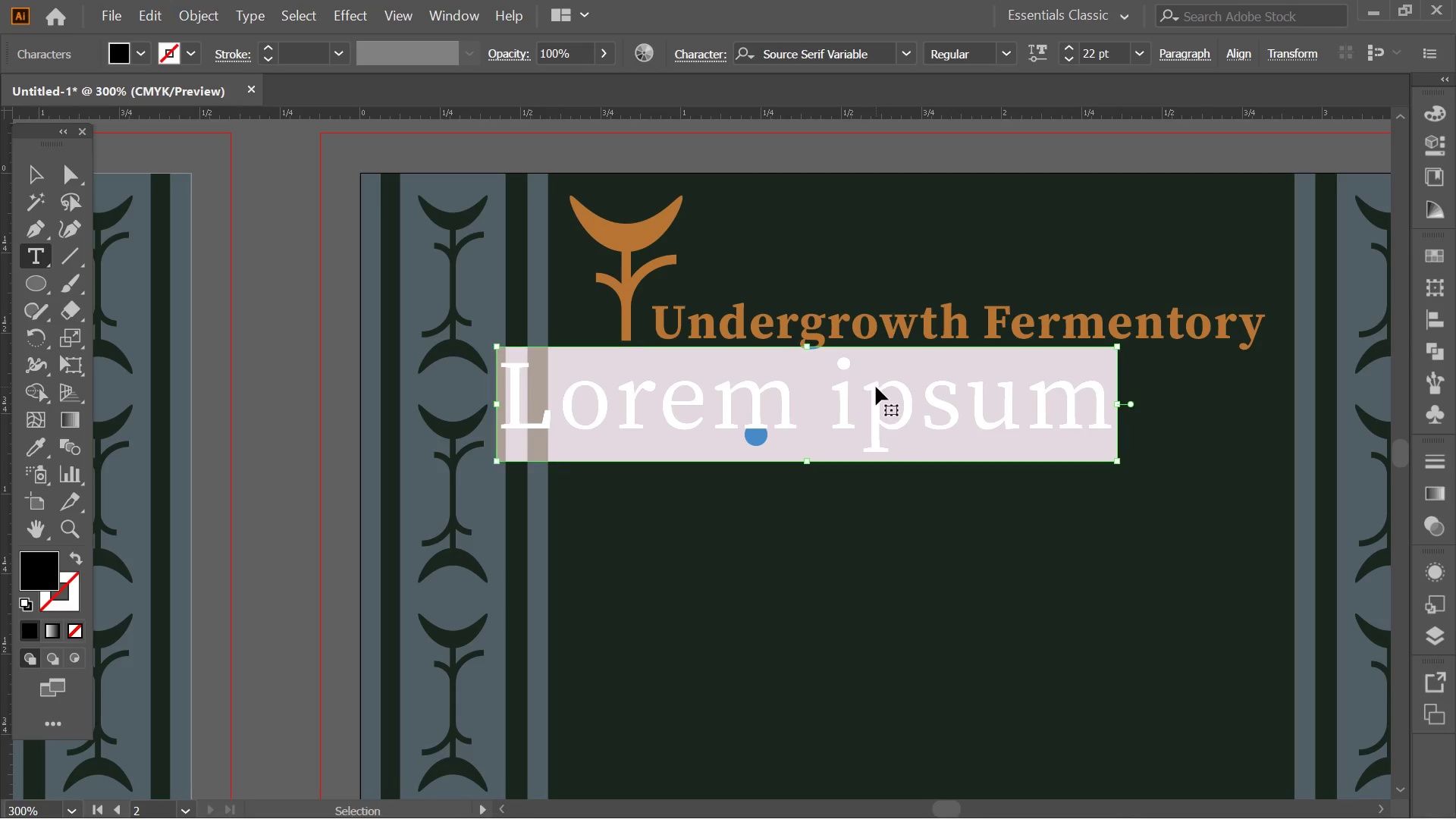 
key(Control+V)
 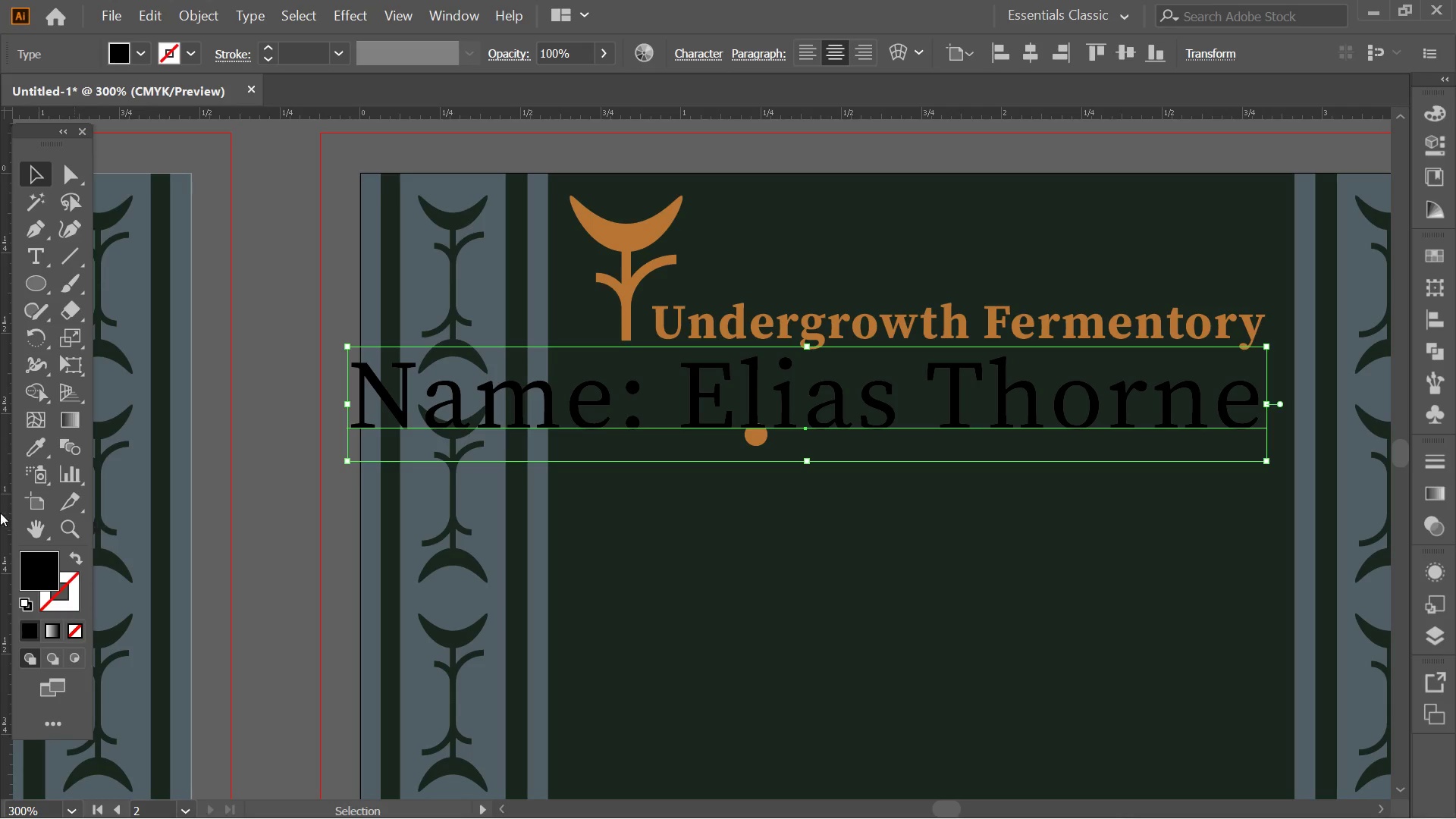 
left_click([36, 444])
 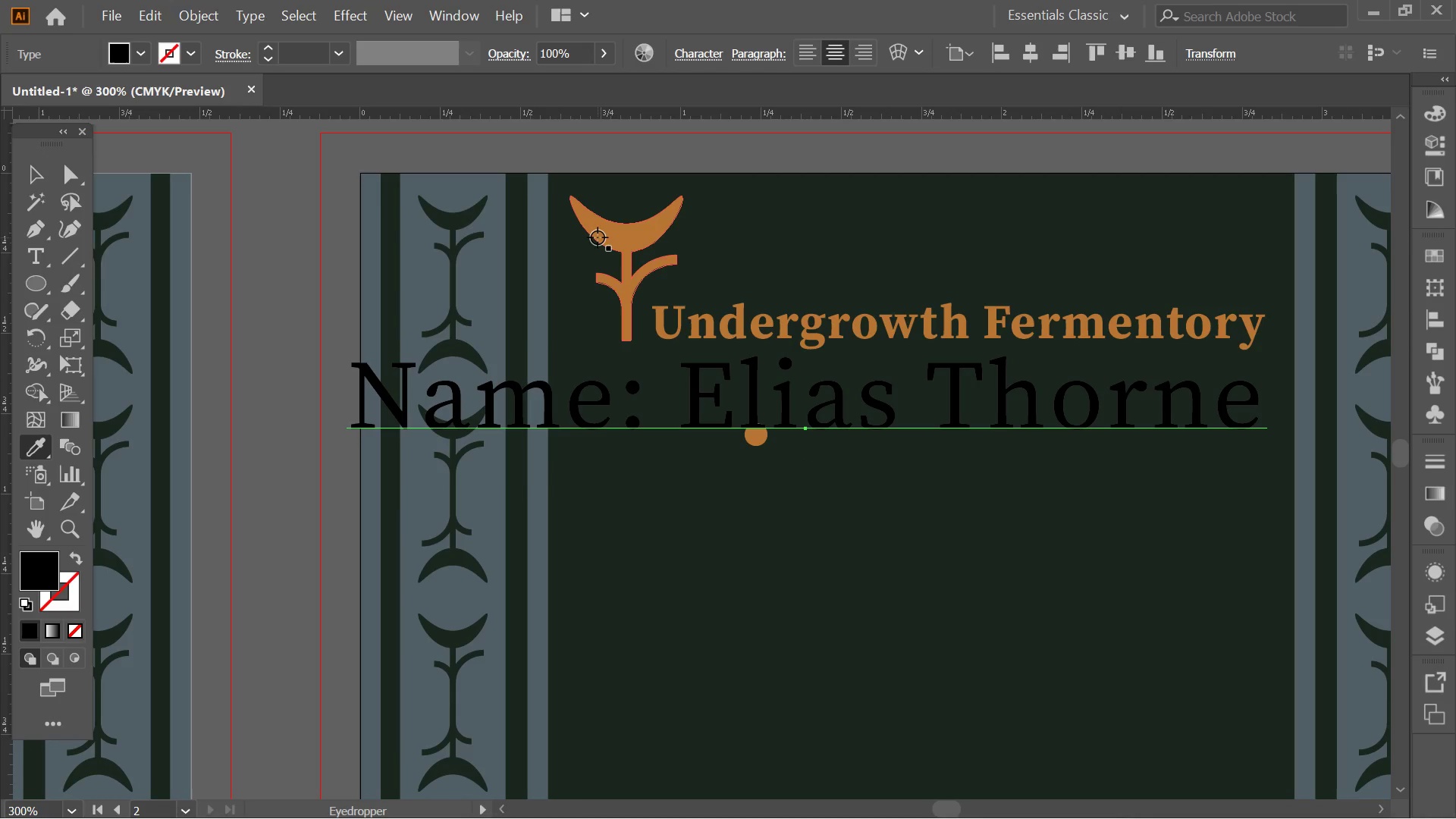 
left_click([601, 234])
 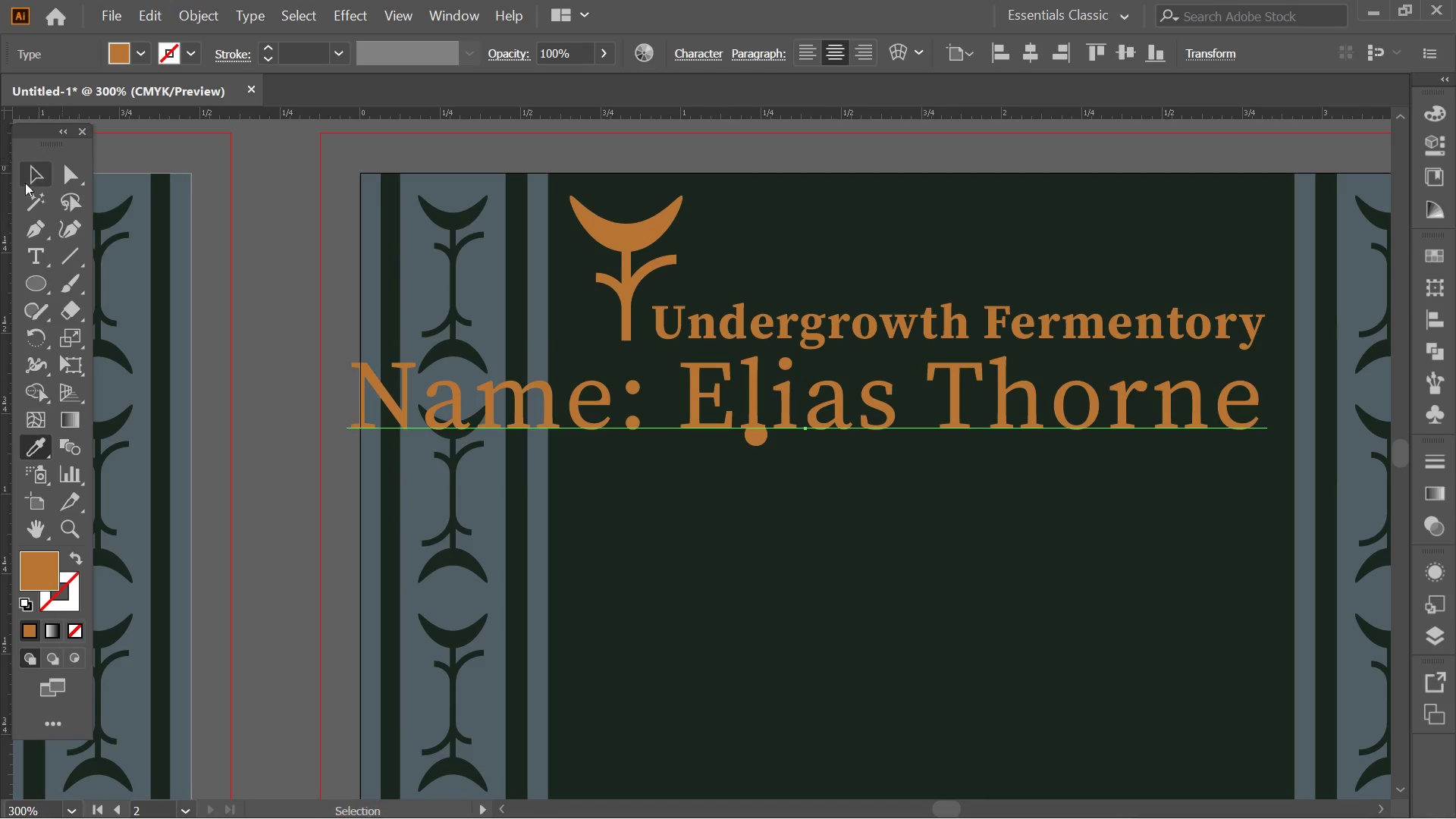 
left_click([36, 183])
 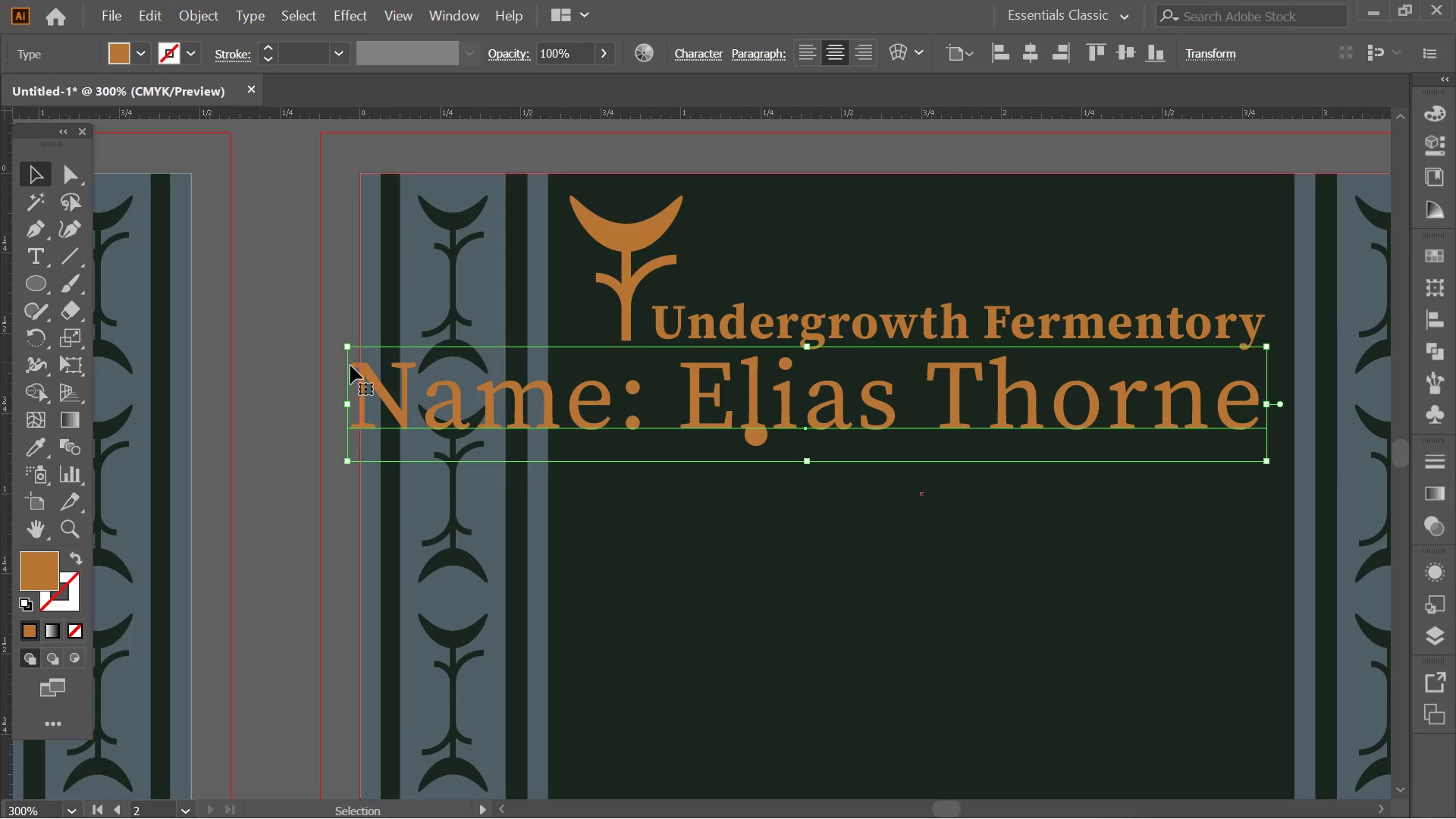 
hold_key(key=ShiftLeft, duration=5.19)
left_click_drag(start_coordinate=[348, 348], to_coordinate=[814, 410])
 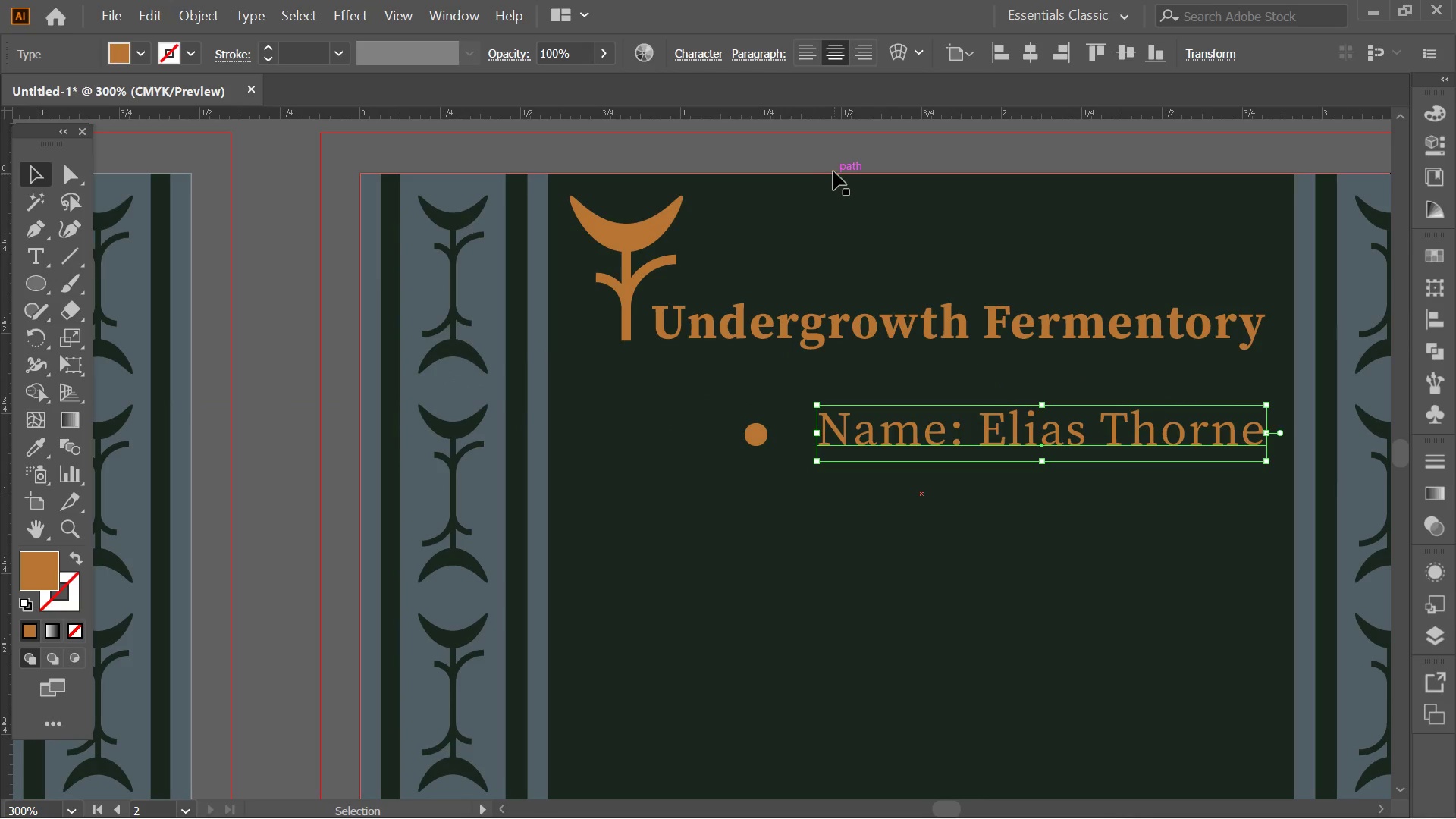 
left_click([828, 166])
 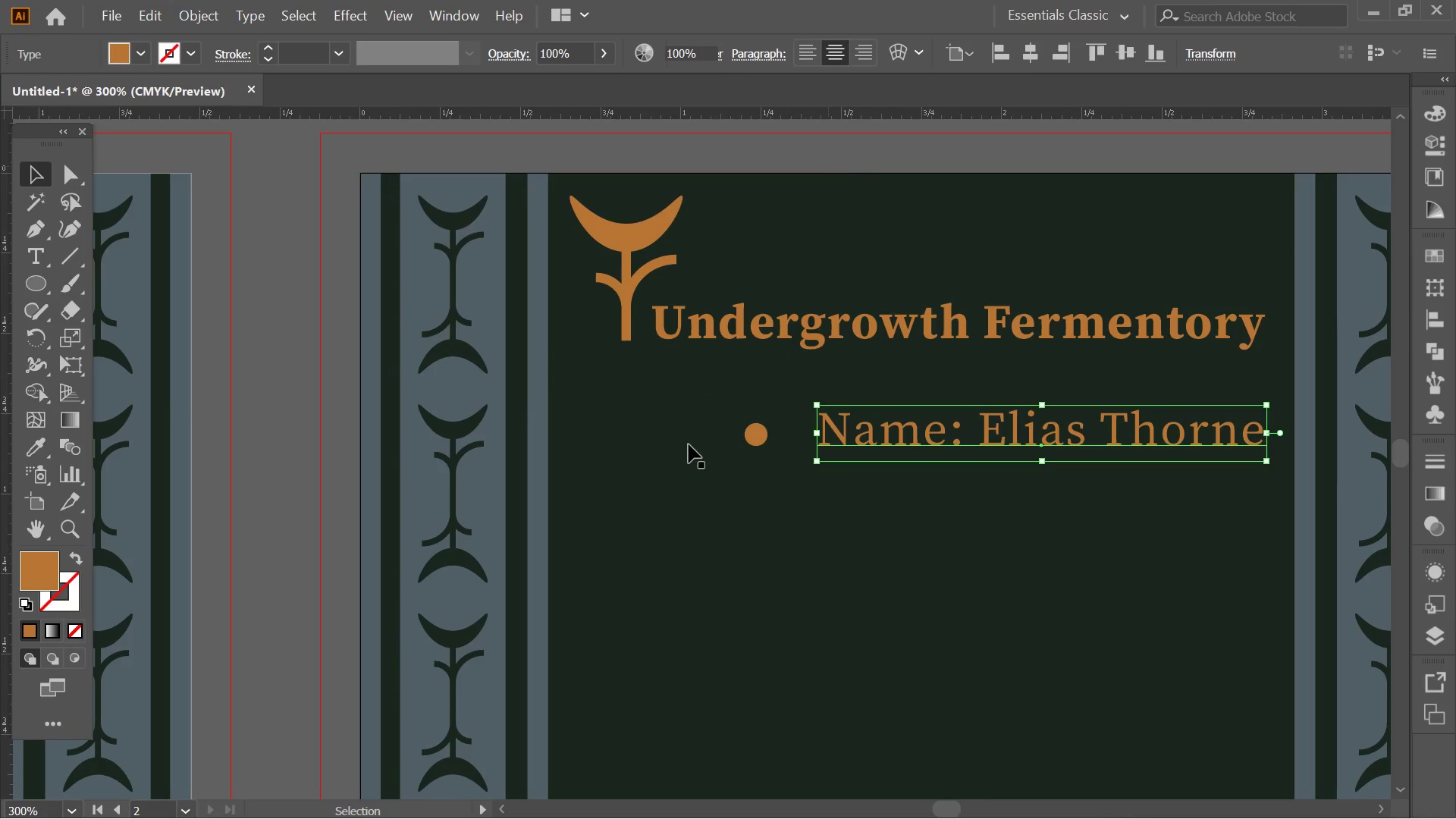 
hold_key(key=AltLeft, duration=0.69)
scroll: coordinate [930, 438], scroll_direction: up, amount: 1.0
 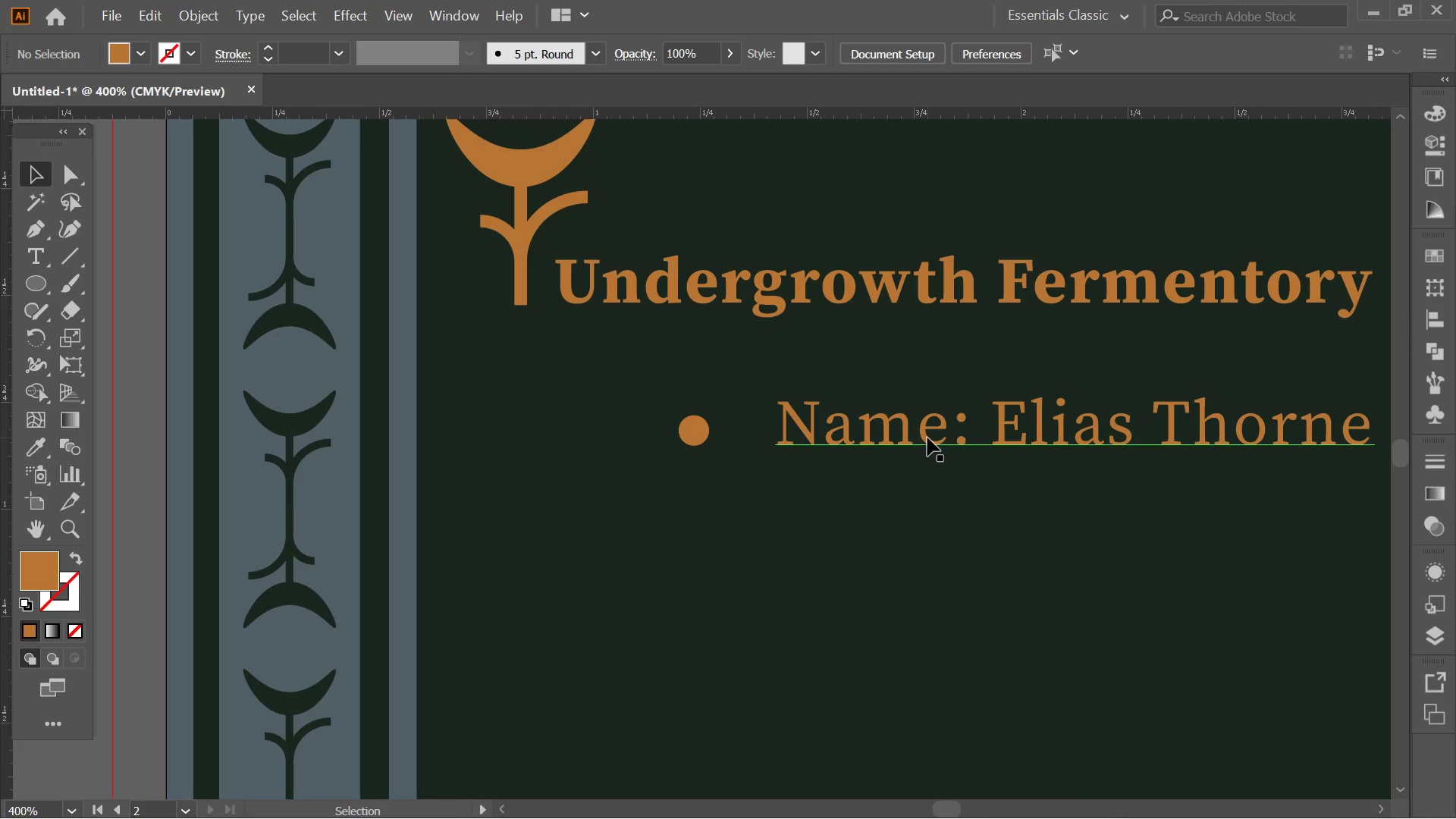 
left_click_drag(start_coordinate=[926, 436], to_coordinate=[889, 436])
 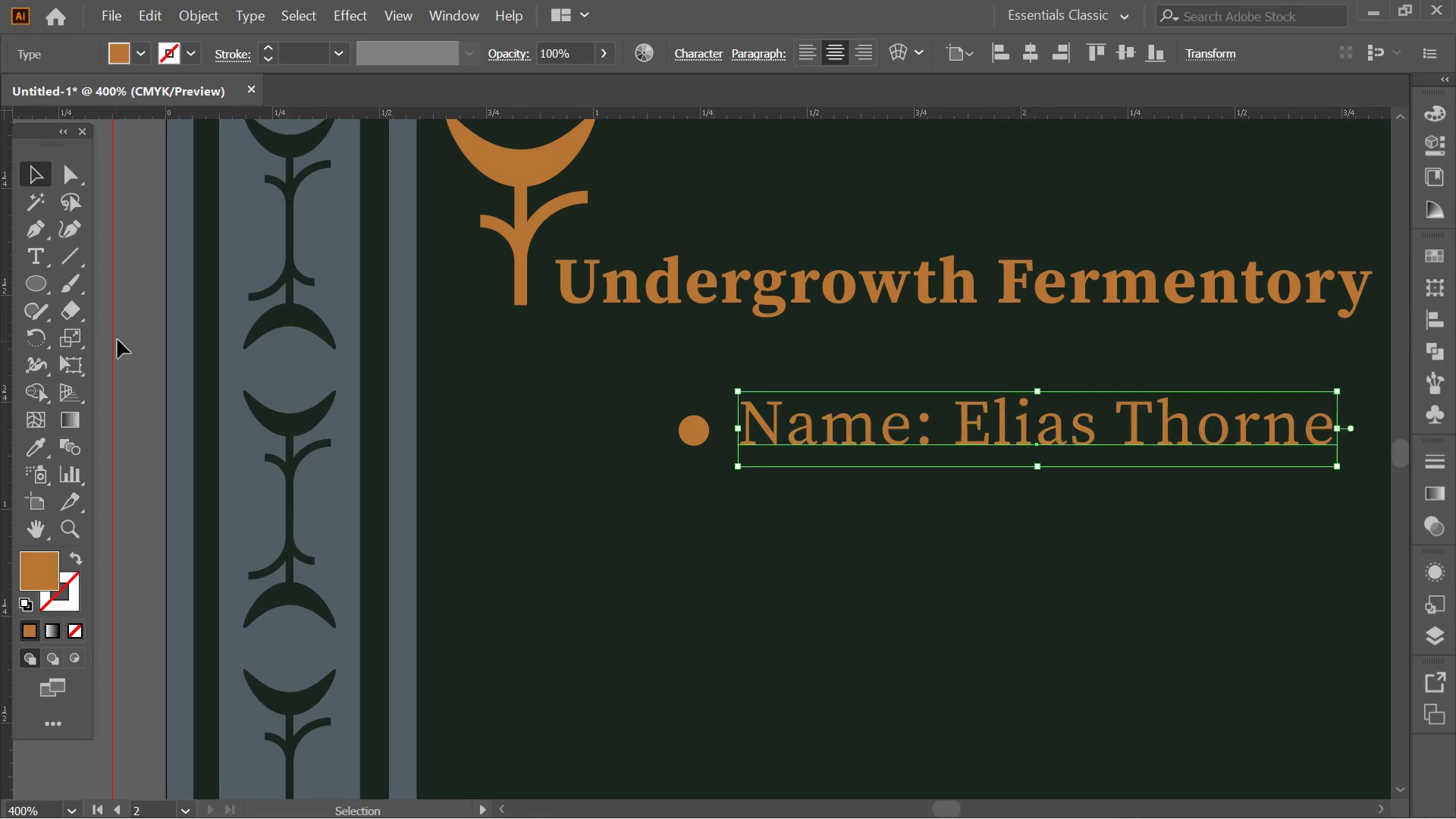 
hold_key(key=ShiftLeft, duration=1.06)
 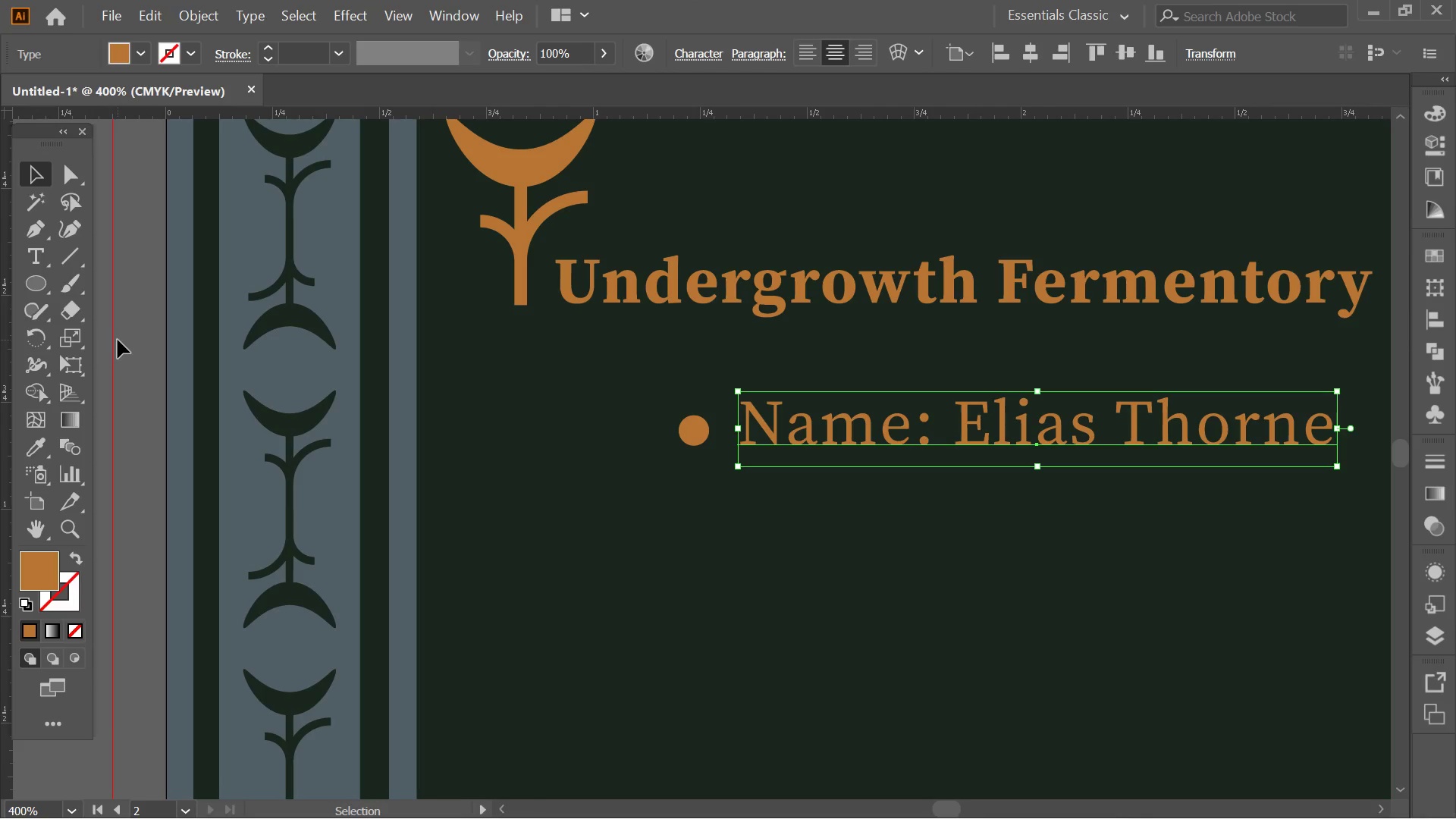 
left_click([121, 337])
 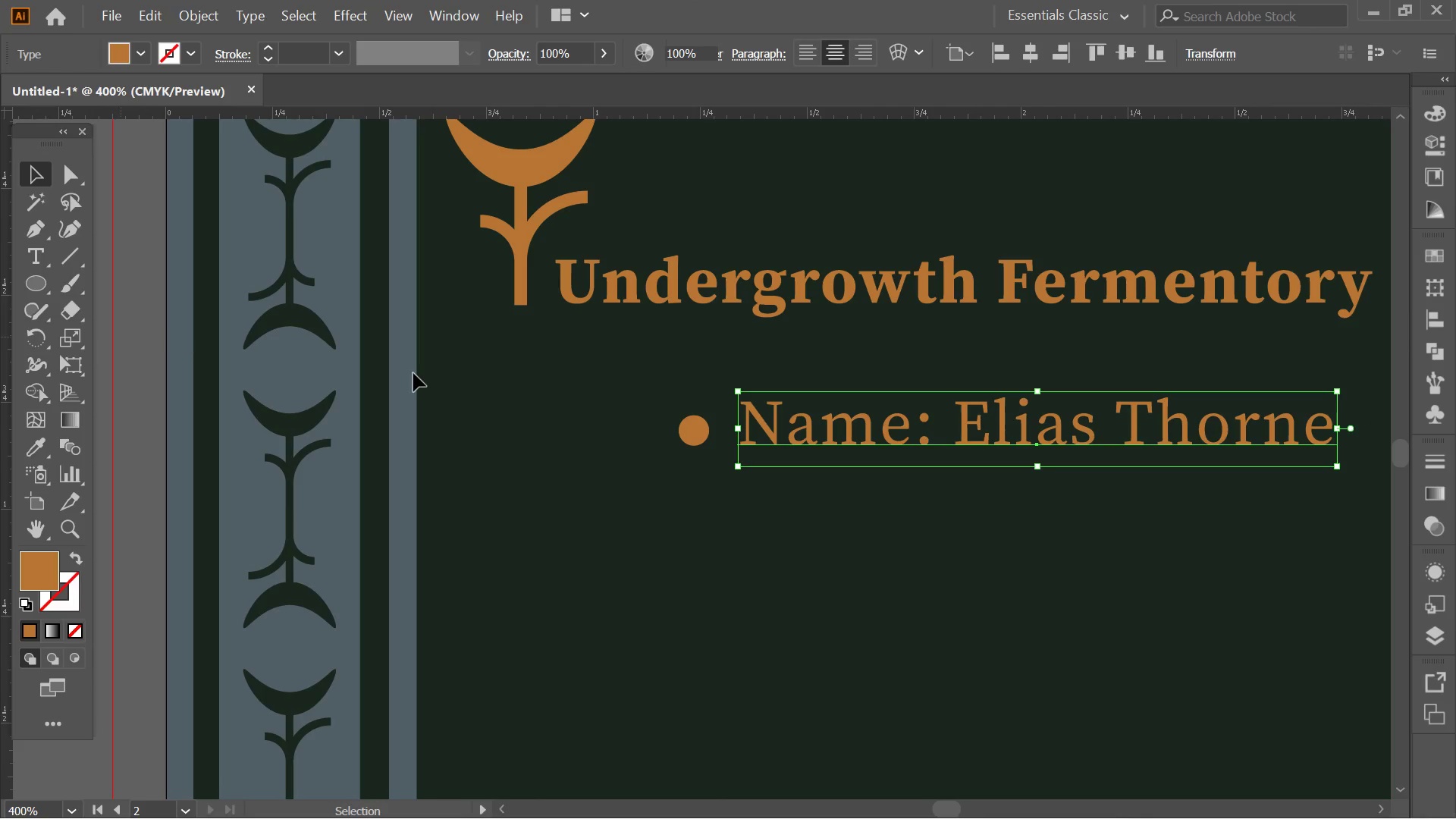 
hold_key(key=AltLeft, duration=0.39)
 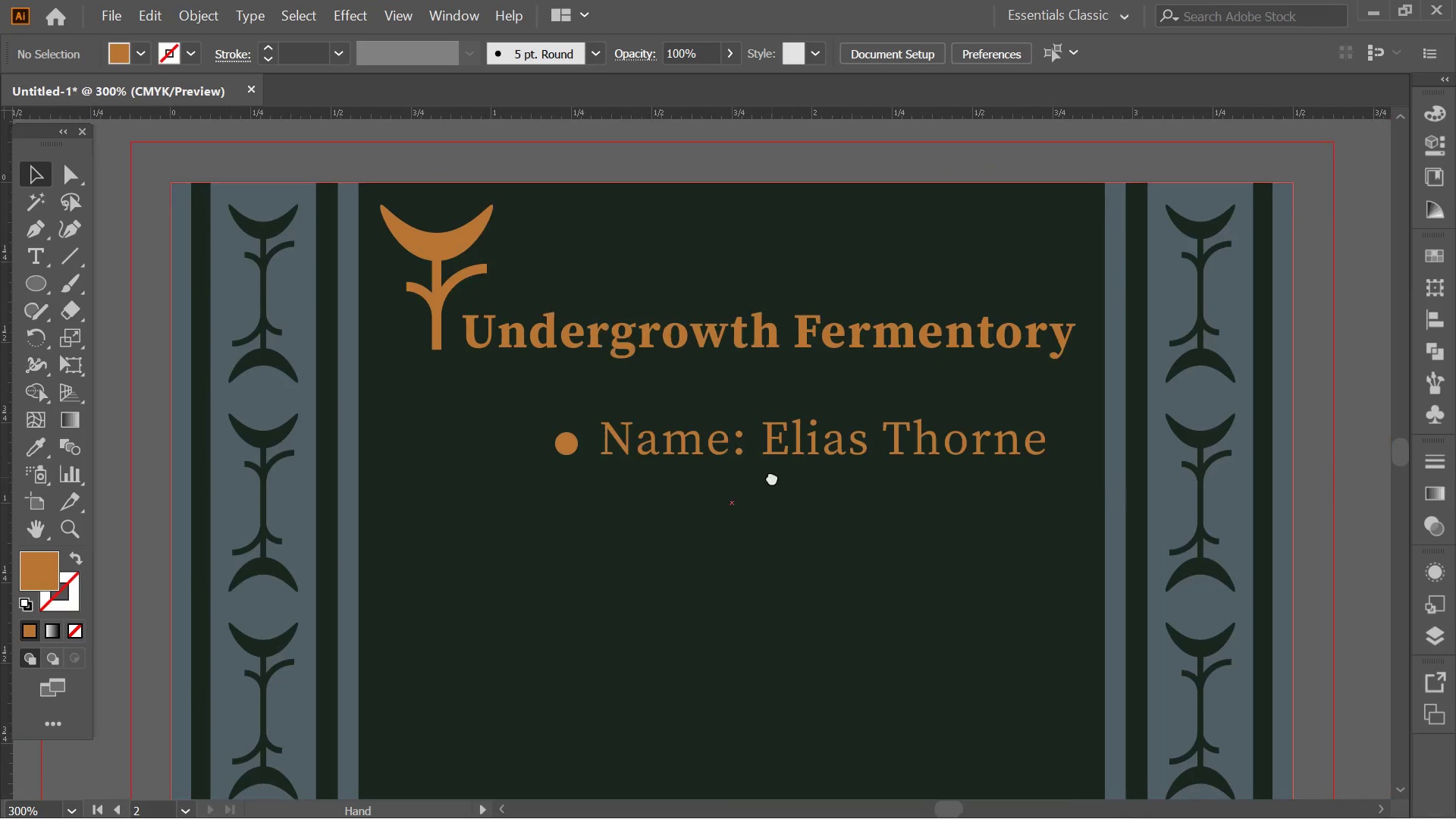 
hold_key(key=Space, duration=0.42)
 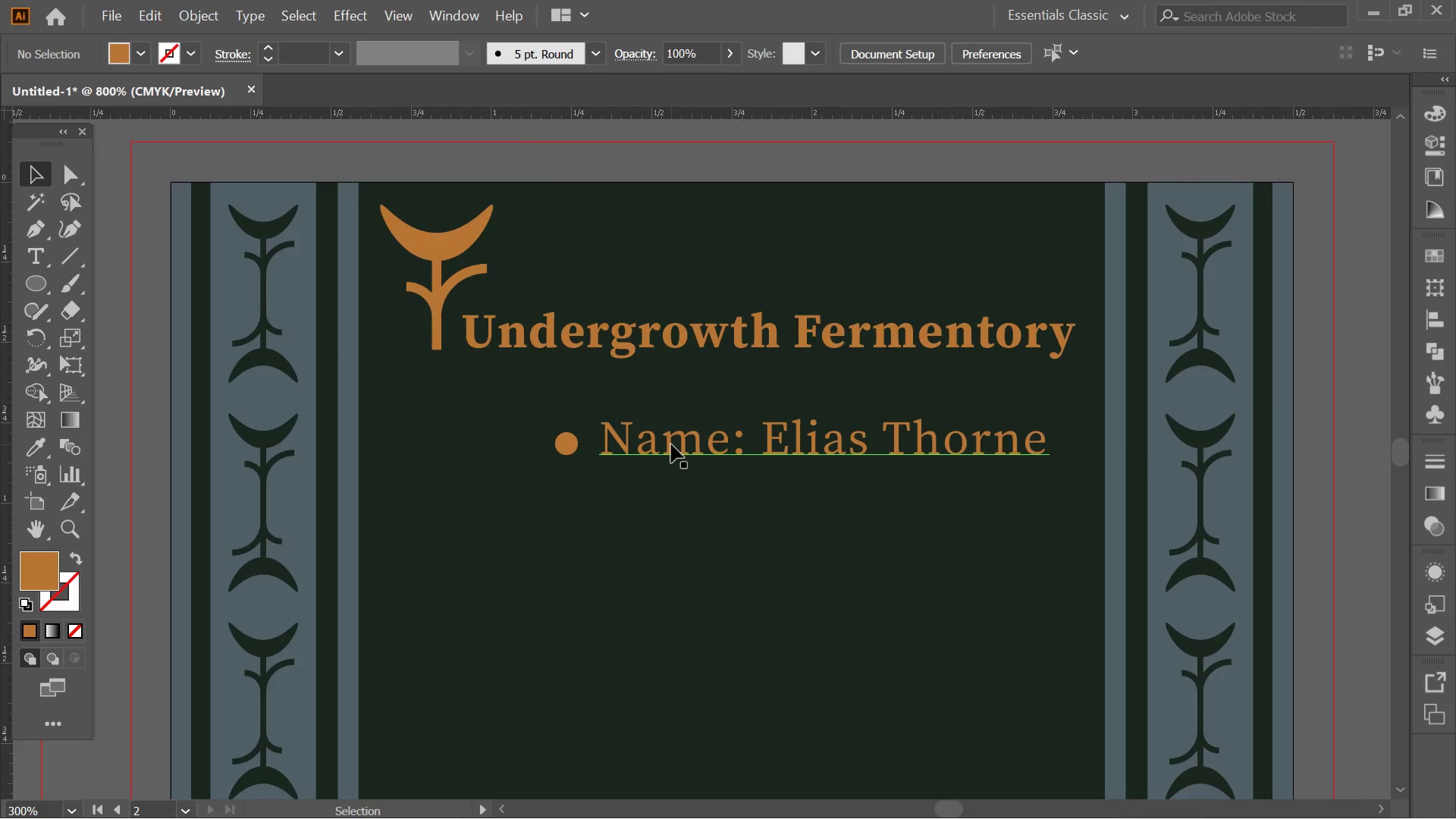 
left_click_drag(start_coordinate=[827, 450], to_coordinate=[772, 477])
 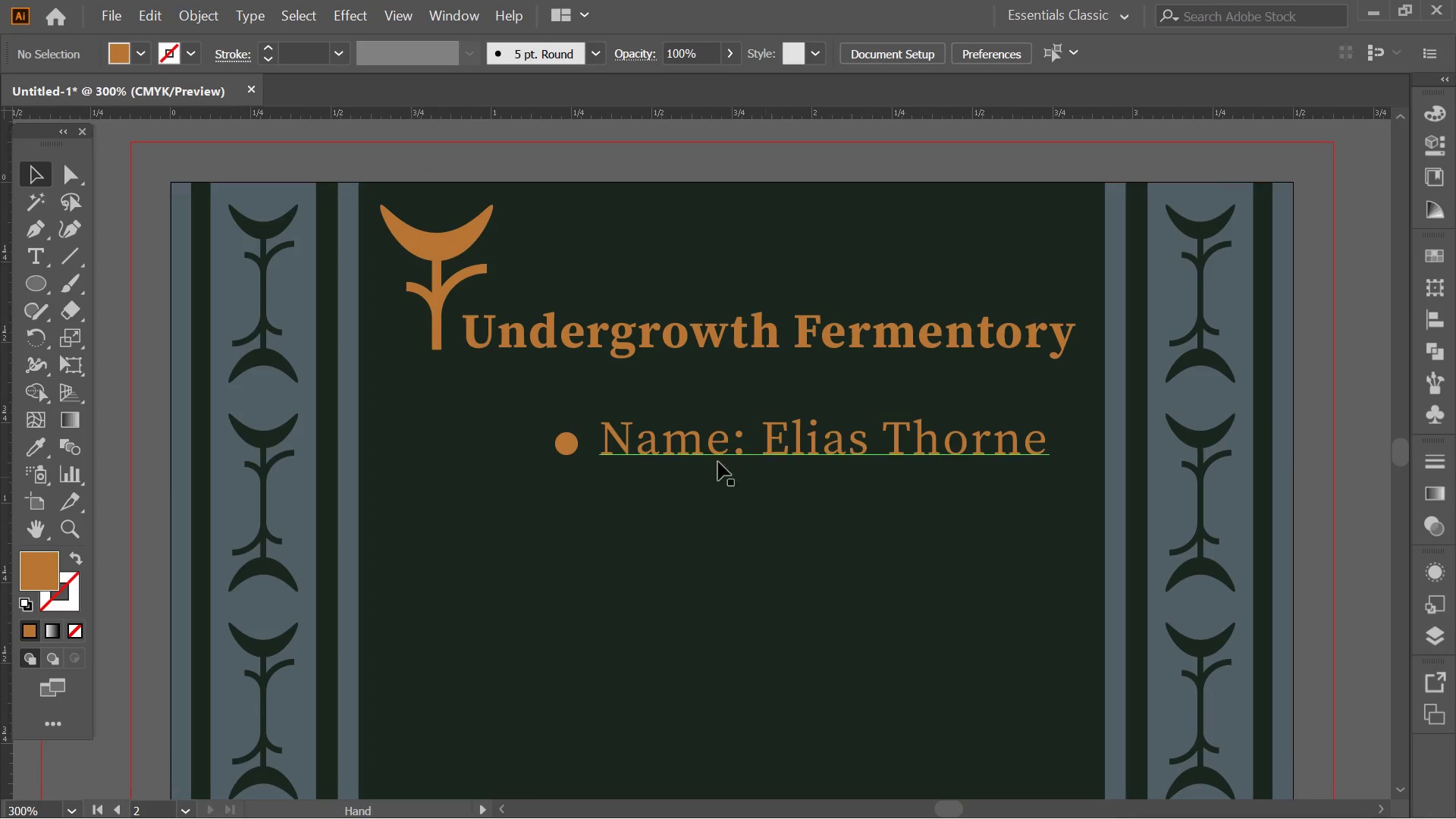 
scroll: coordinate [415, 372], scroll_direction: down, amount: 1.0
 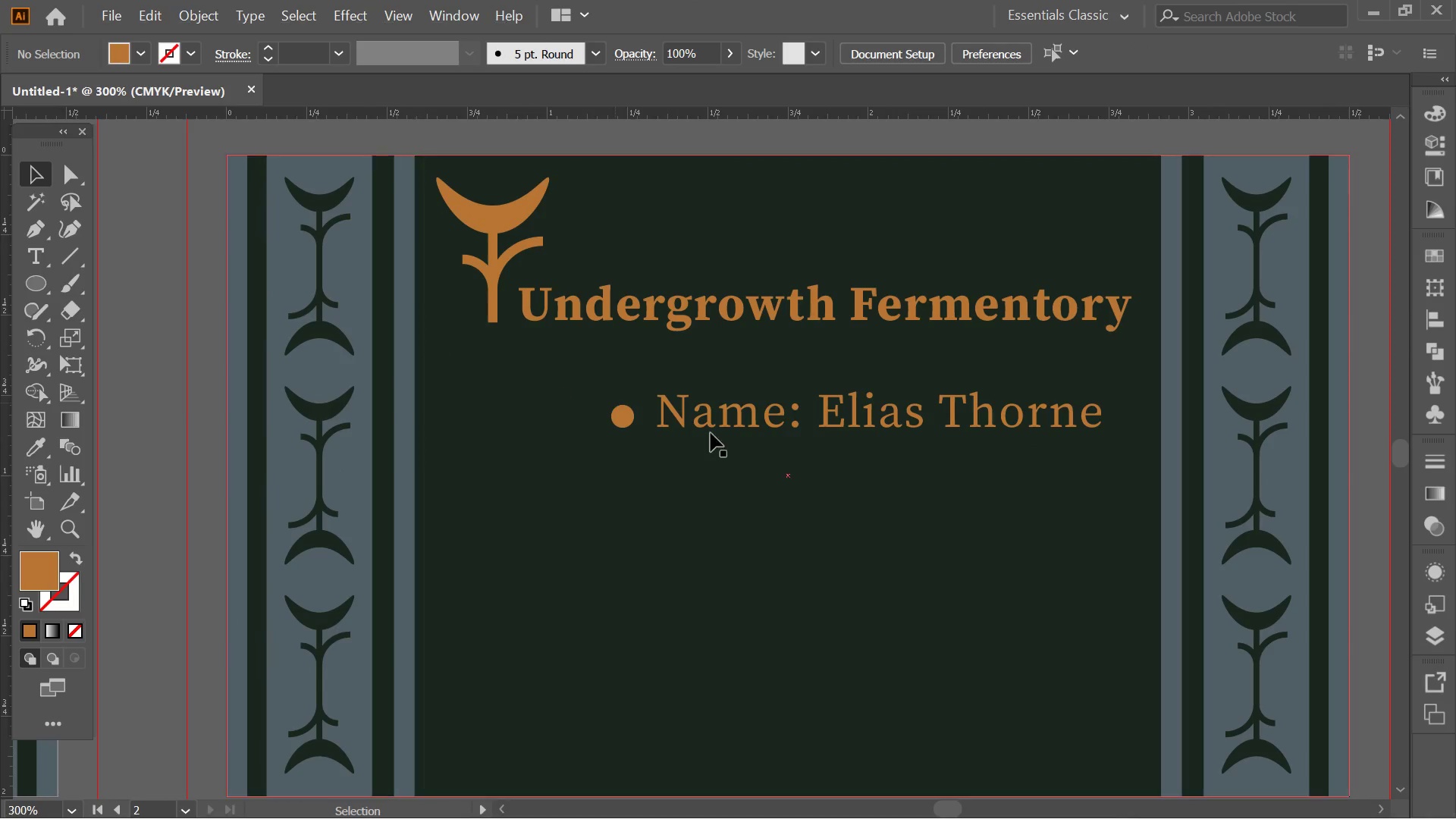 
key(Alt+AltLeft)
 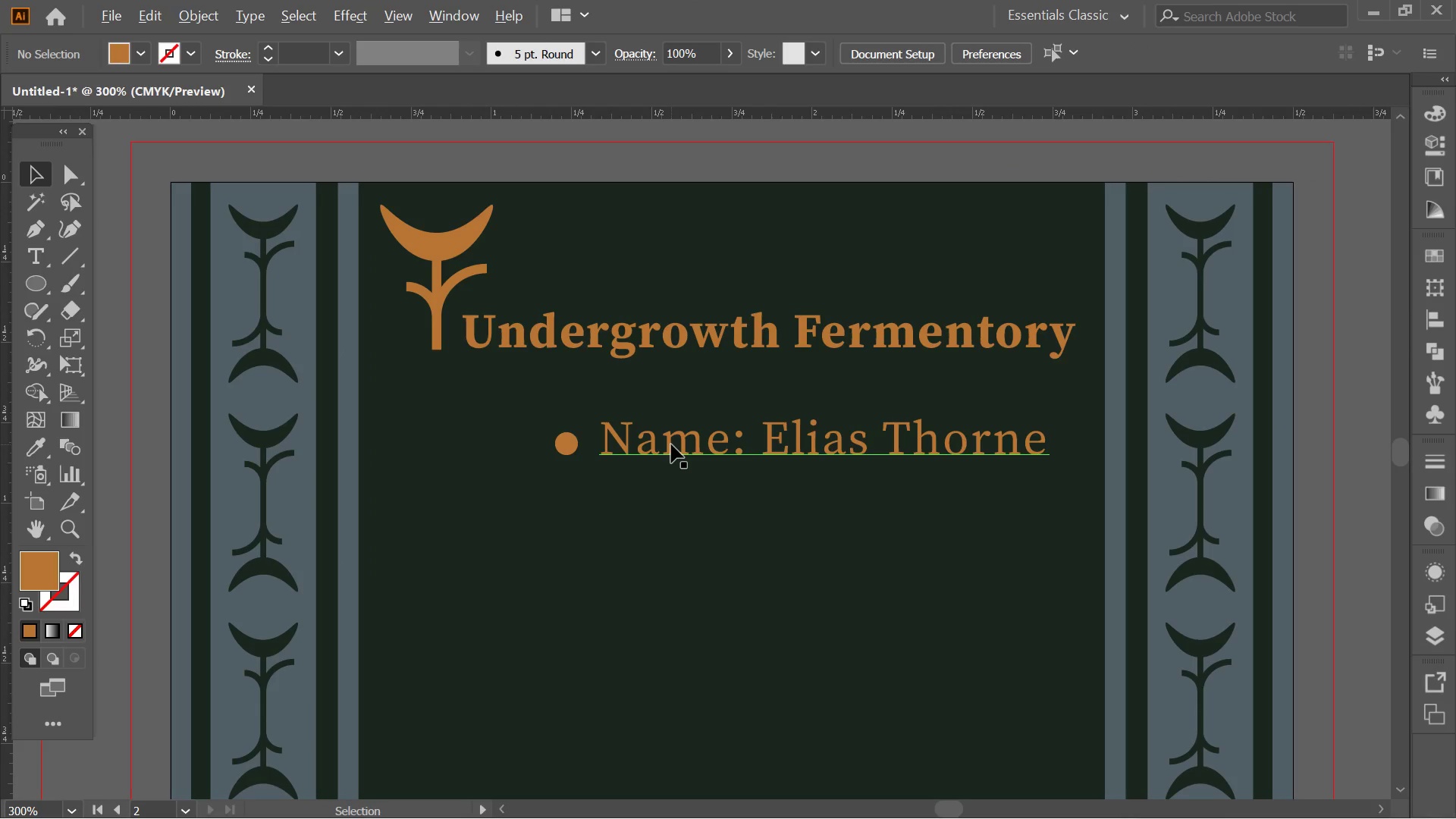 
scroll: coordinate [671, 444], scroll_direction: up, amount: 3.0
 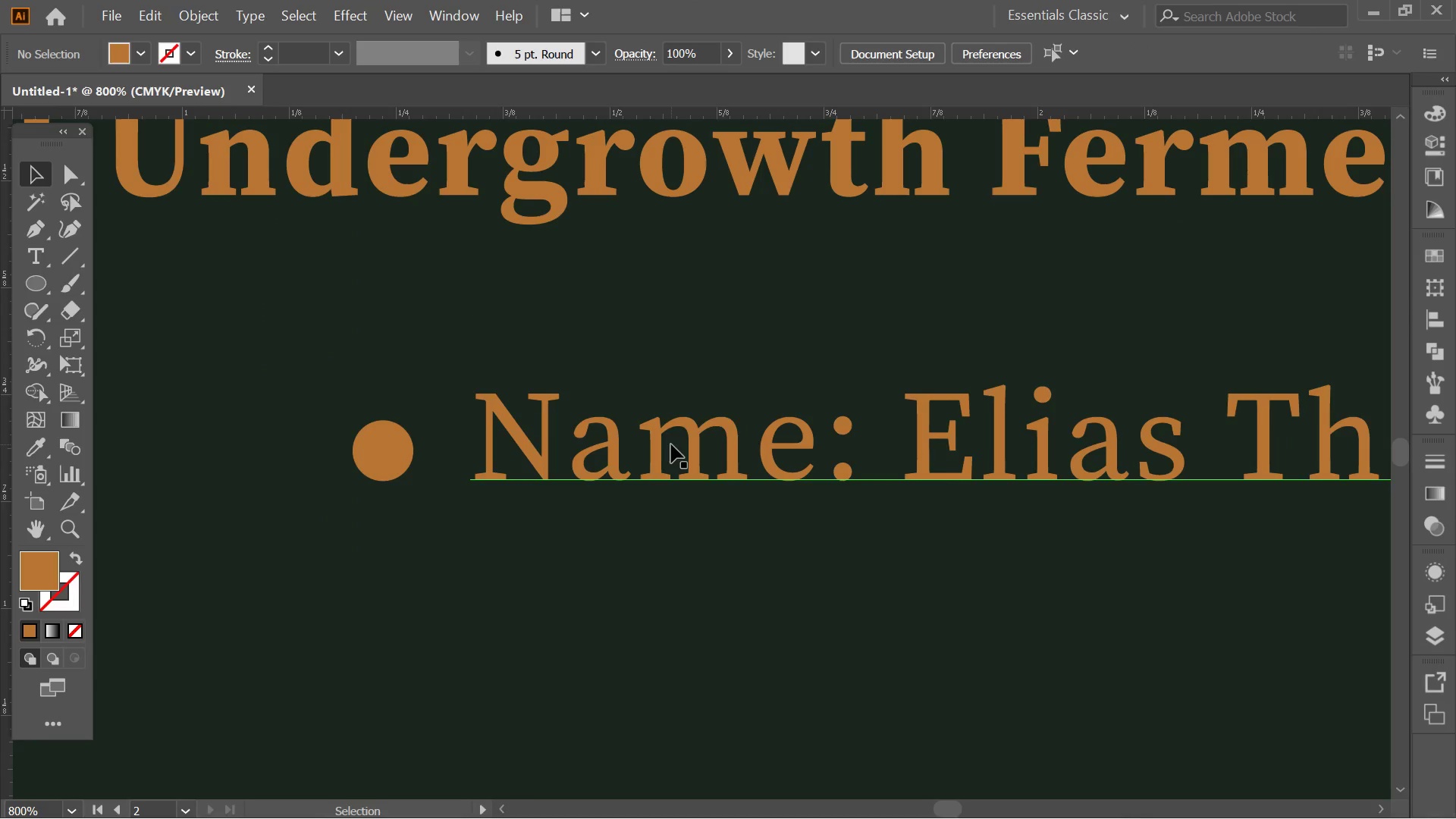 
hold_key(key=ShiftLeft, duration=3.38)
 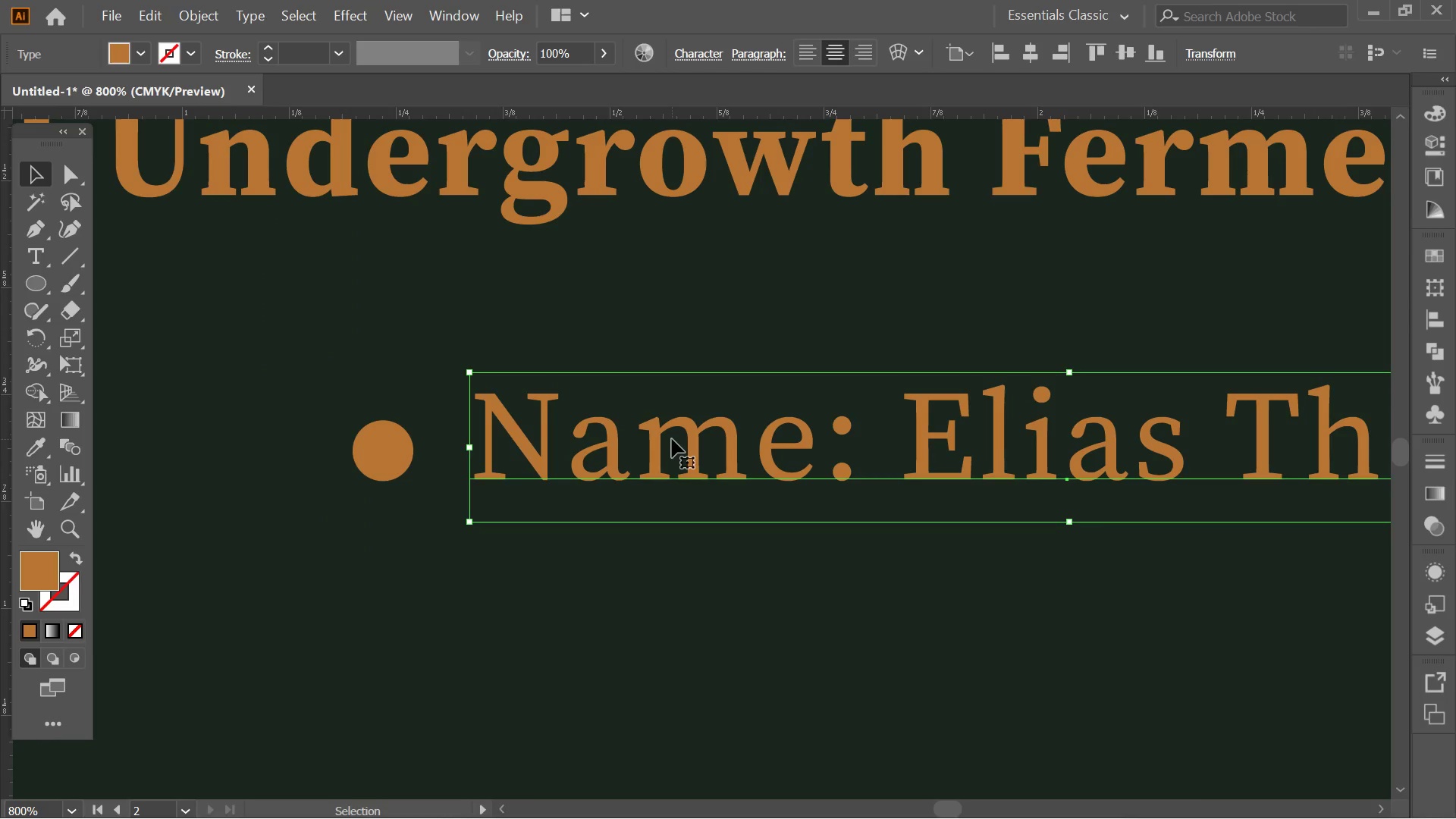 
hold_key(key=AltLeft, duration=0.69)
scroll: coordinate [672, 429], scroll_direction: down, amount: 2.0
 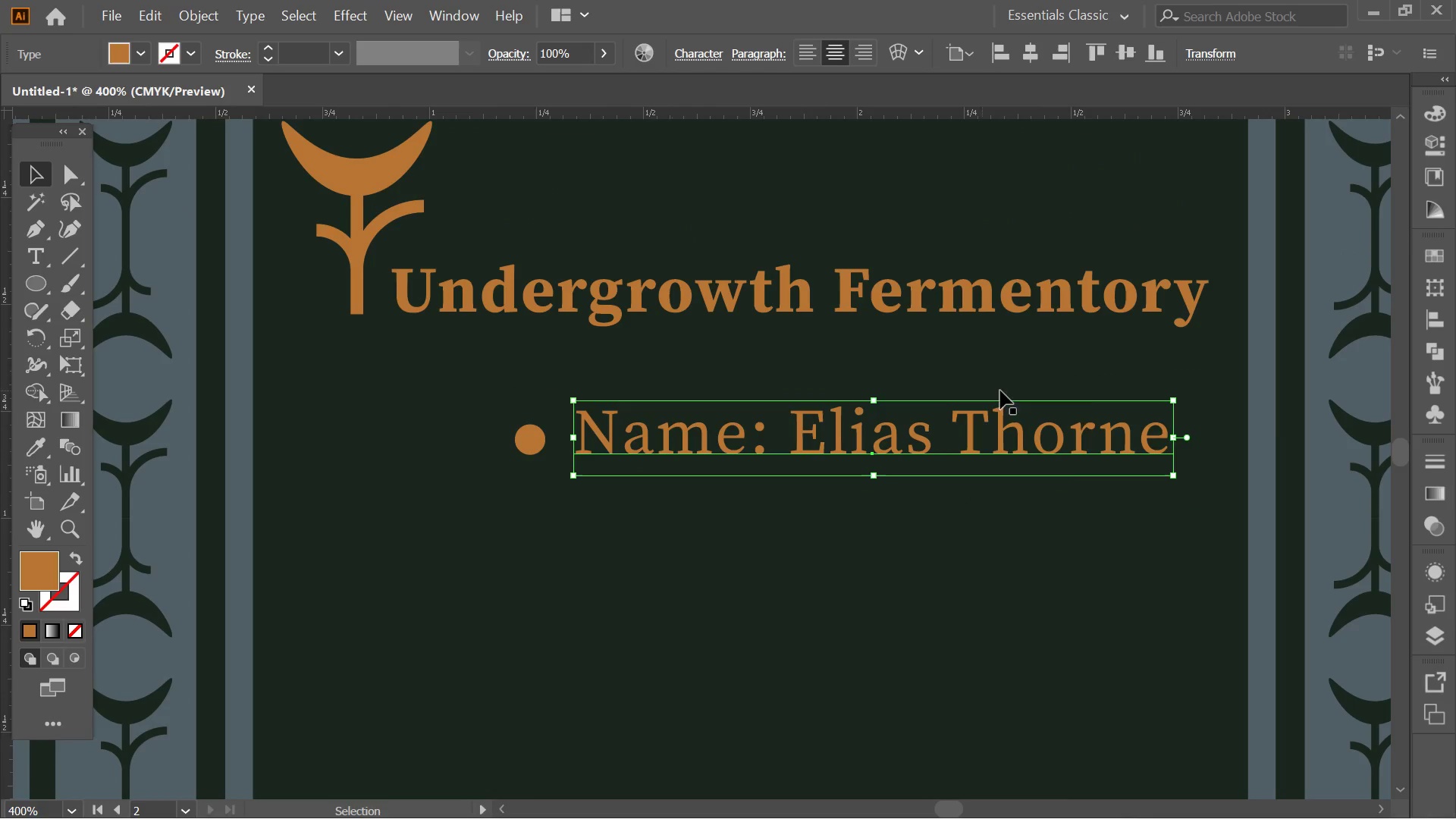 
hold_key(key=ShiftLeft, duration=3.53)
left_click_drag(start_coordinate=[1169, 403], to_coordinate=[1153, 411])
 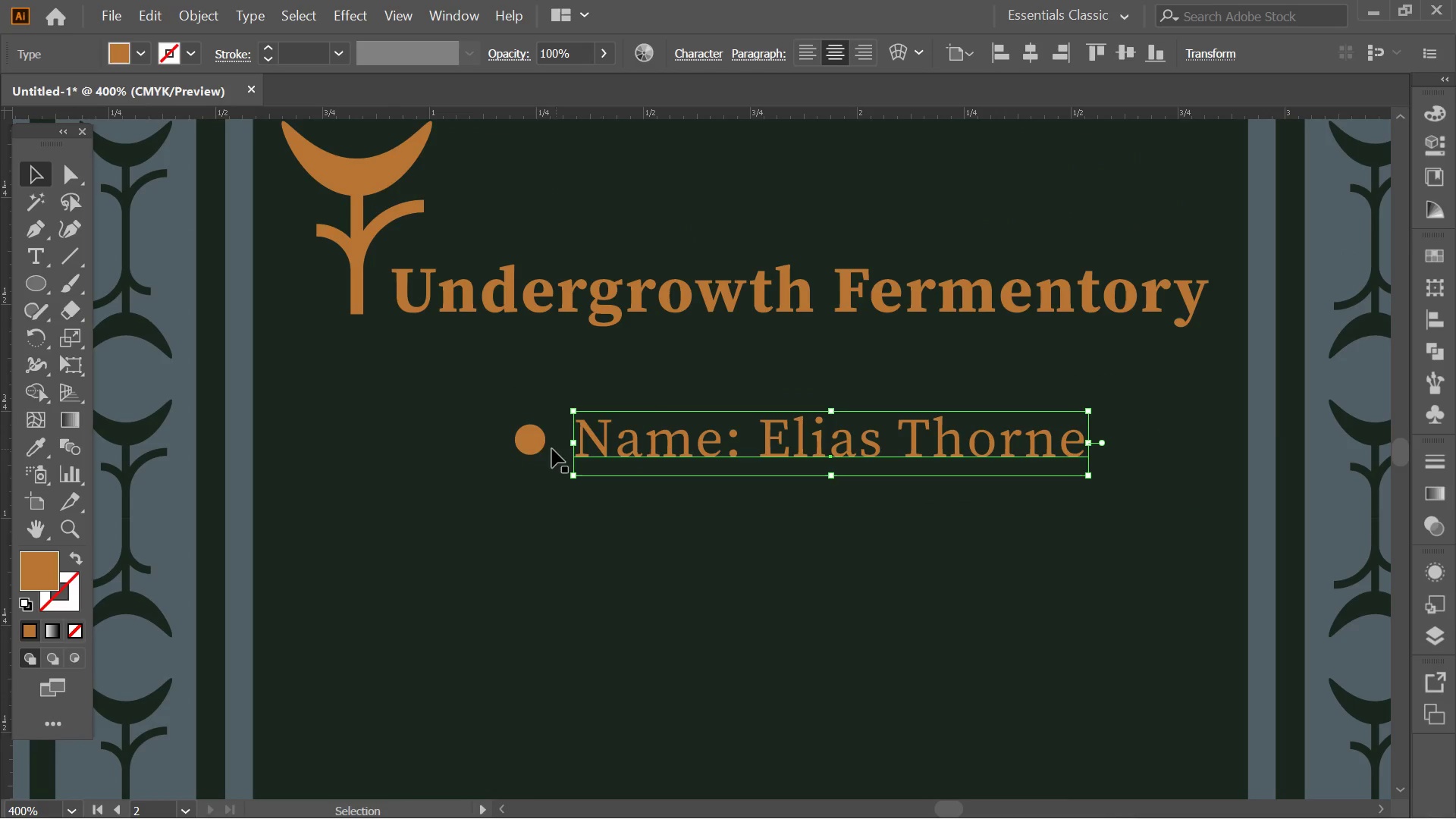 
left_click([532, 444])
 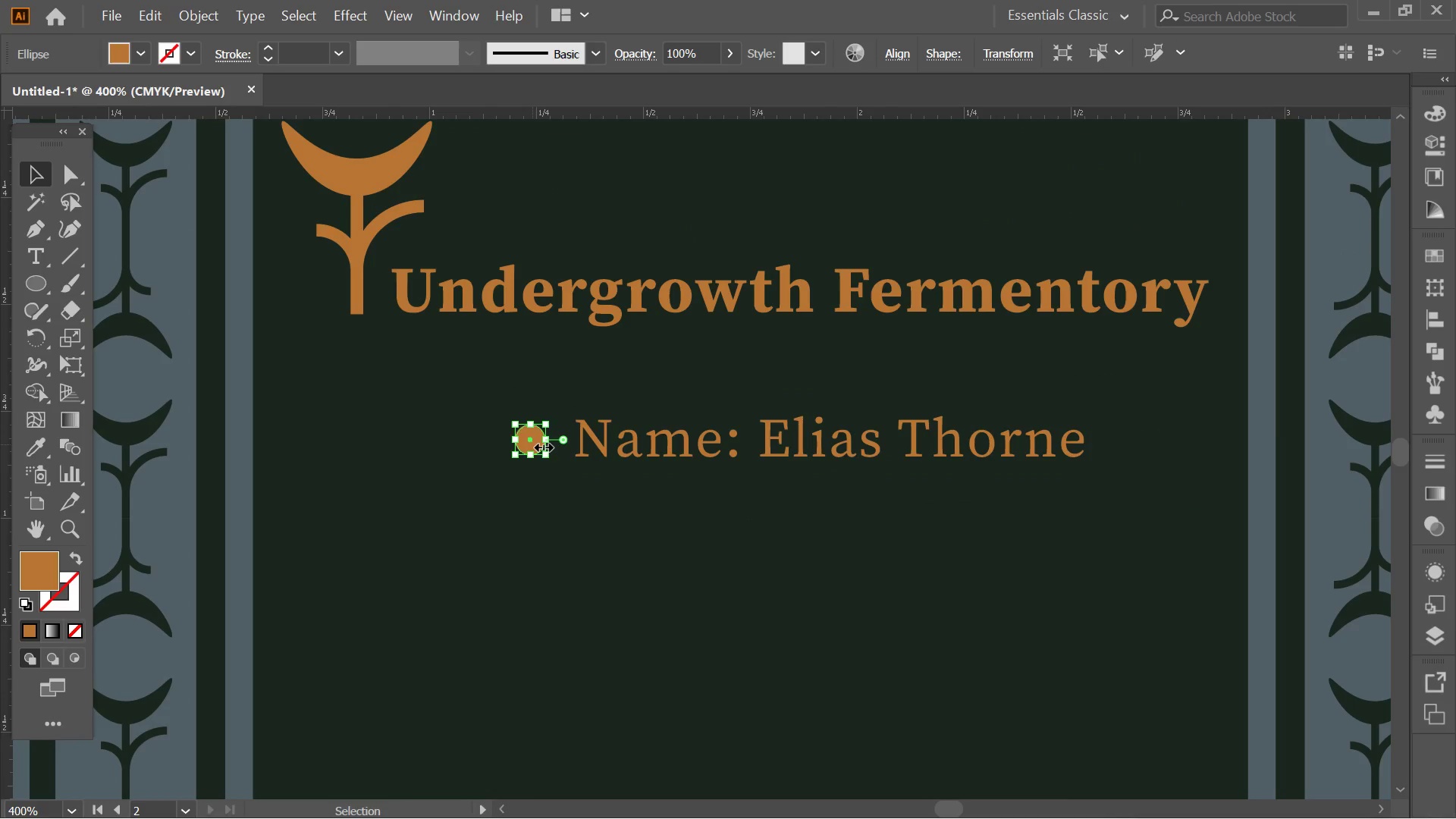 
hold_key(key=AltLeft, duration=0.44)
 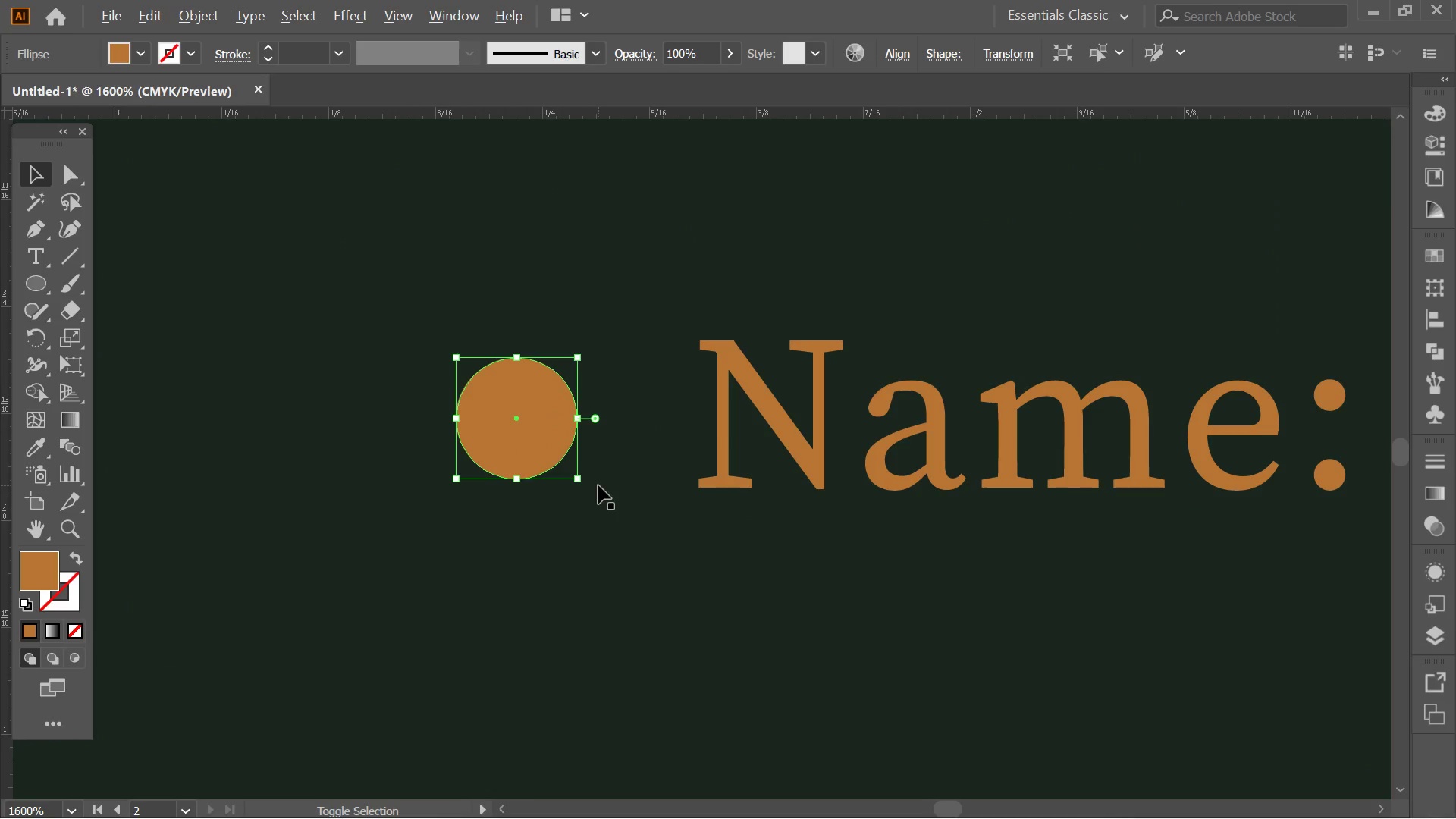 
hold_key(key=ShiftLeft, duration=1.64)
 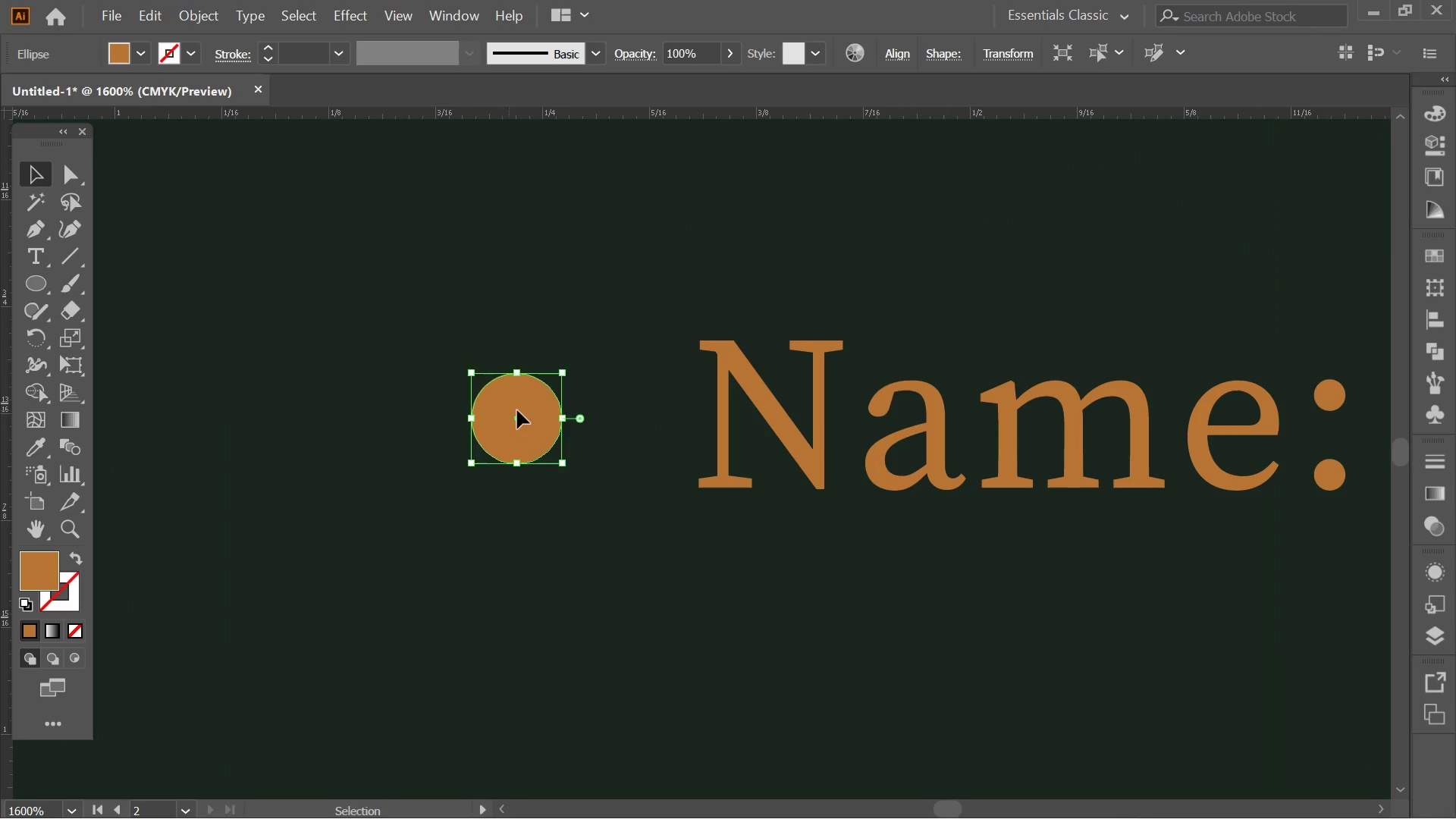 
hold_key(key=AltLeft, duration=1.55)
 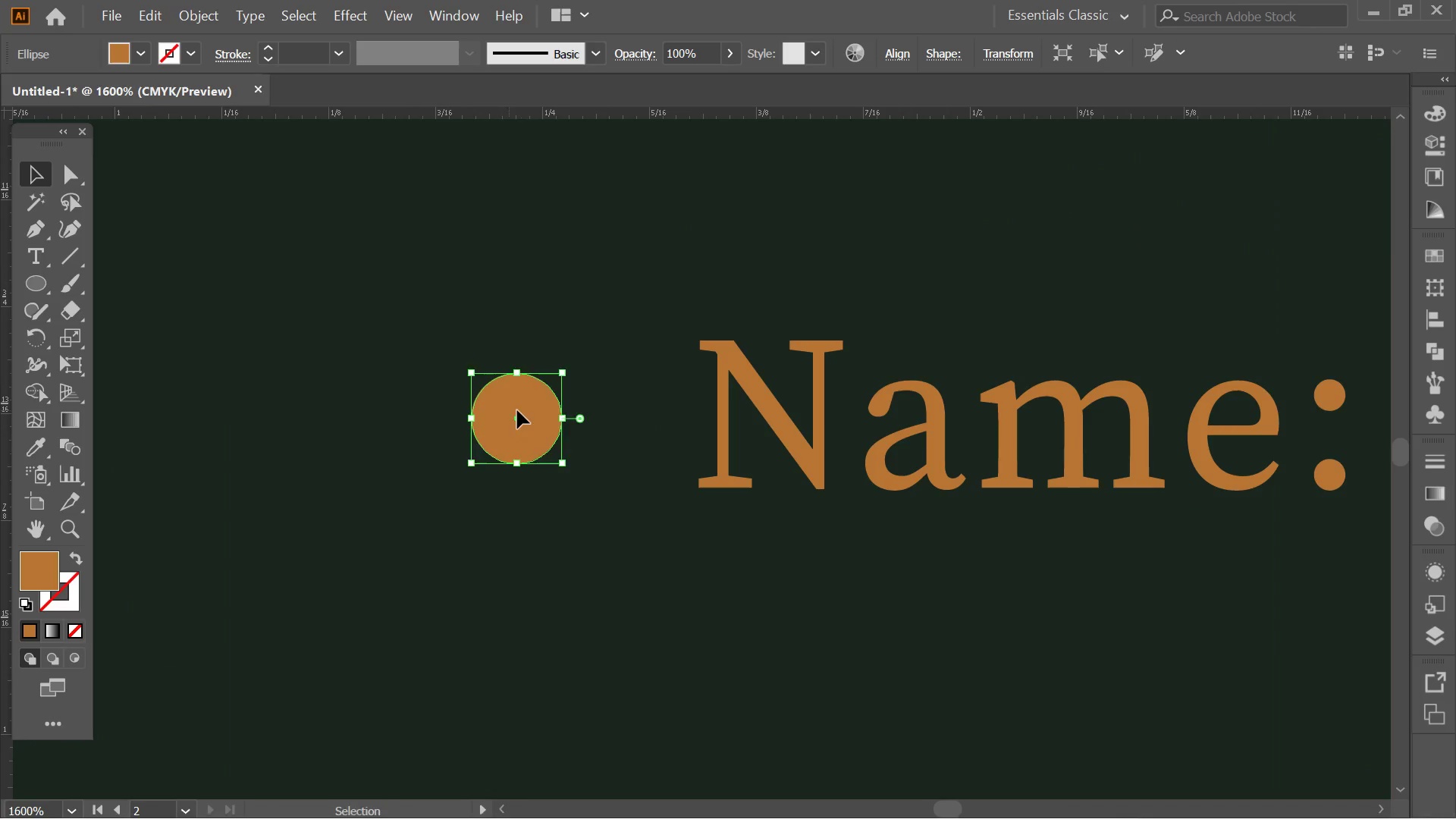 
scroll: coordinate [541, 445], scroll_direction: up, amount: 4.0
 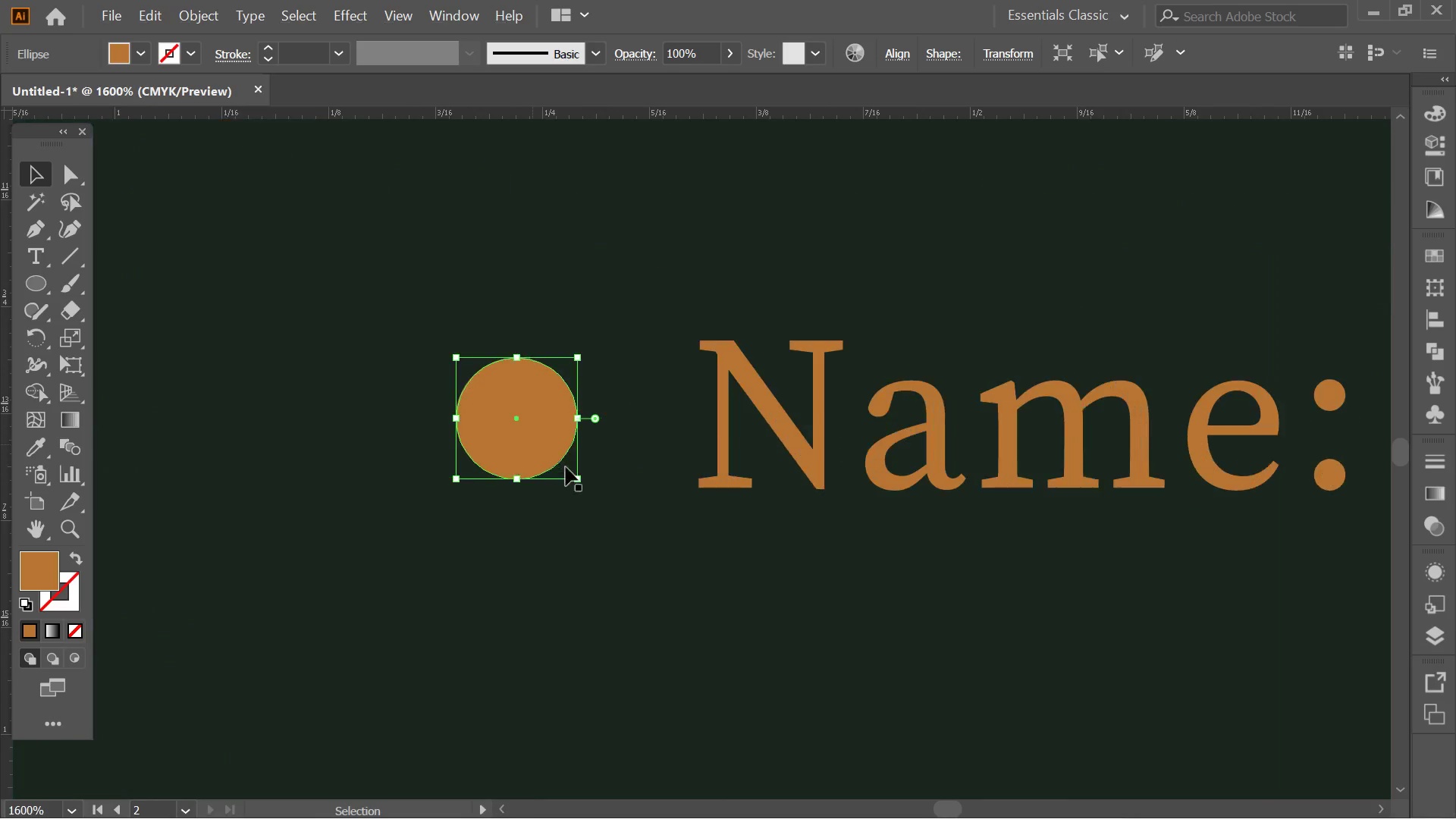 
left_click_drag(start_coordinate=[580, 483], to_coordinate=[562, 463])
 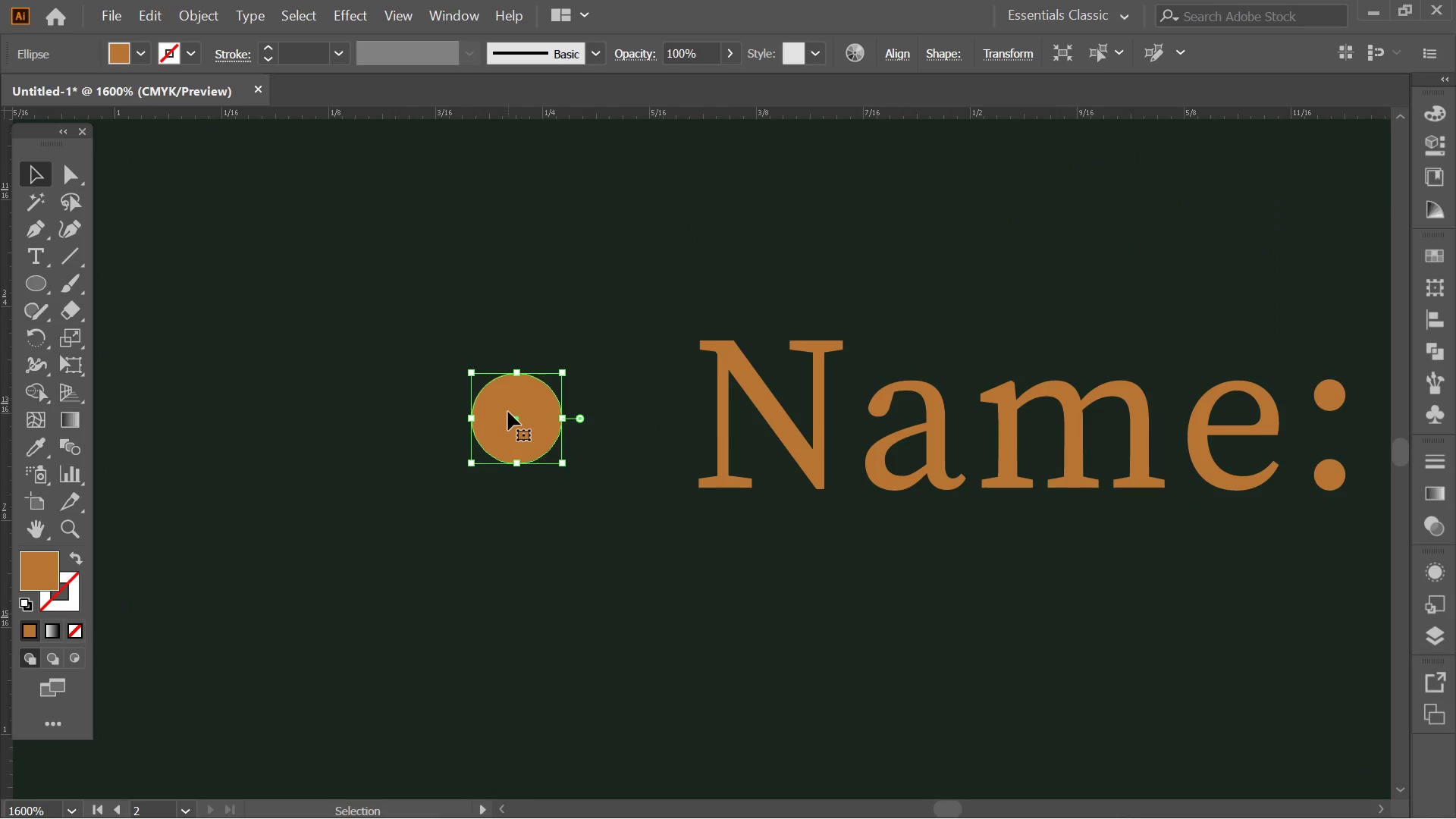 
left_click_drag(start_coordinate=[509, 410], to_coordinate=[558, 413])
 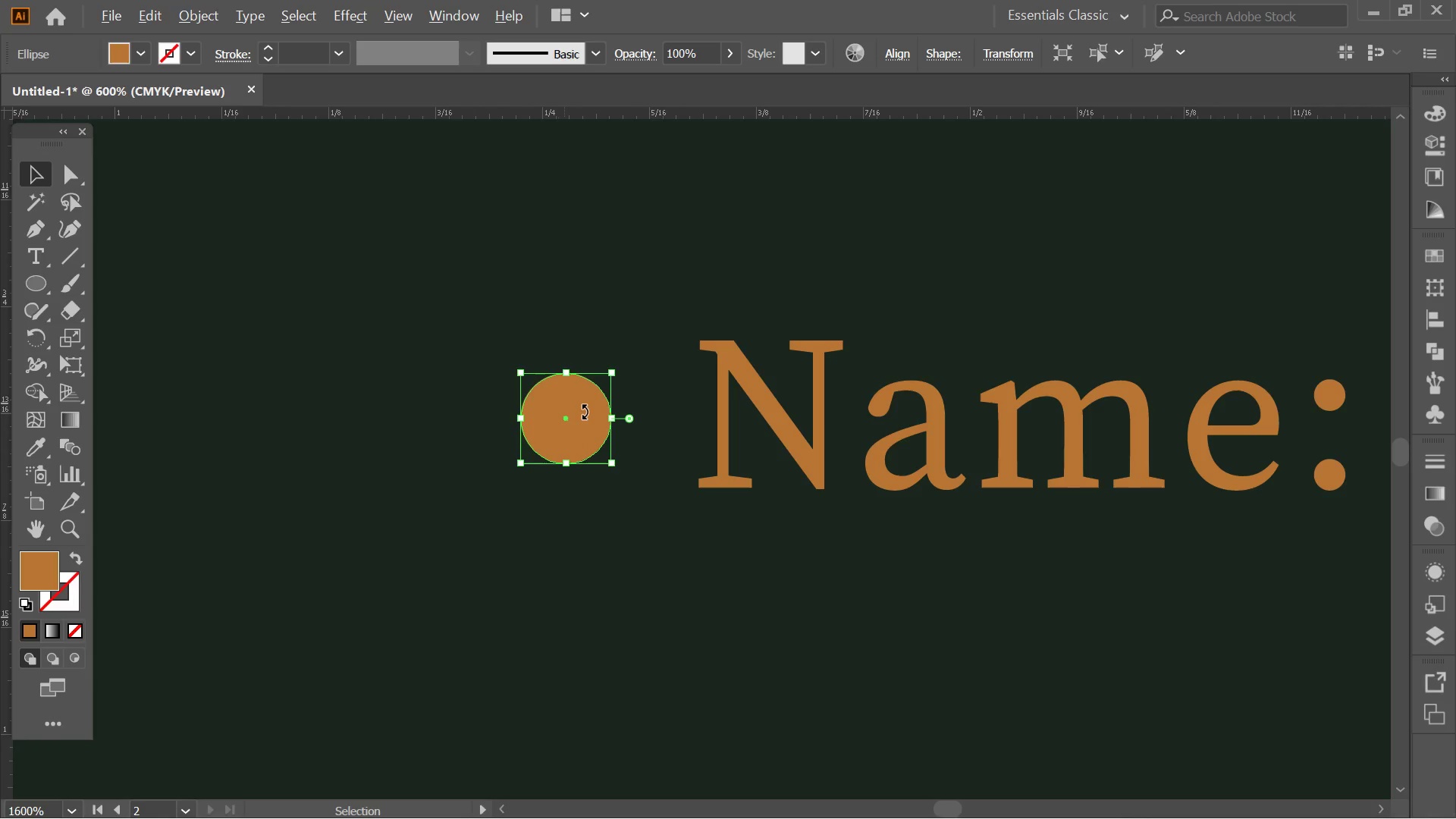 
hold_key(key=ShiftLeft, duration=0.77)
 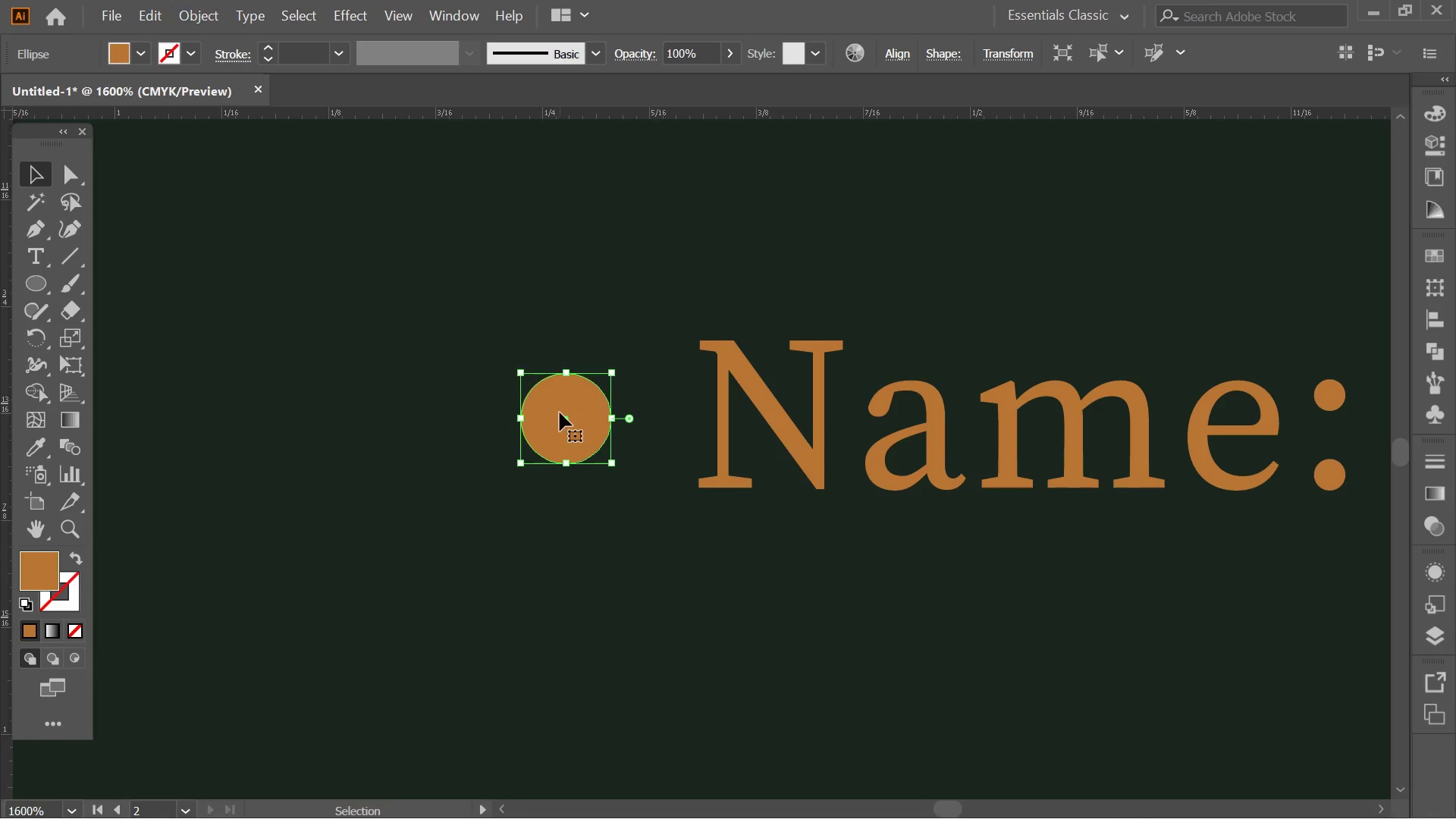 
hold_key(key=AltLeft, duration=0.38)
 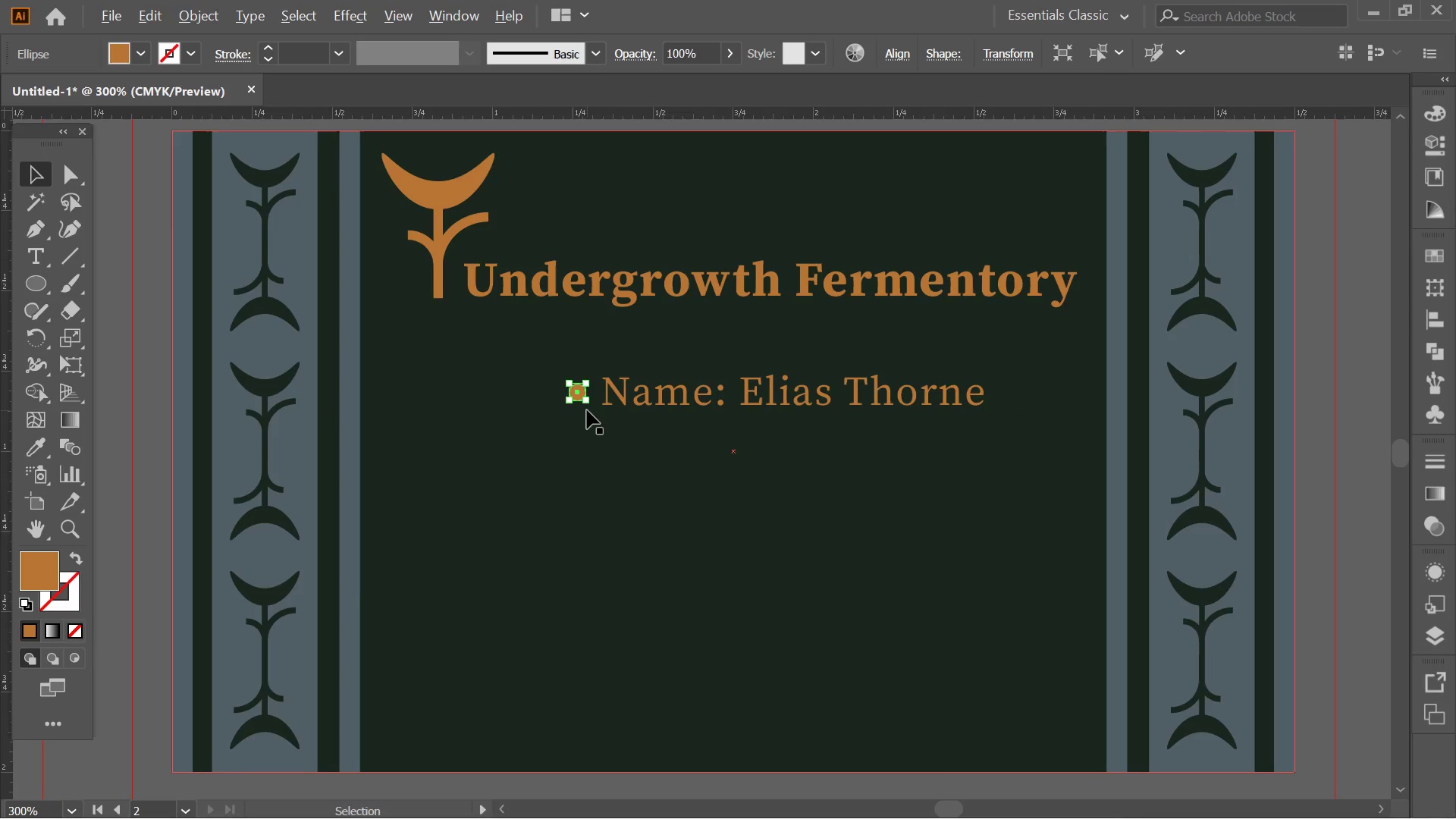 
hold_key(key=AltLeft, duration=0.34)
 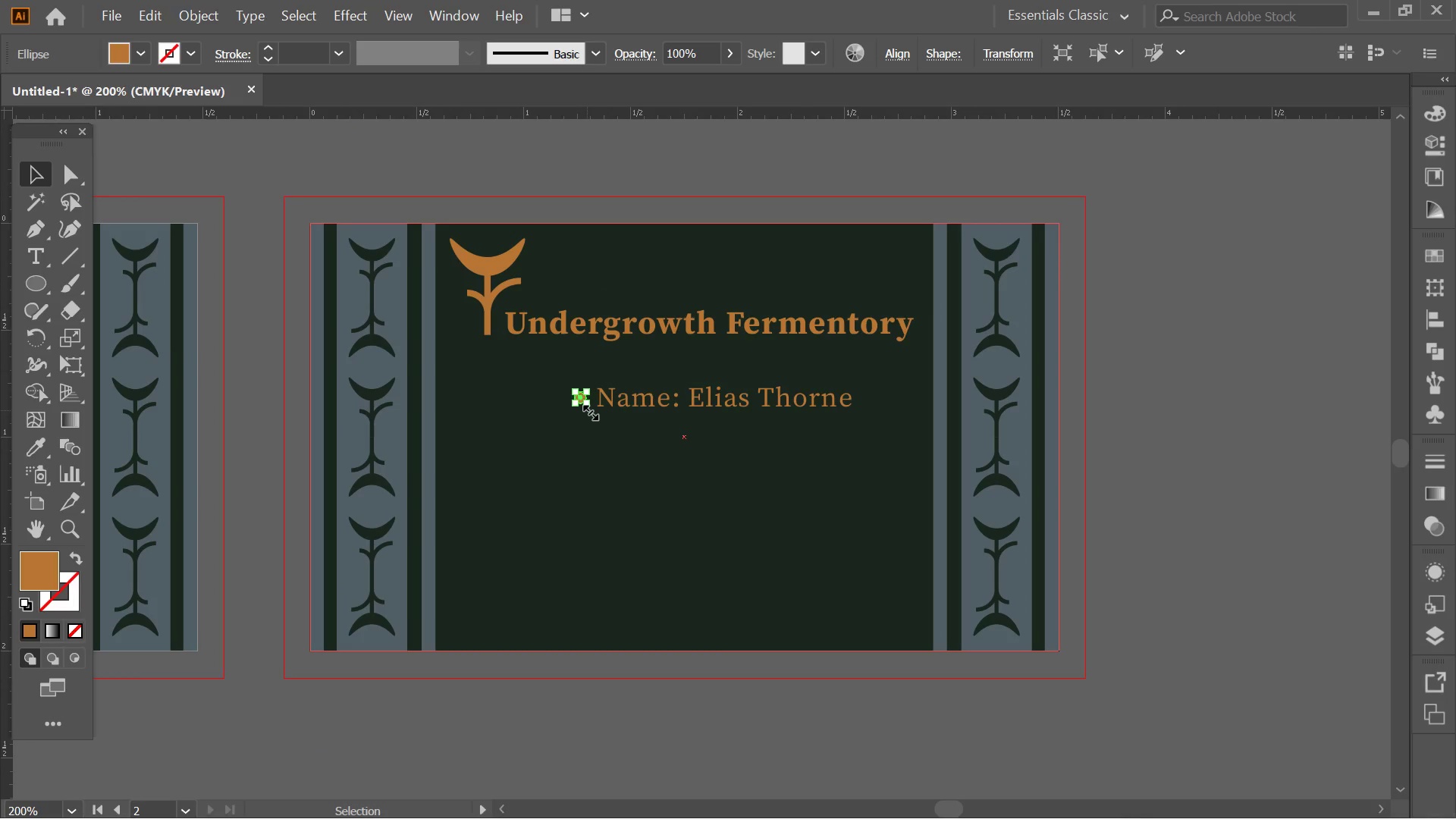 
scroll: coordinate [587, 410], scroll_direction: down, amount: 7.0
 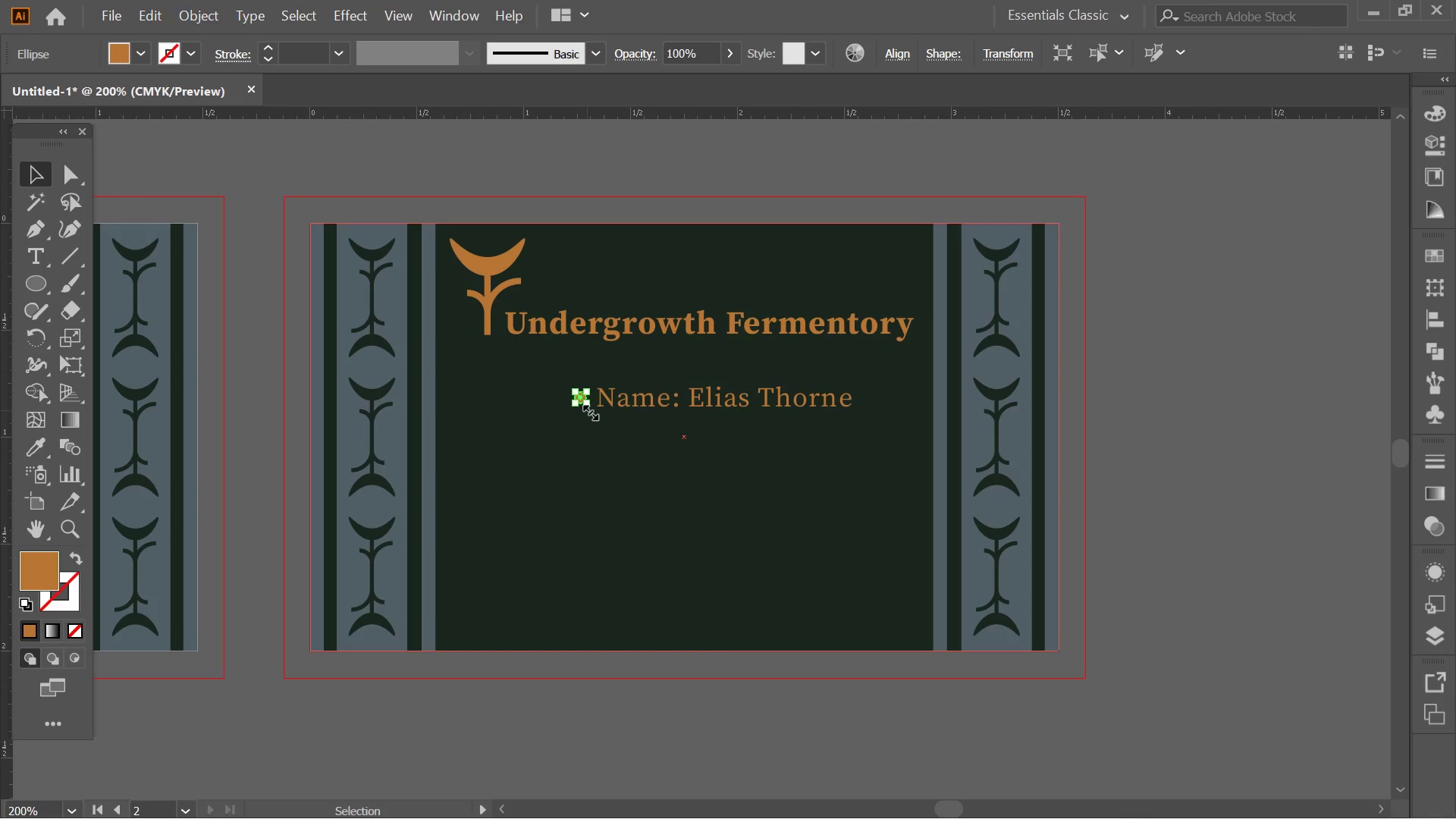 
wait(13.59)
 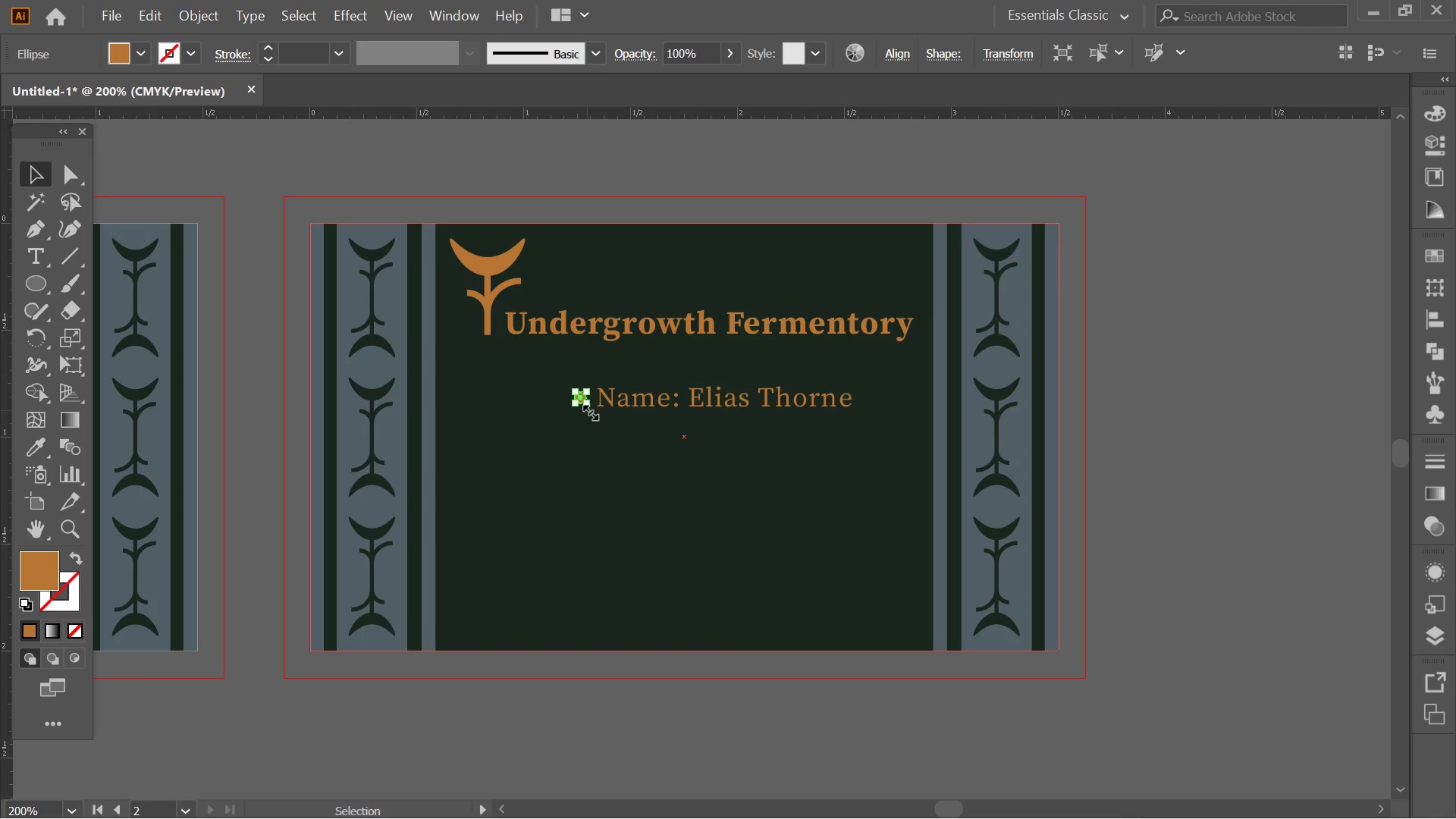 
left_click([1357, 514])
 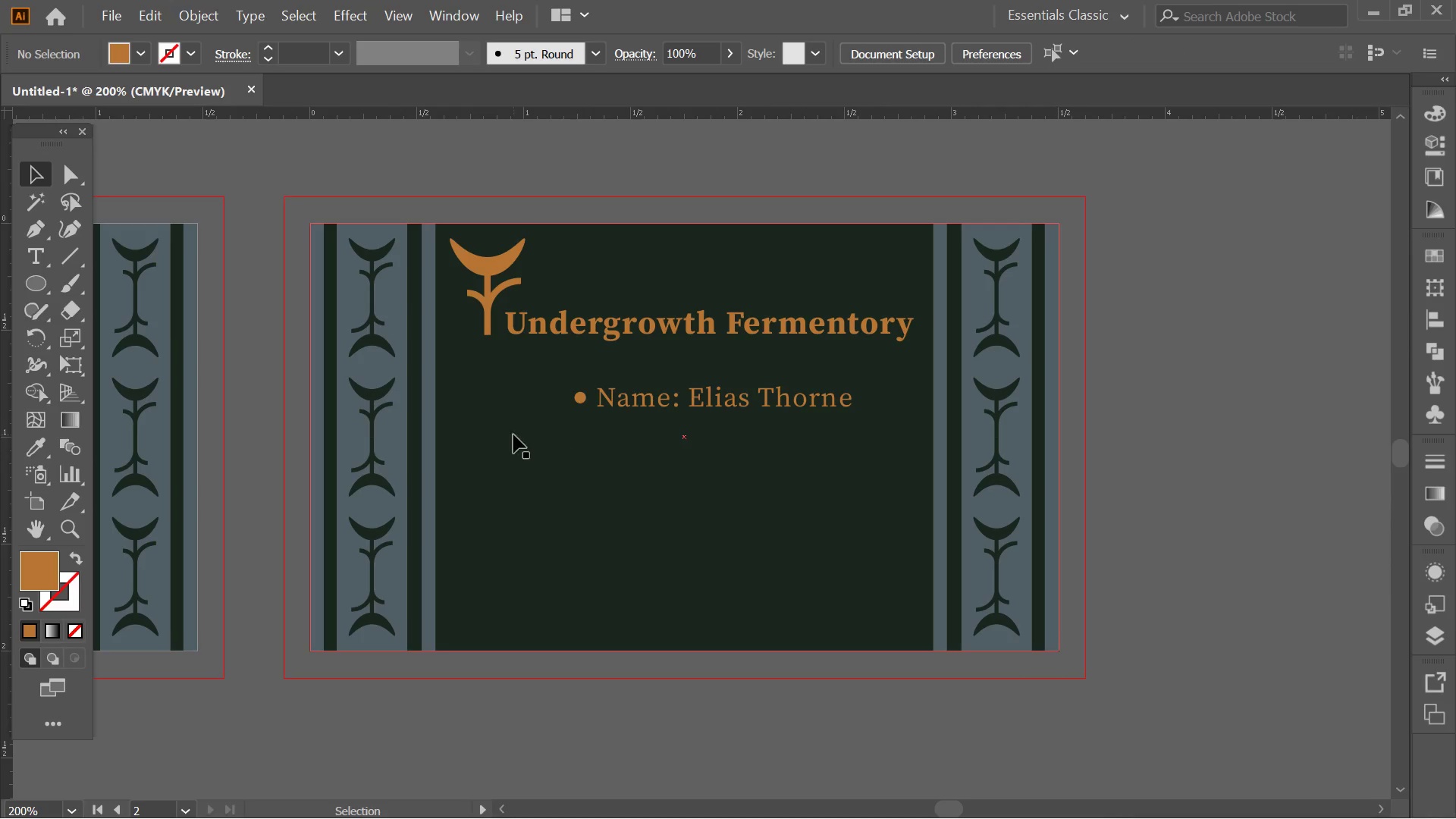 
key(Alt+AltLeft)
 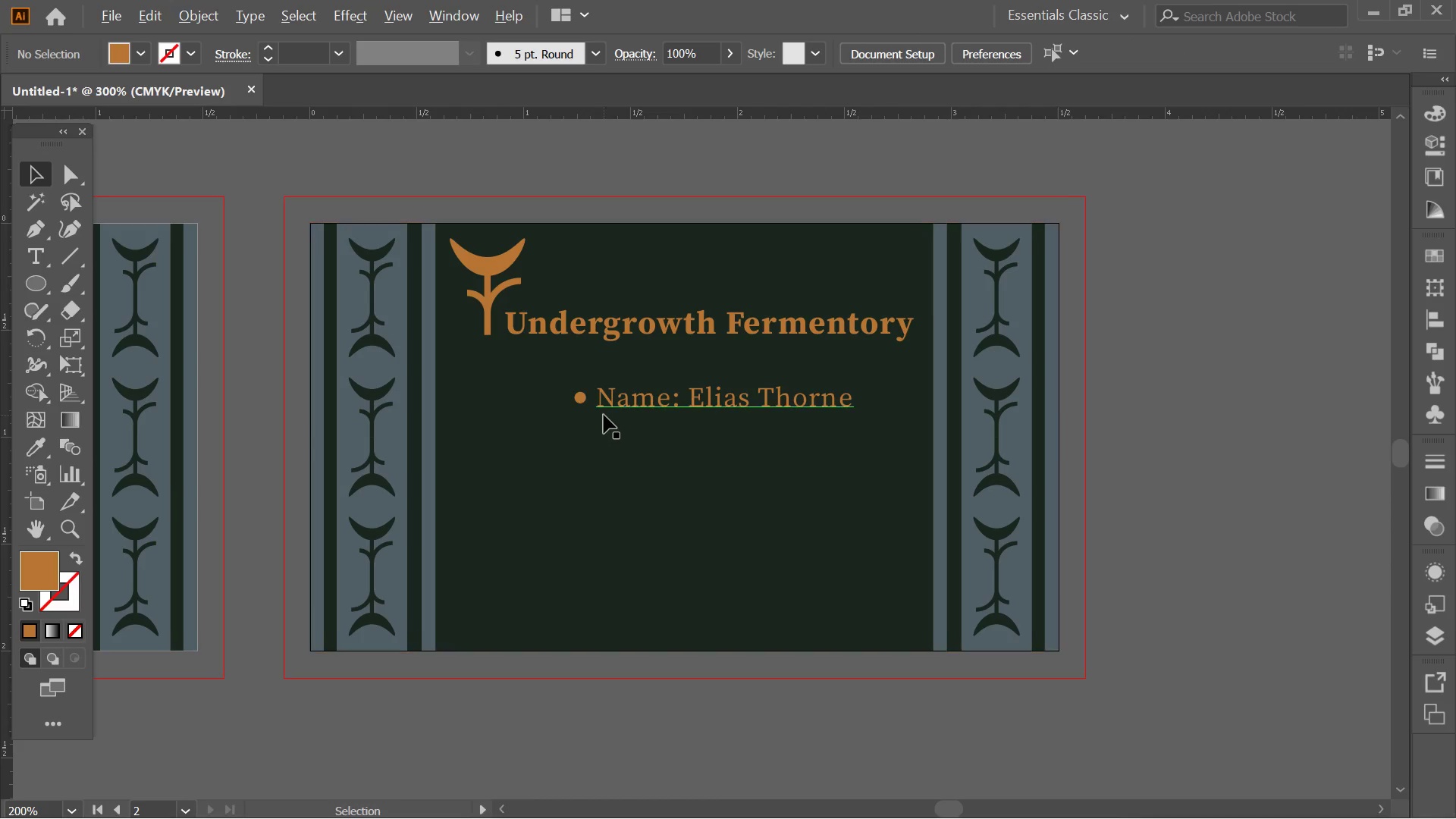 
scroll: coordinate [604, 413], scroll_direction: up, amount: 2.0
 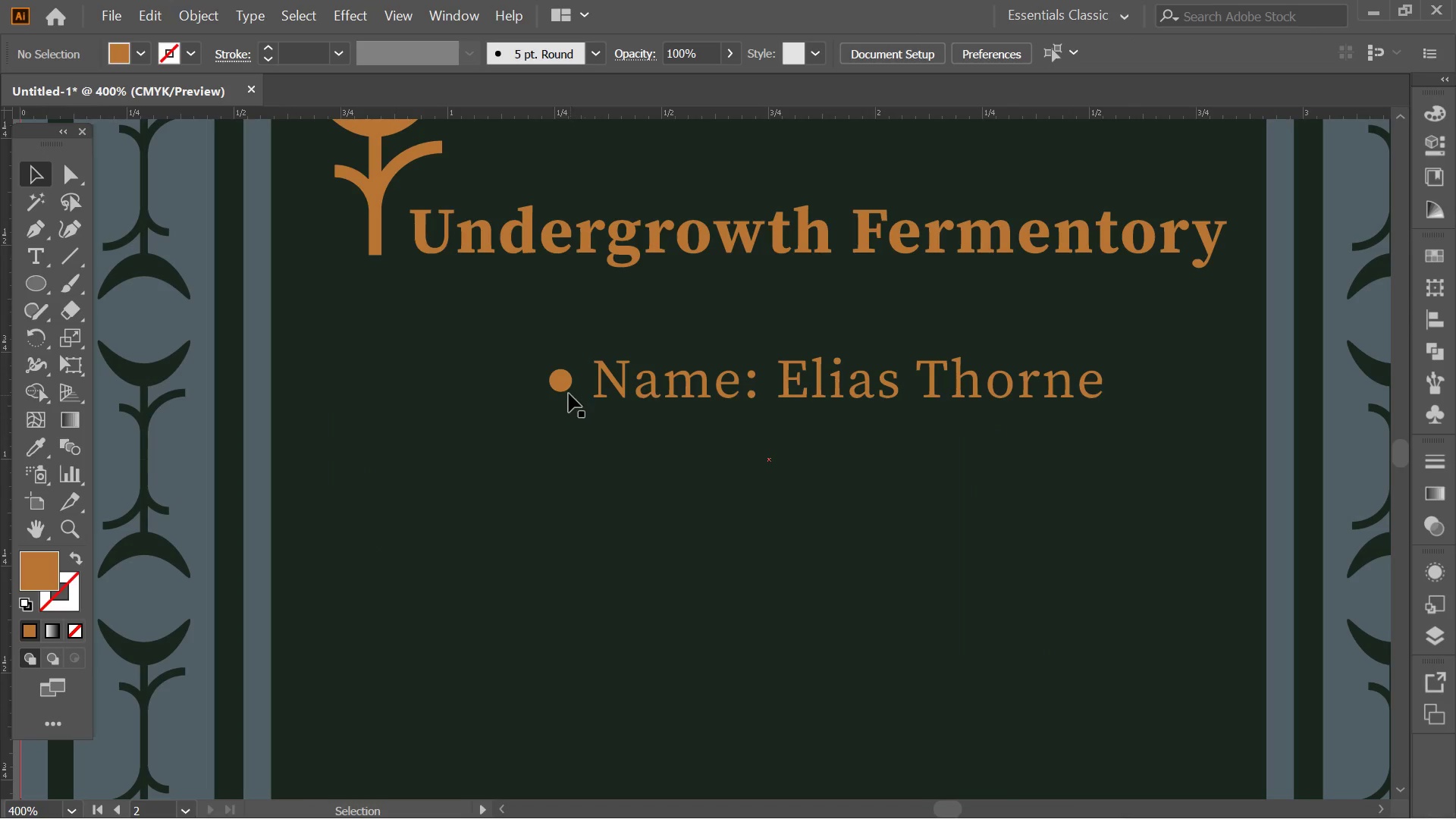 
left_click([557, 387])
 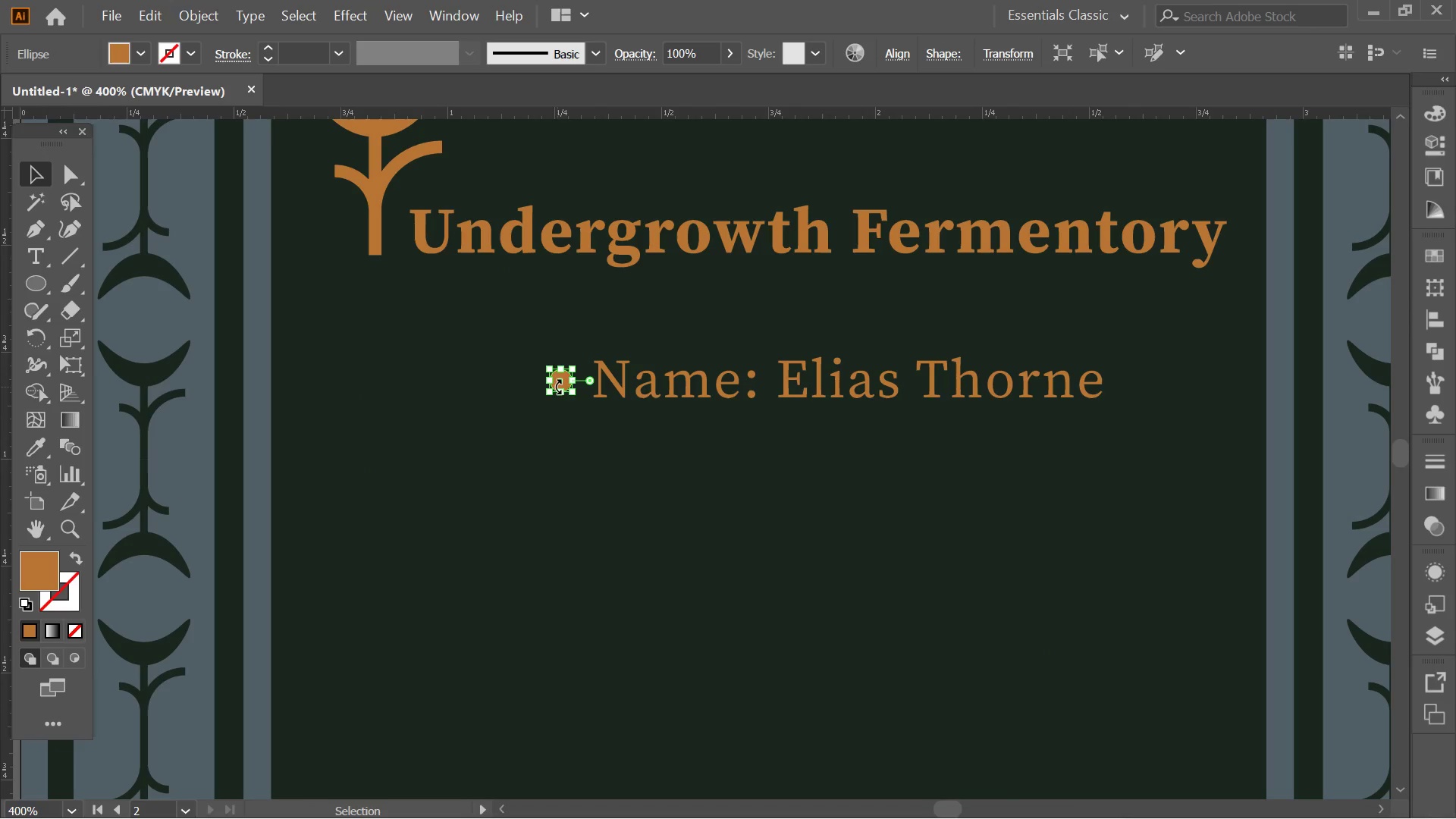 
hold_key(key=AltLeft, duration=0.33)
scroll: coordinate [556, 371], scroll_direction: up, amount: 2.0
 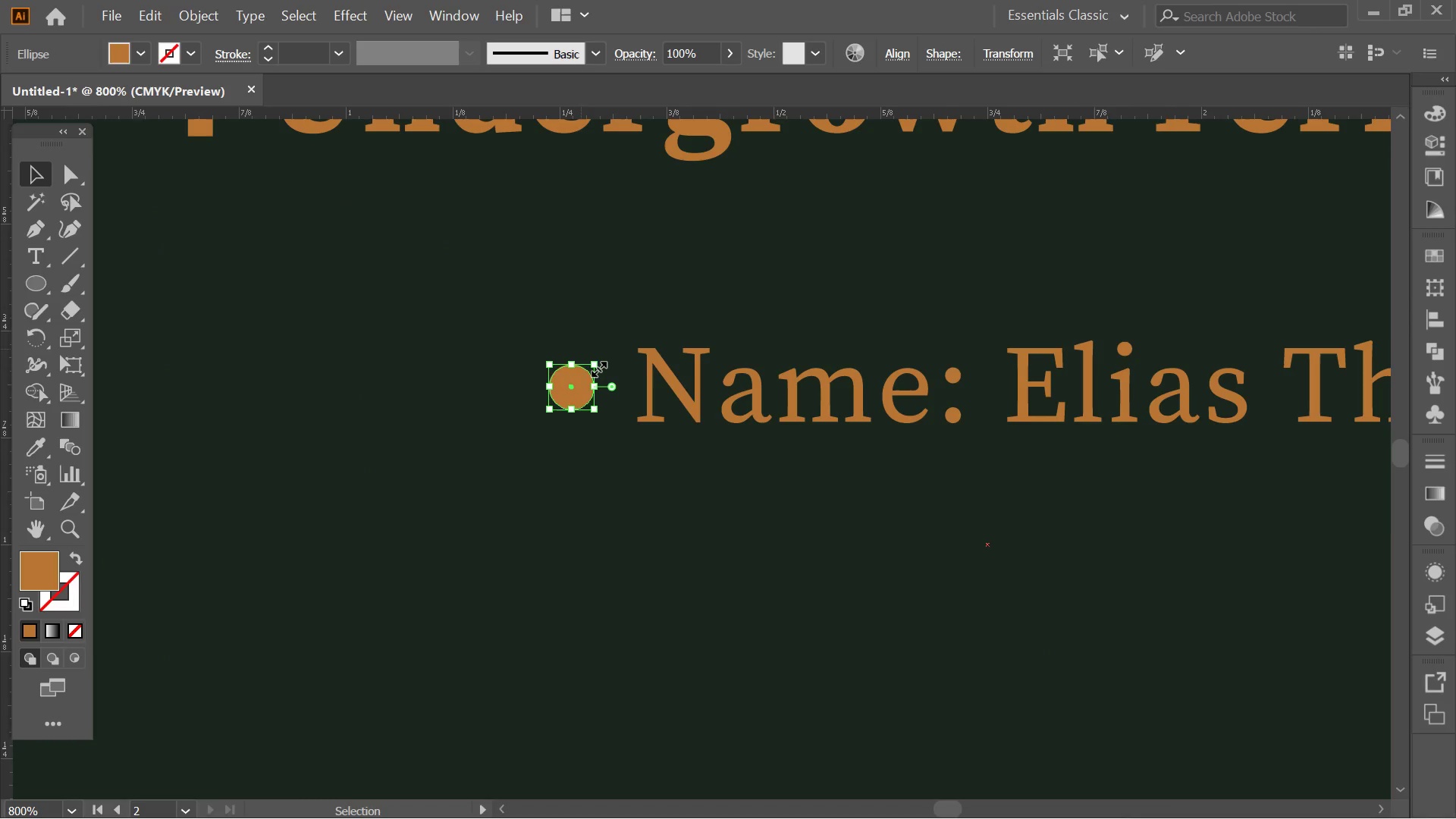 
hold_key(key=AltLeft, duration=4.86)
hold_key(key=ShiftLeft, duration=4.45)
left_click_drag(start_coordinate=[598, 365], to_coordinate=[599, 335])
 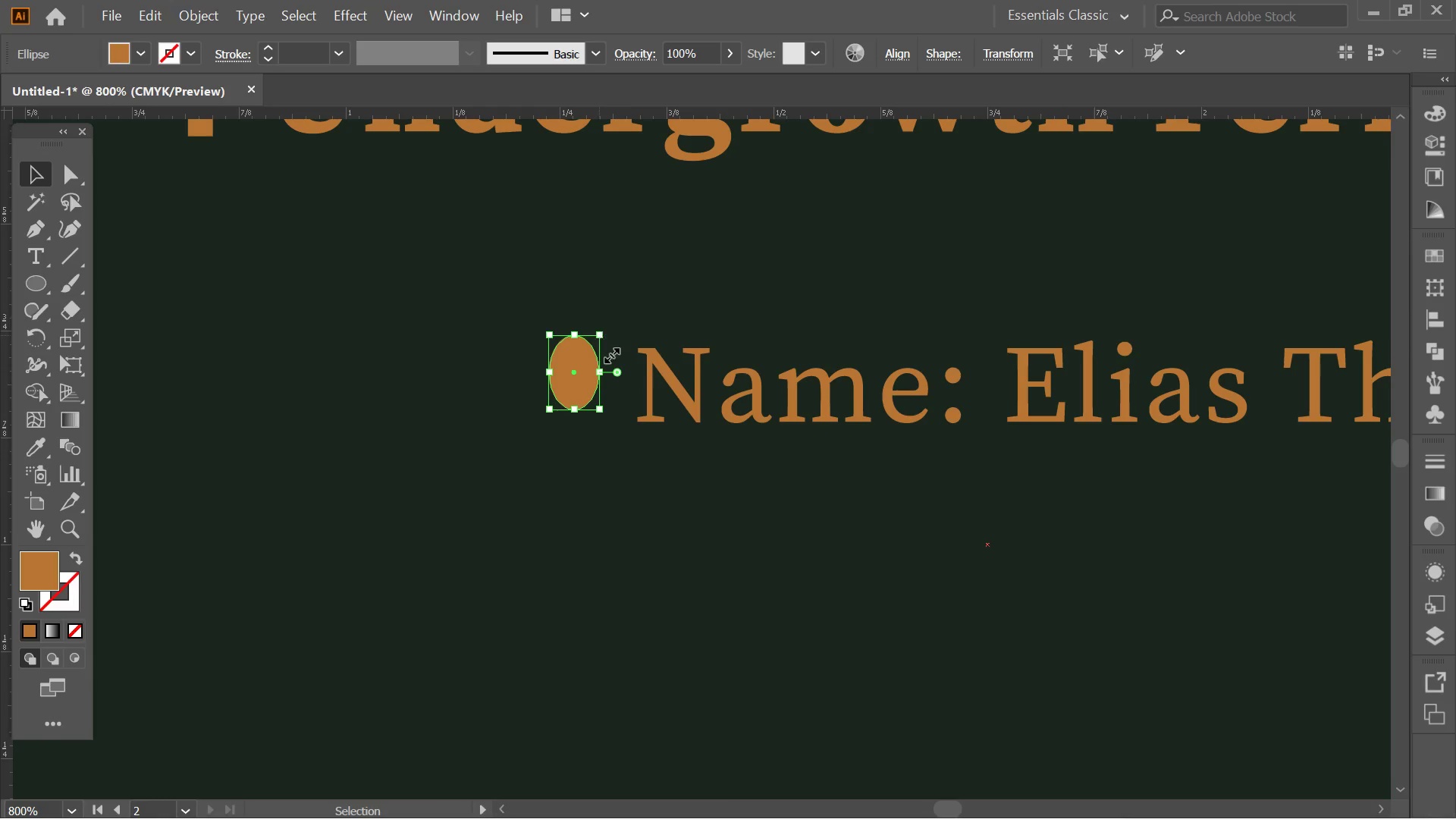 
key(Control+Z)
 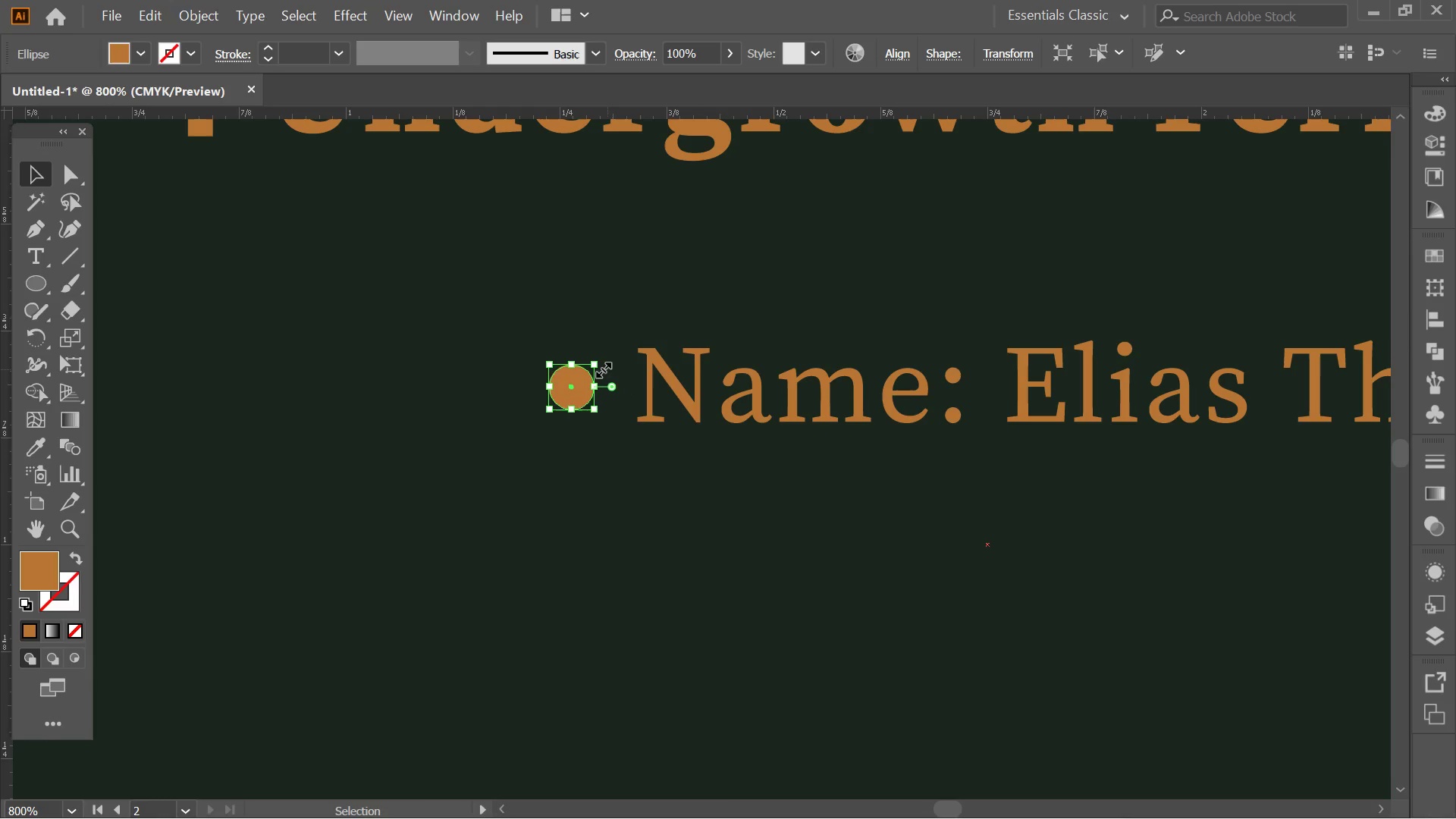 
hold_key(key=ShiftLeft, duration=1.39)
hold_key(key=AltLeft, duration=1.41)
left_click_drag(start_coordinate=[598, 364], to_coordinate=[618, 353])
 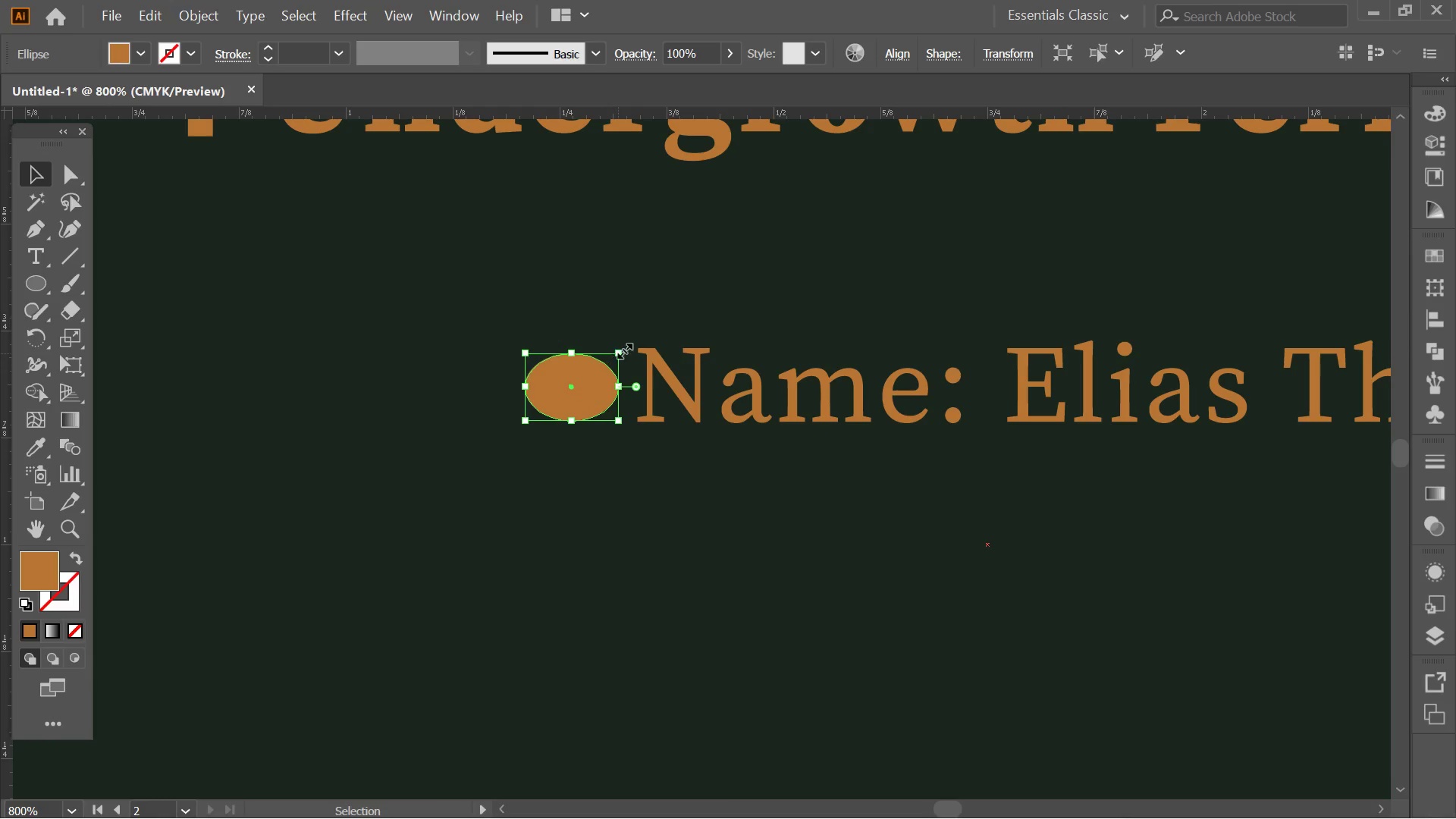 
key(Control+ControlLeft)
 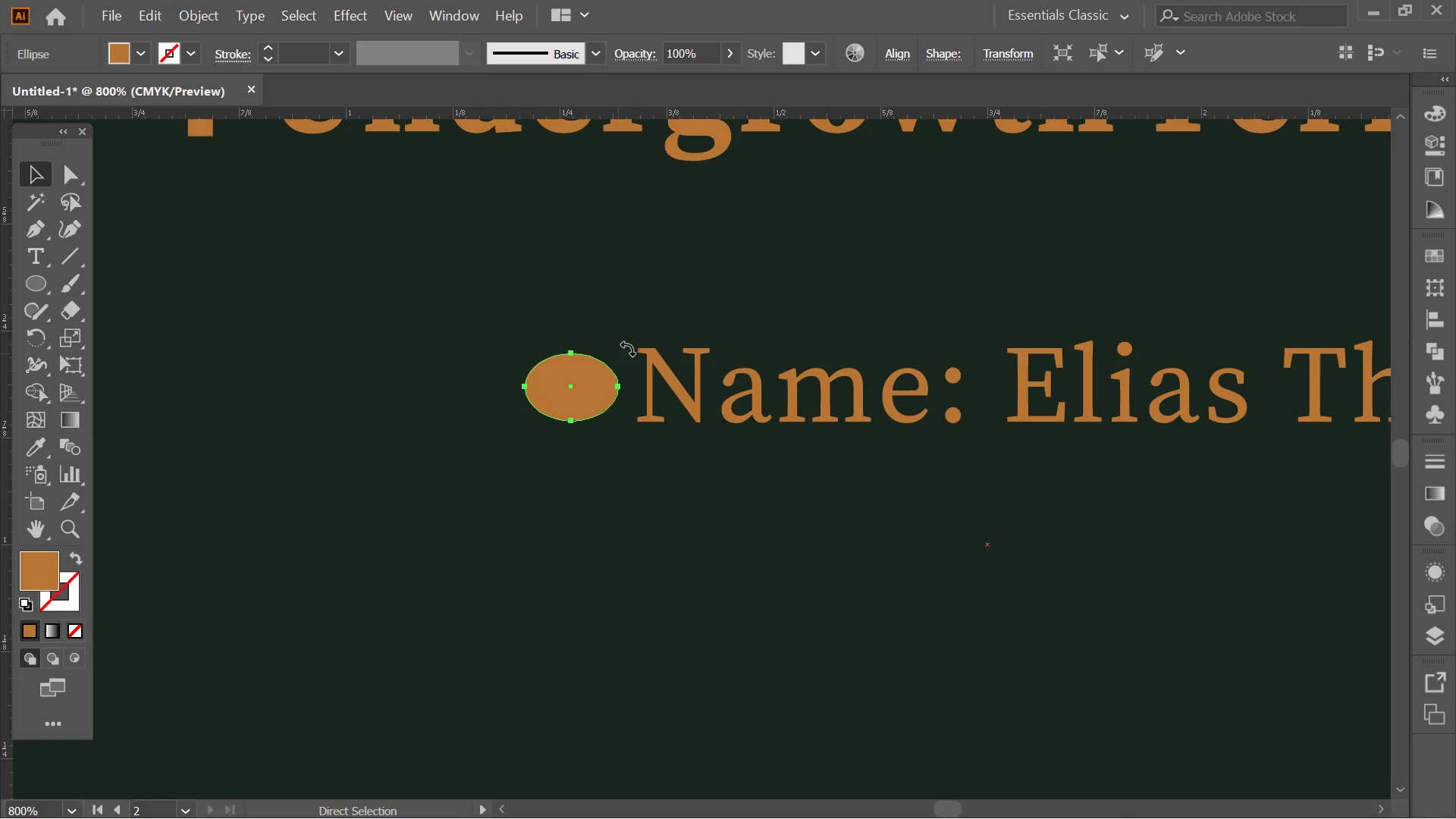 
key(Control+Z)
 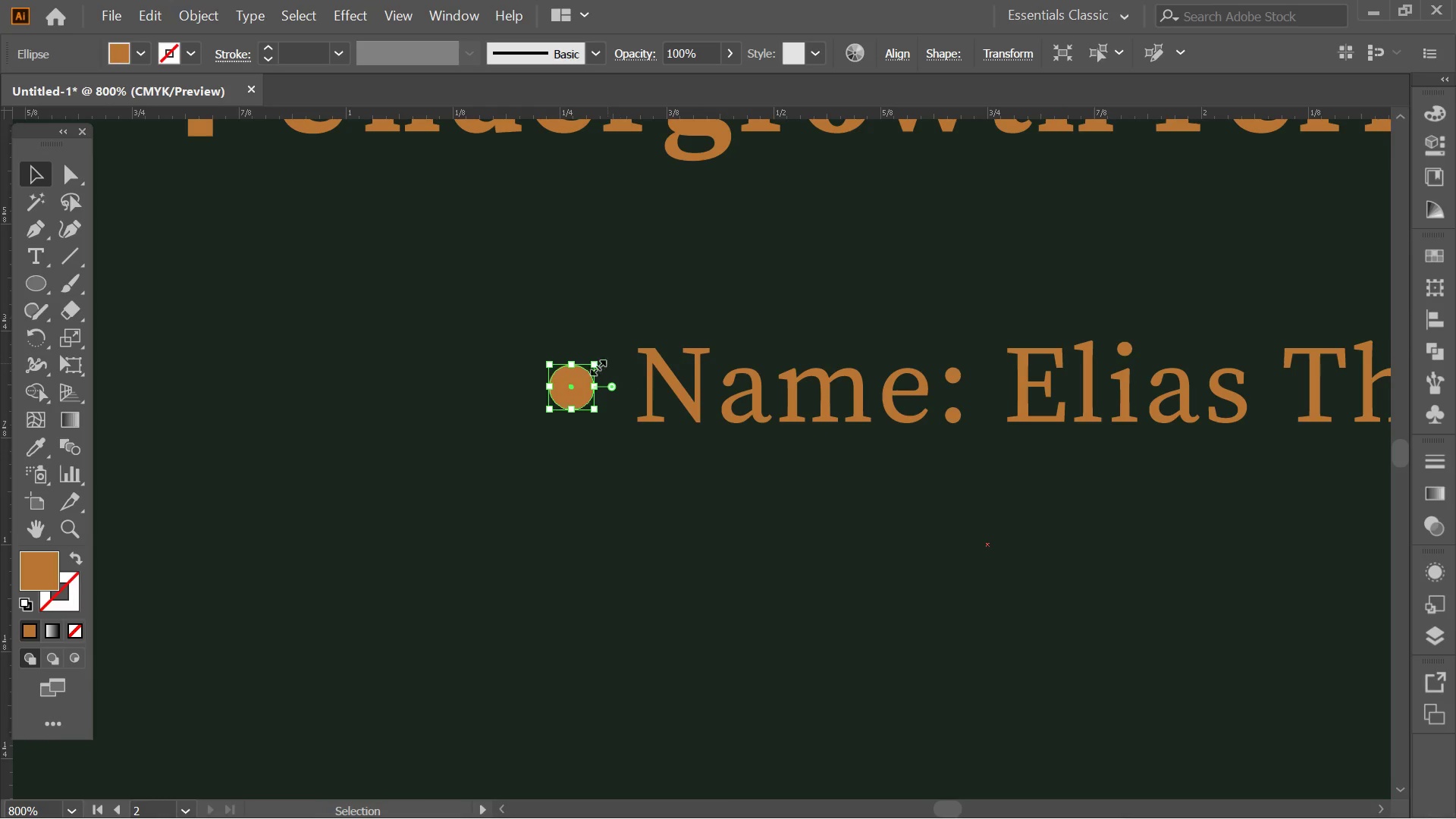 
hold_key(key=AltLeft, duration=1.72)
hold_key(key=ShiftLeft, duration=1.7)
left_click_drag(start_coordinate=[588, 361], to_coordinate=[605, 356])
 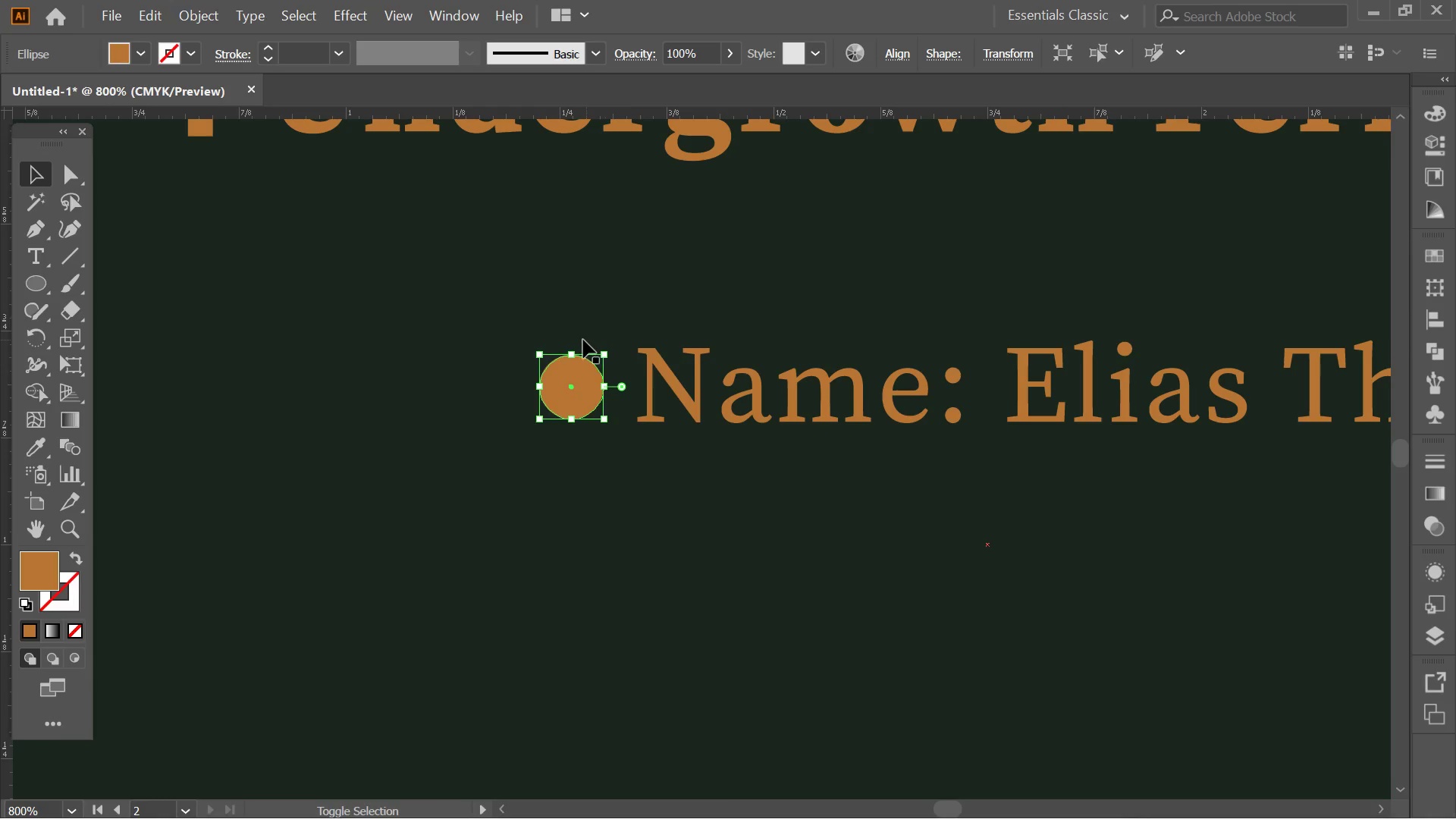 
left_click([582, 338])
 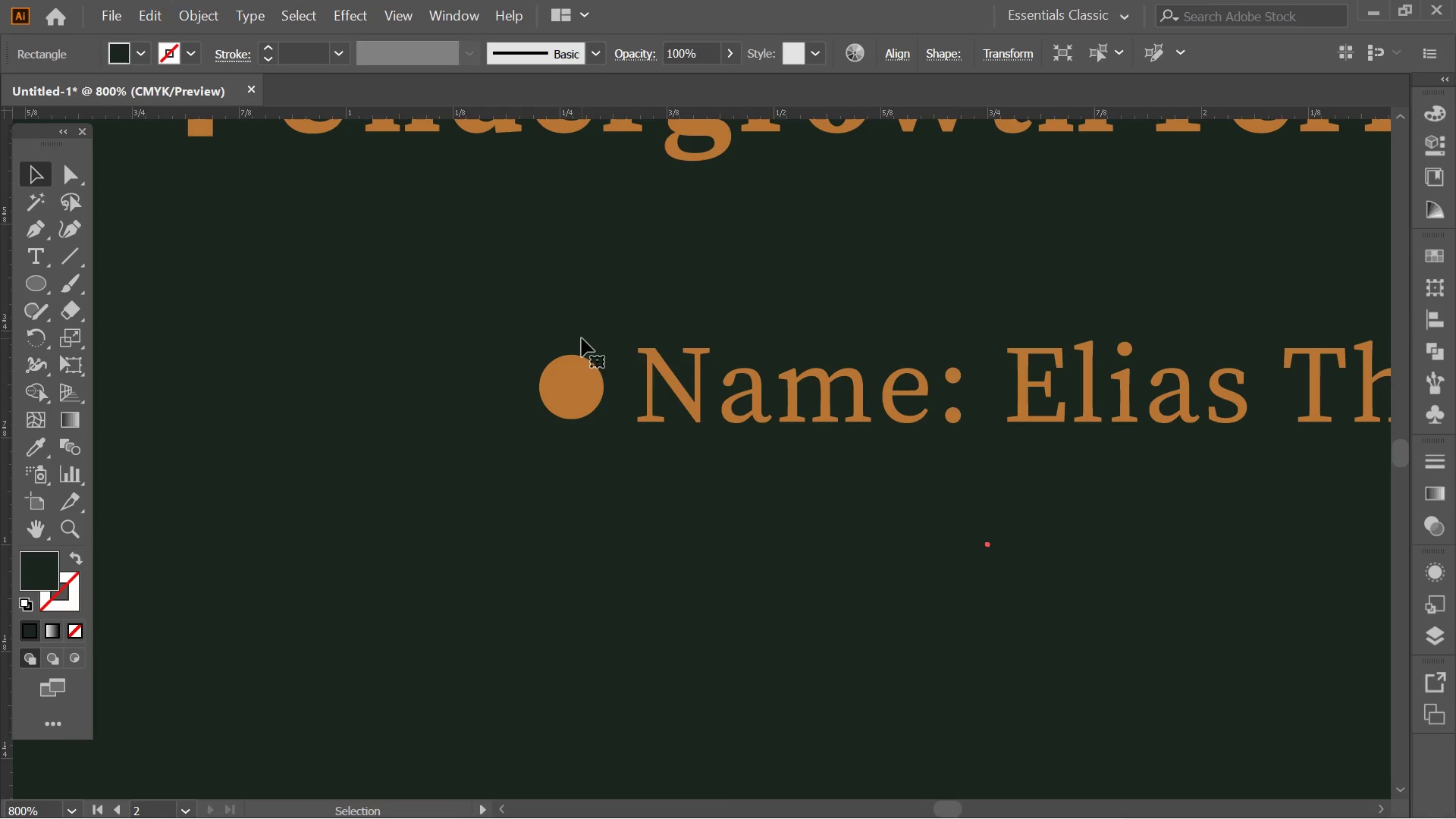 
hold_key(key=AltLeft, duration=0.41)
 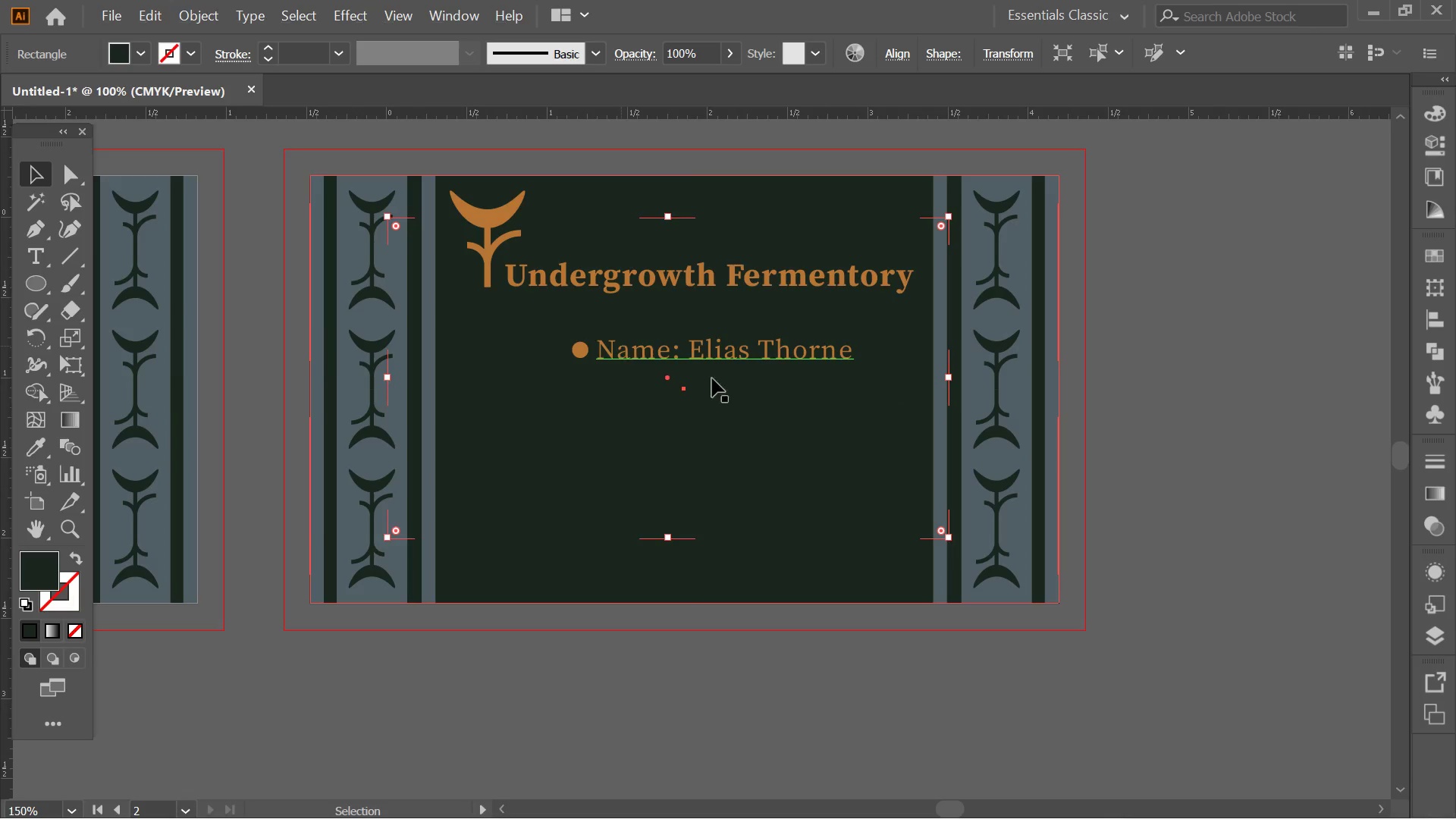 
key(Alt+AltLeft)
 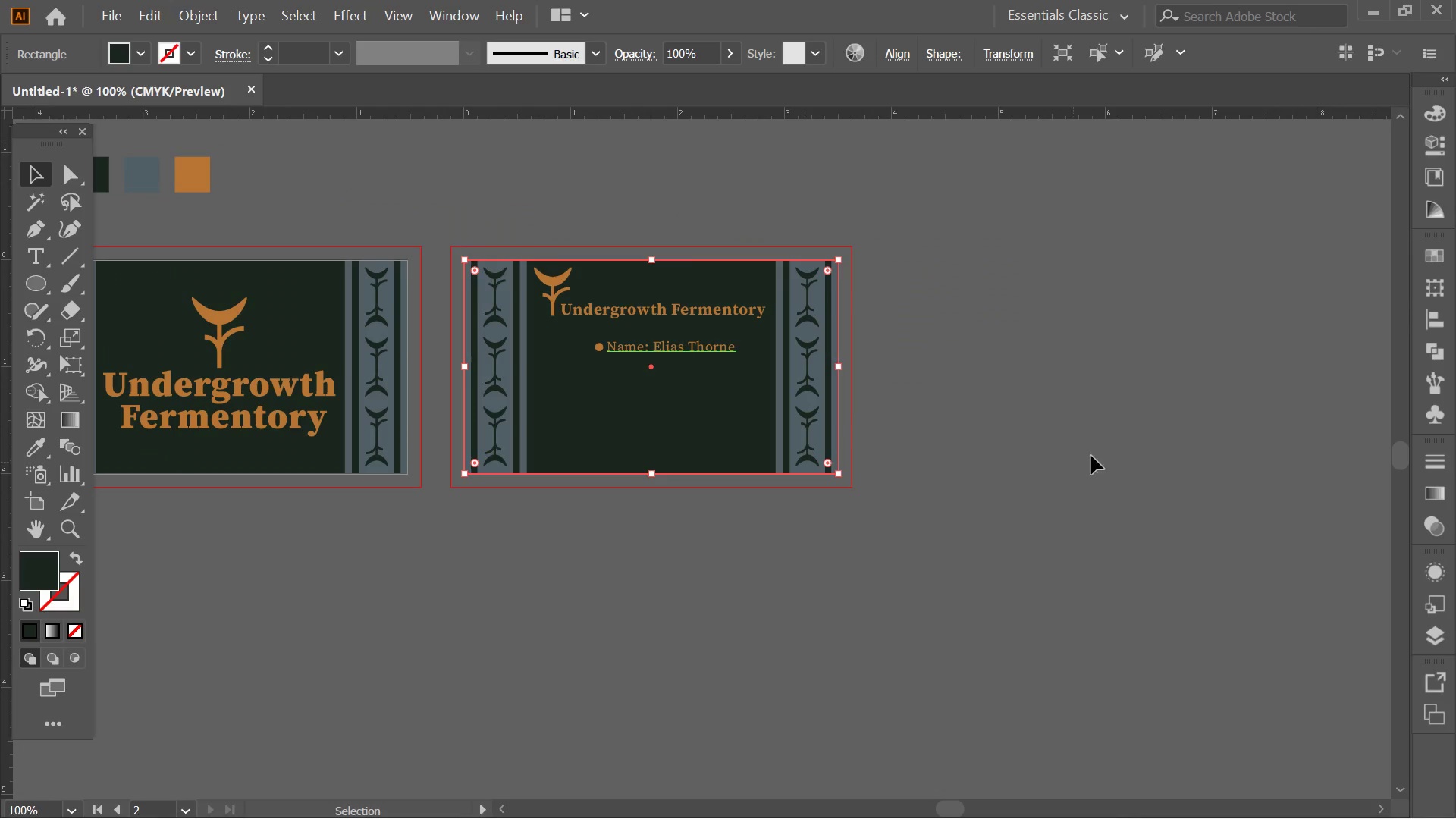 
scroll: coordinate [621, 346], scroll_direction: down, amount: 6.0
 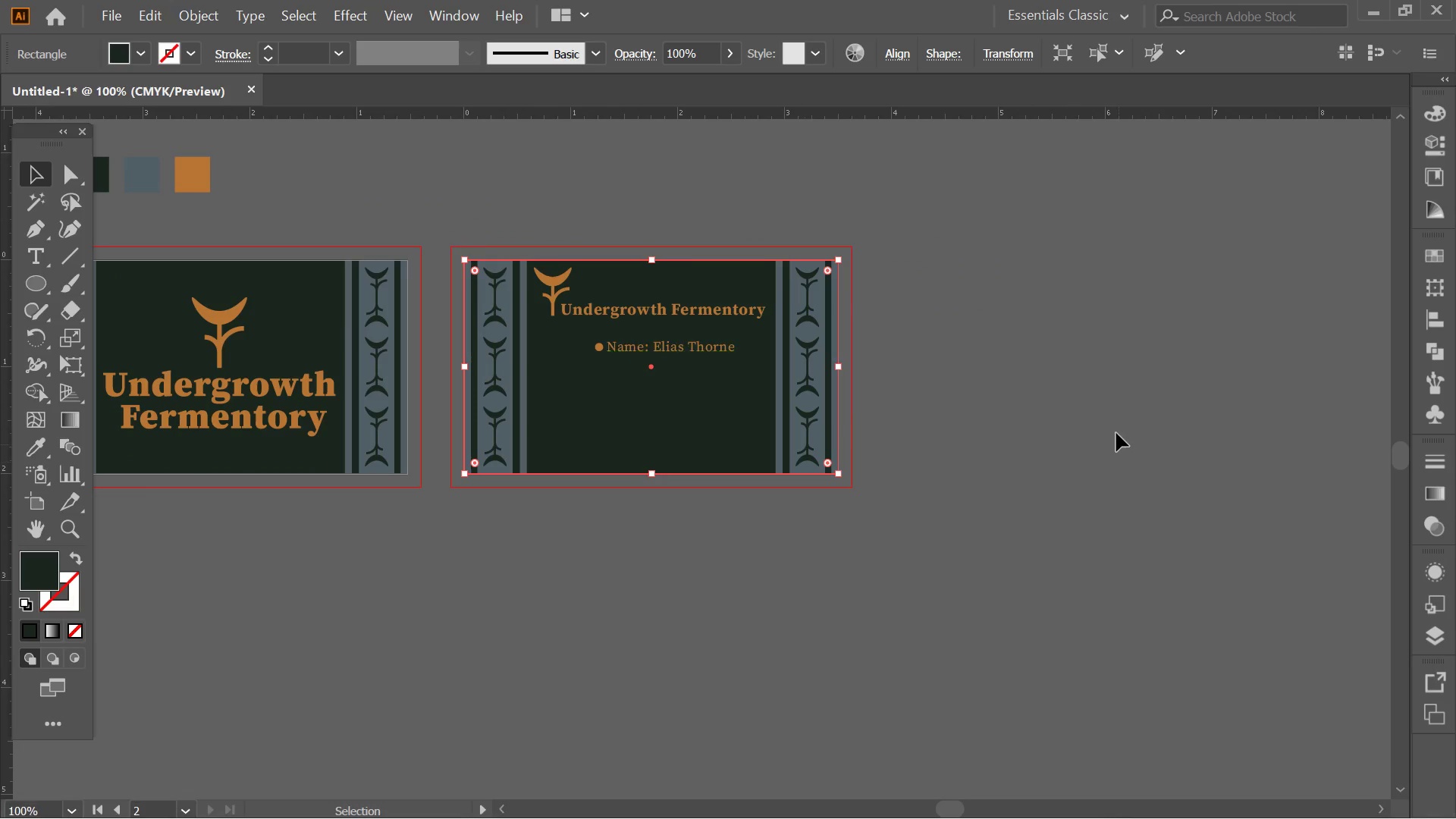 
left_click([1084, 408])
 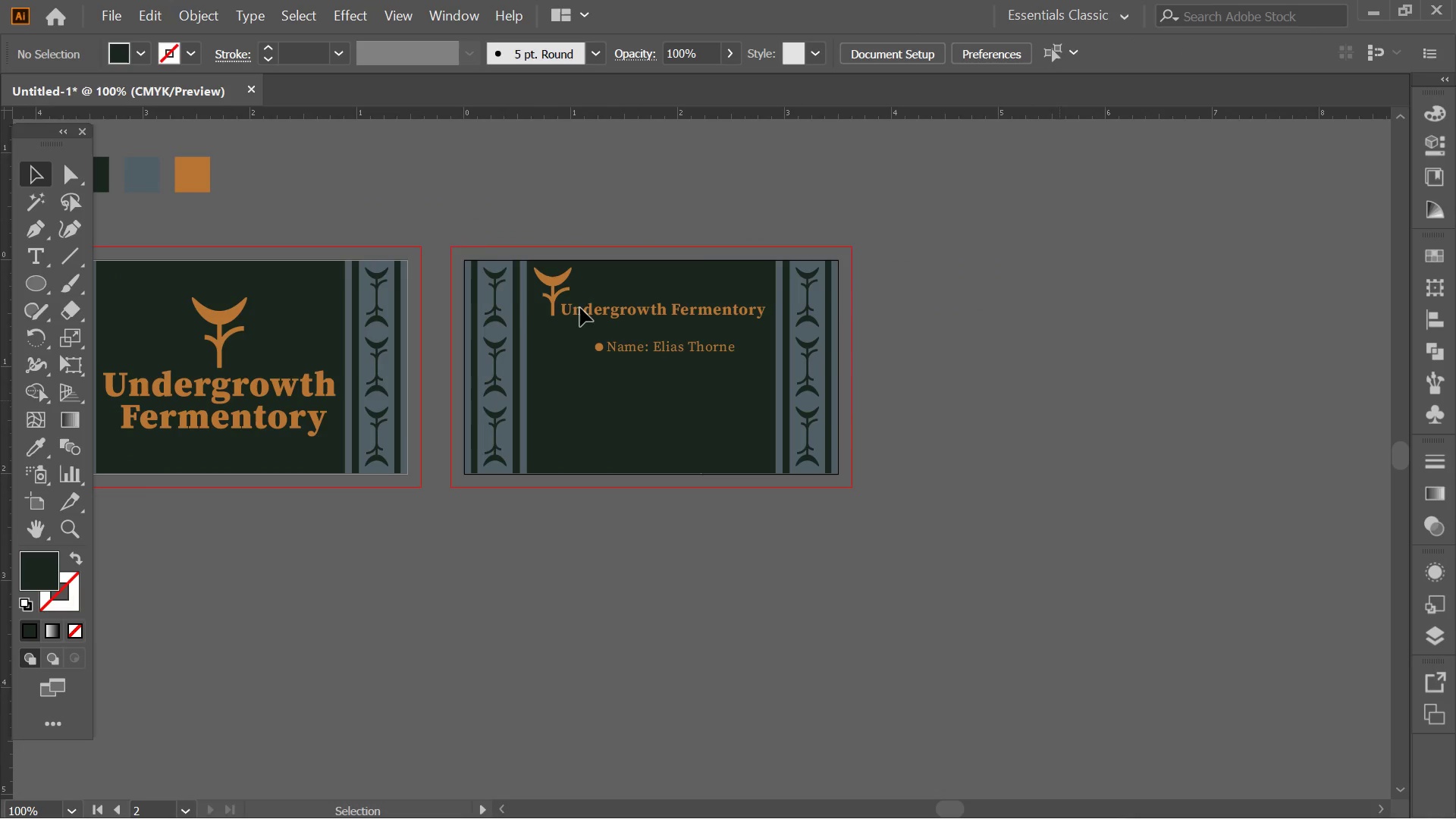 
hold_key(key=AltLeft, duration=0.38)
scroll: coordinate [515, 307], scroll_direction: up, amount: 3.0
 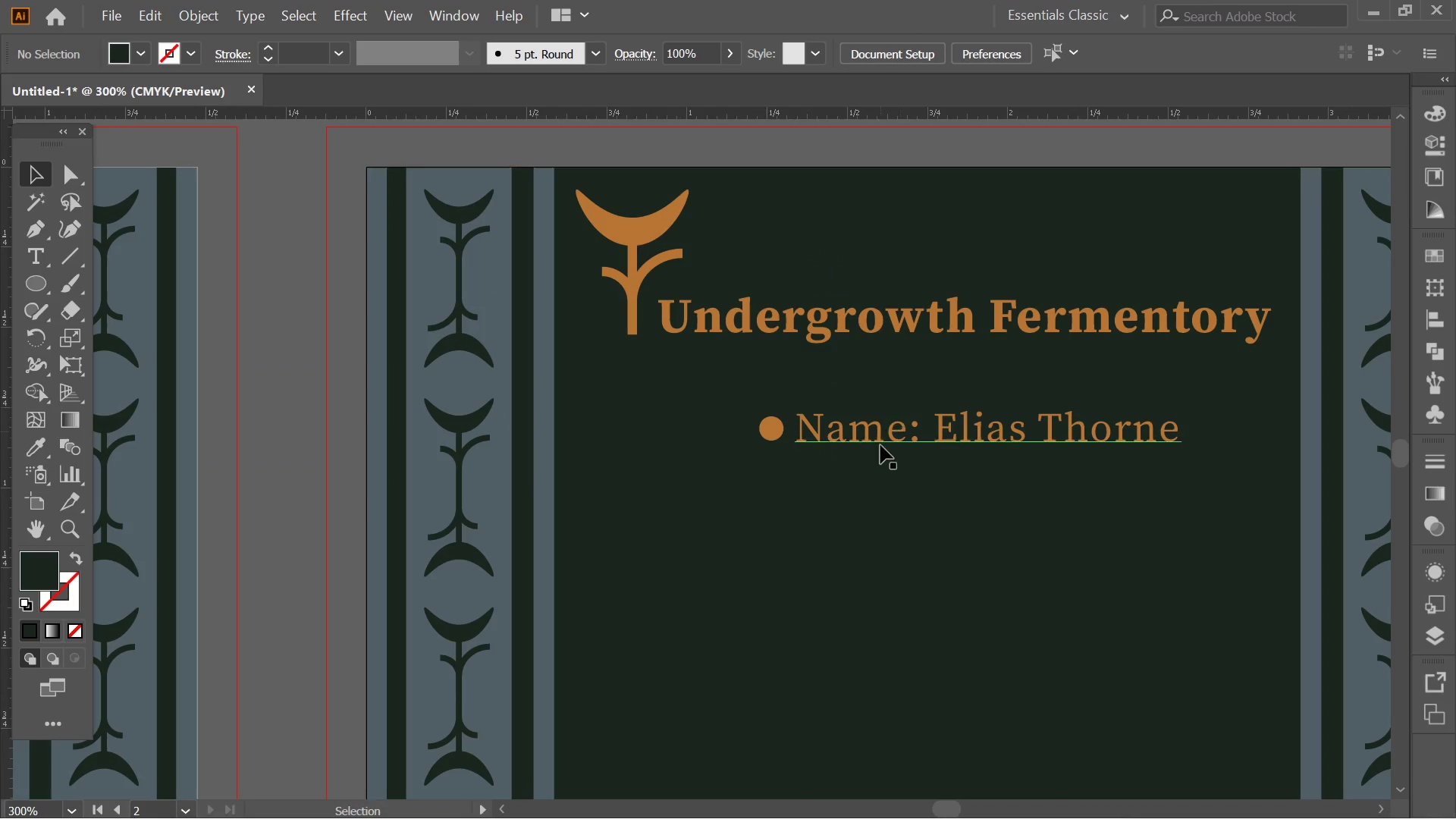 
left_click([892, 429])
 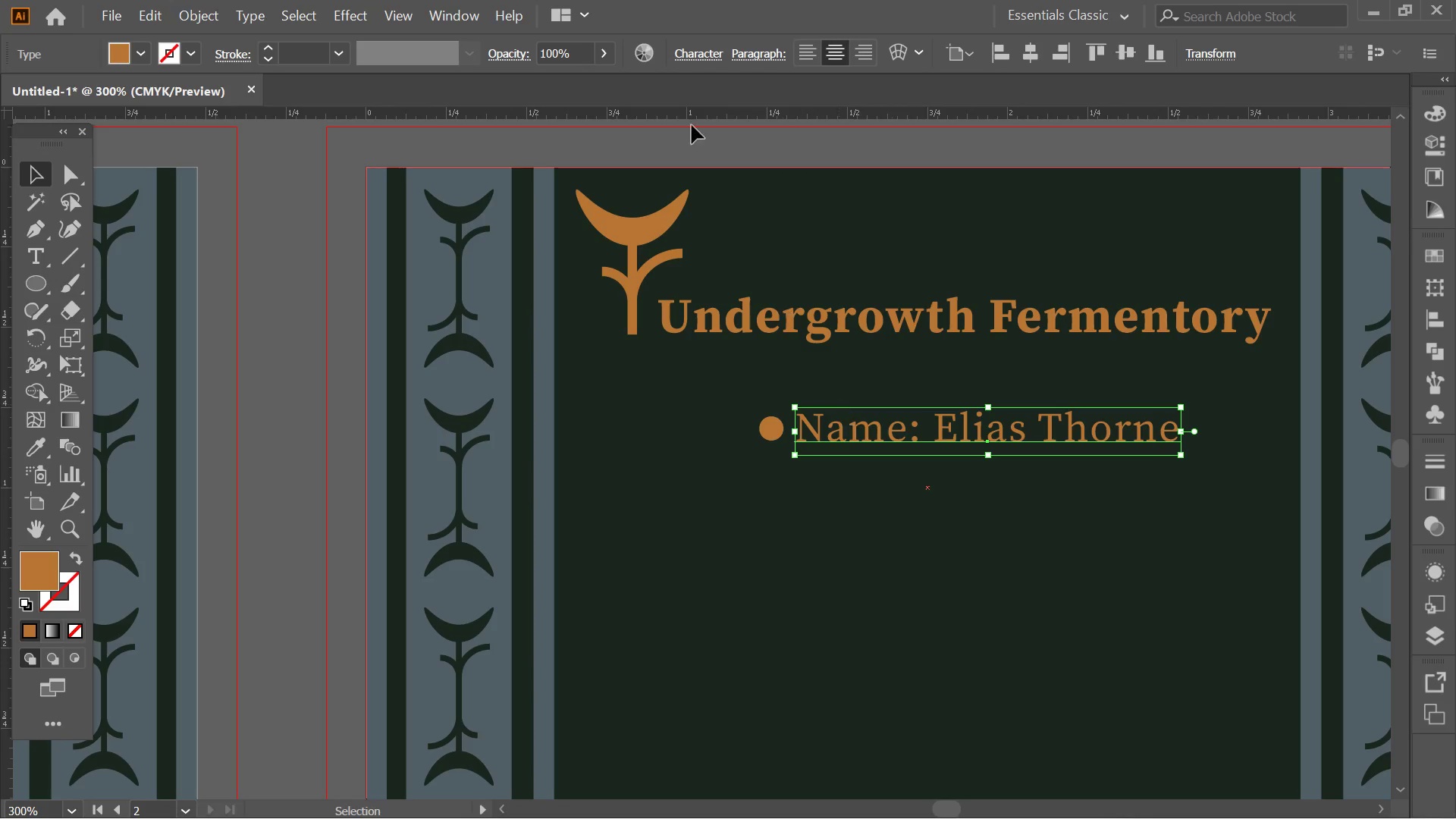 
left_click([712, 55])
 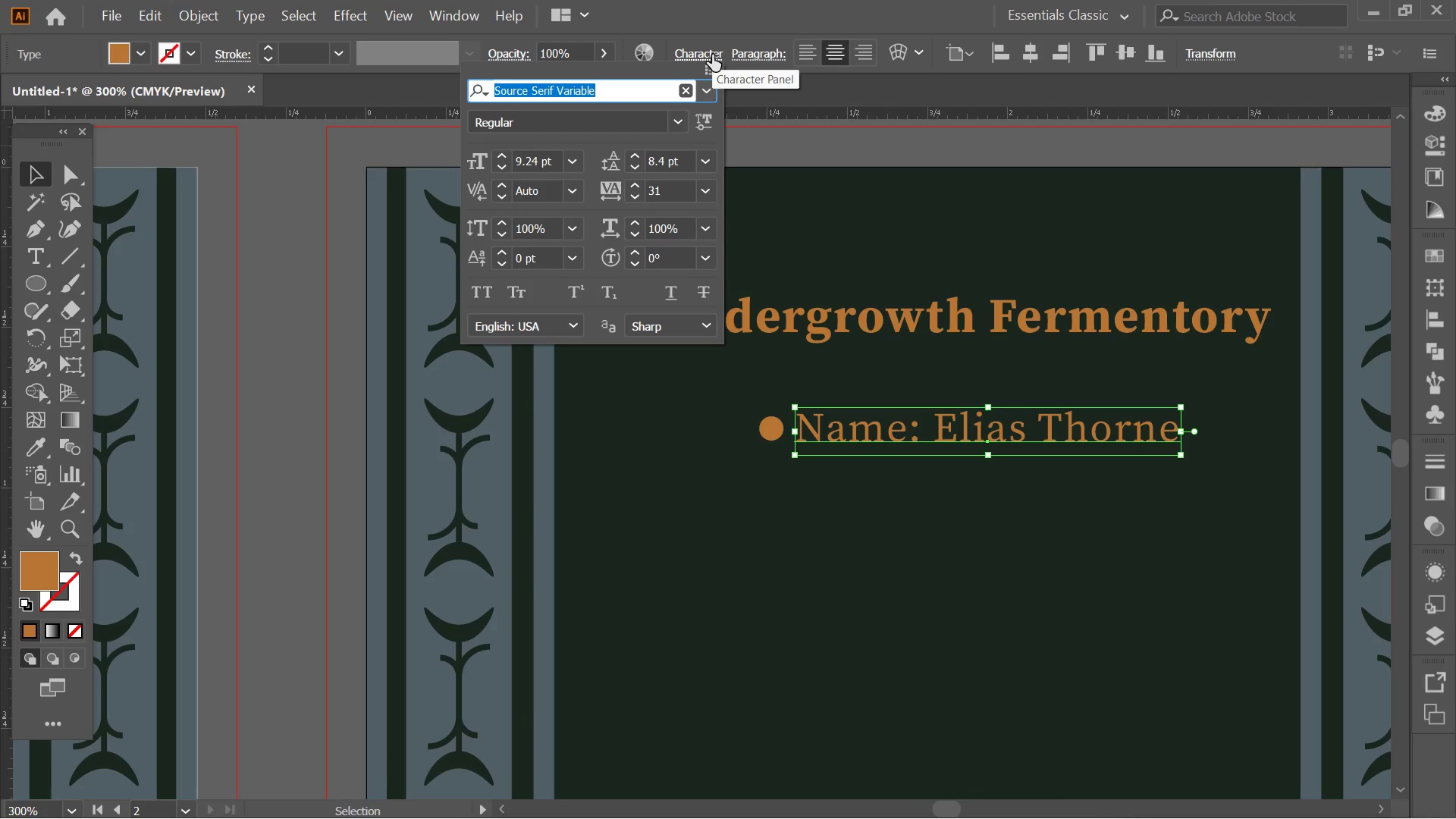 
wait(6.69)
 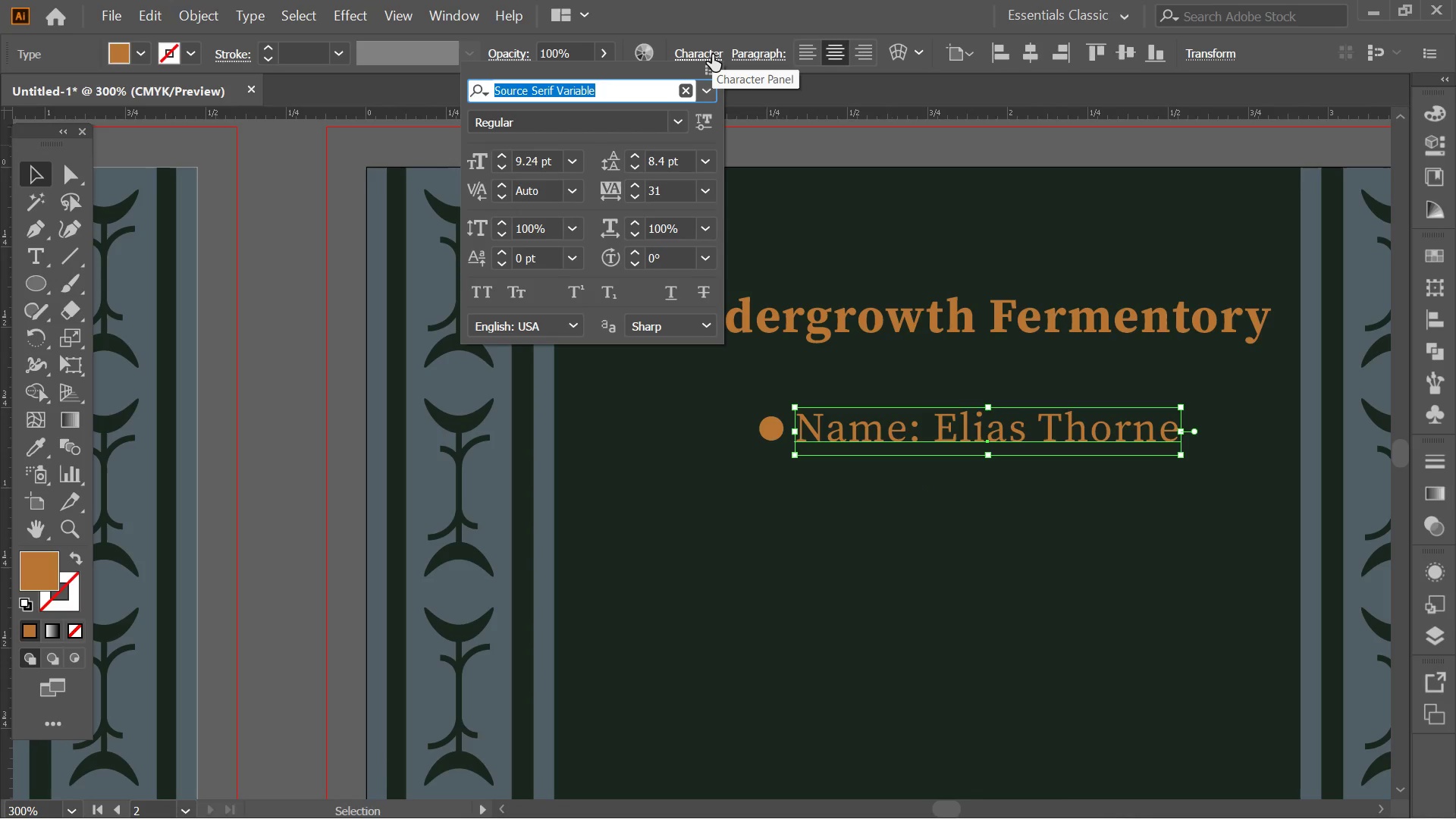 
left_click([670, 117])
 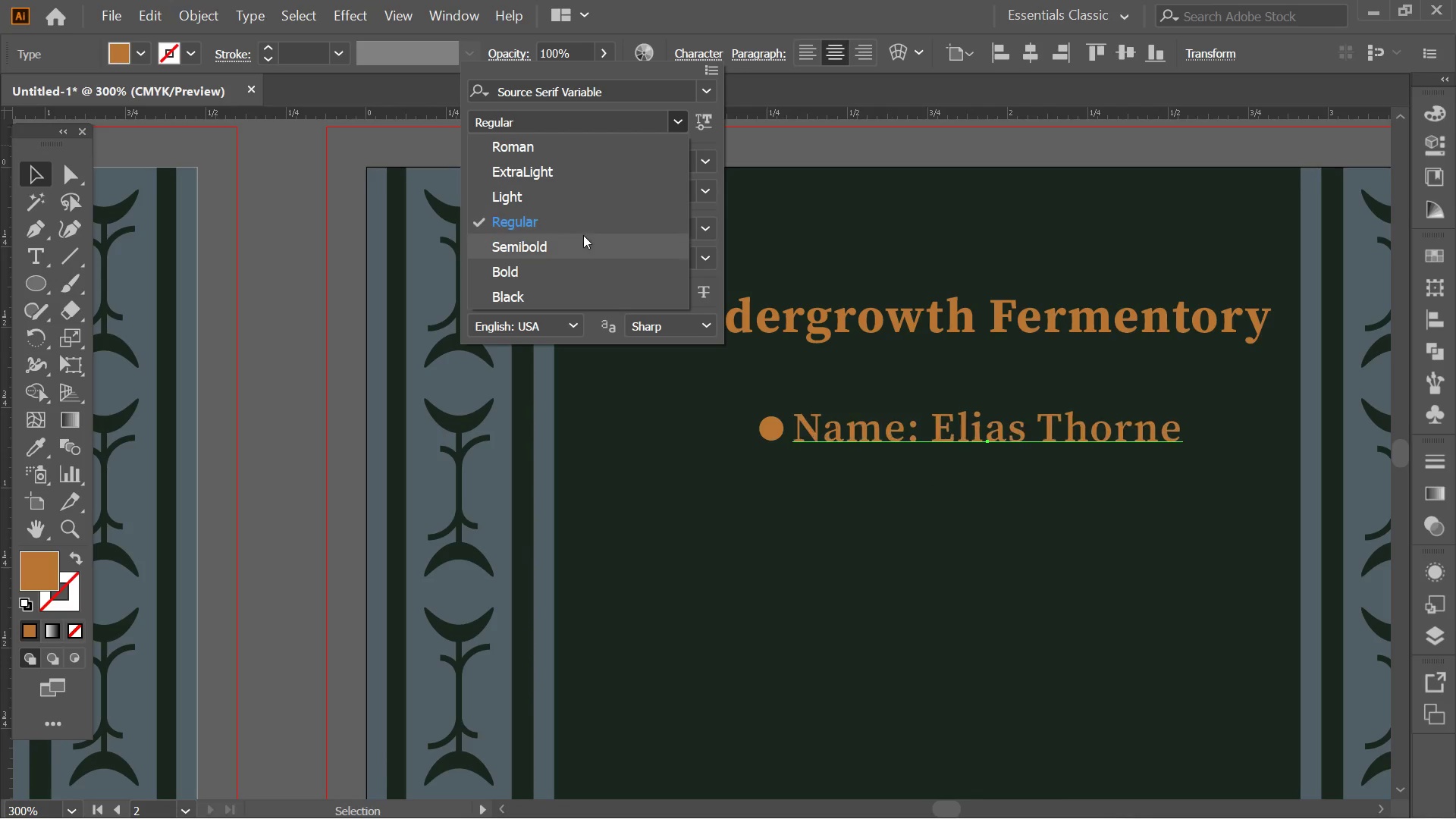 
left_click([583, 240])
 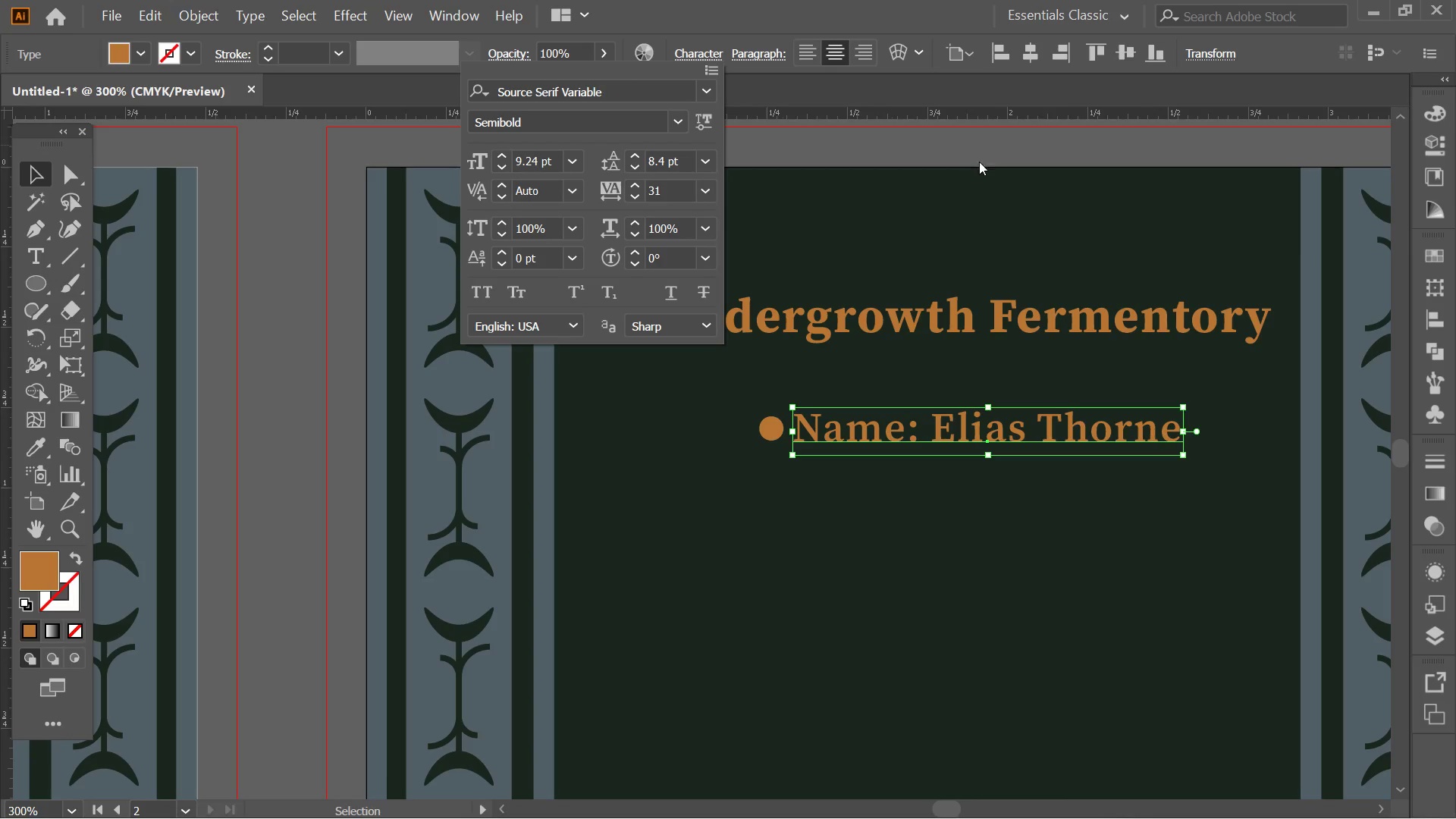 
double_click([990, 145])
 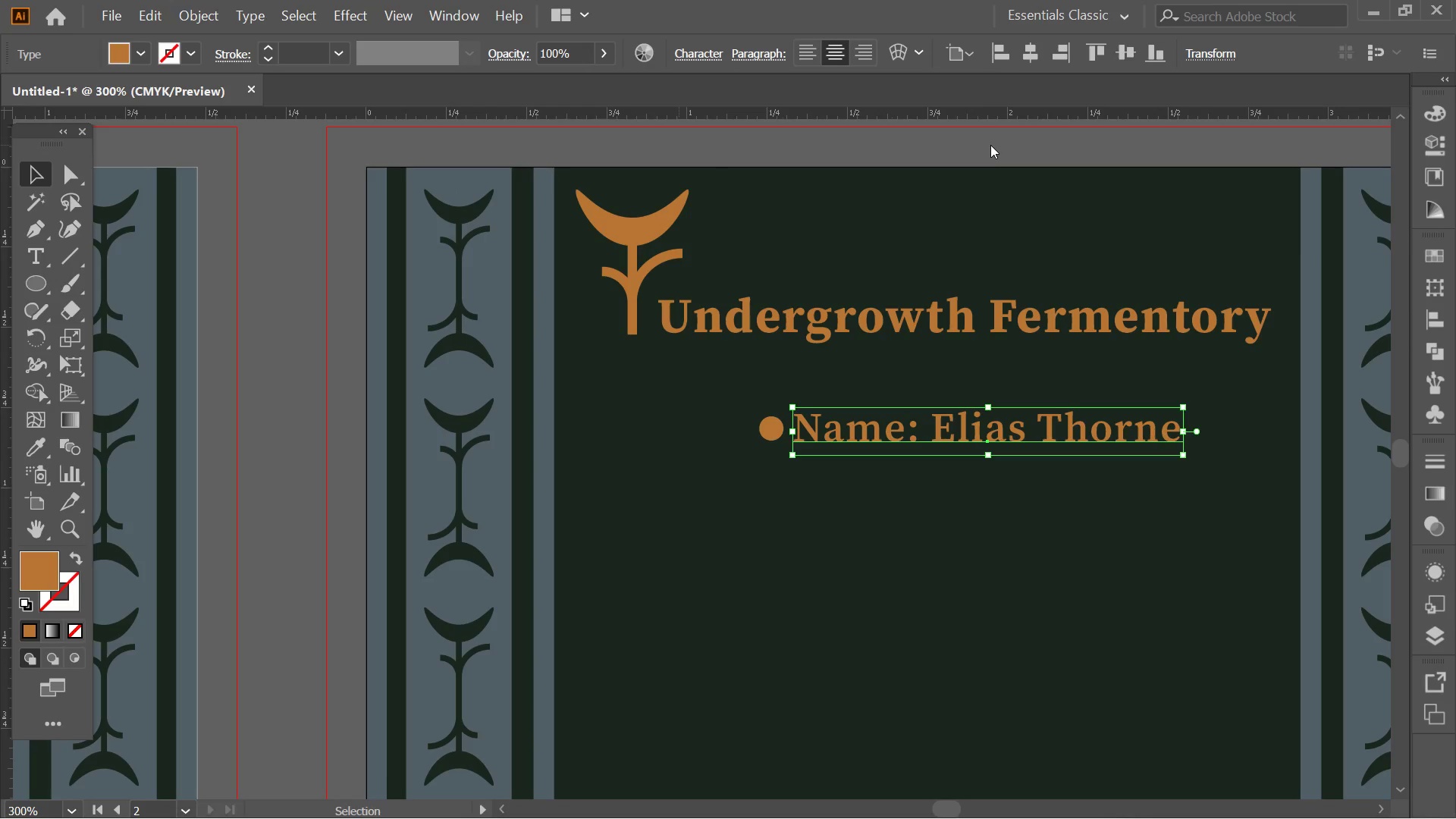 
triple_click([990, 145])
 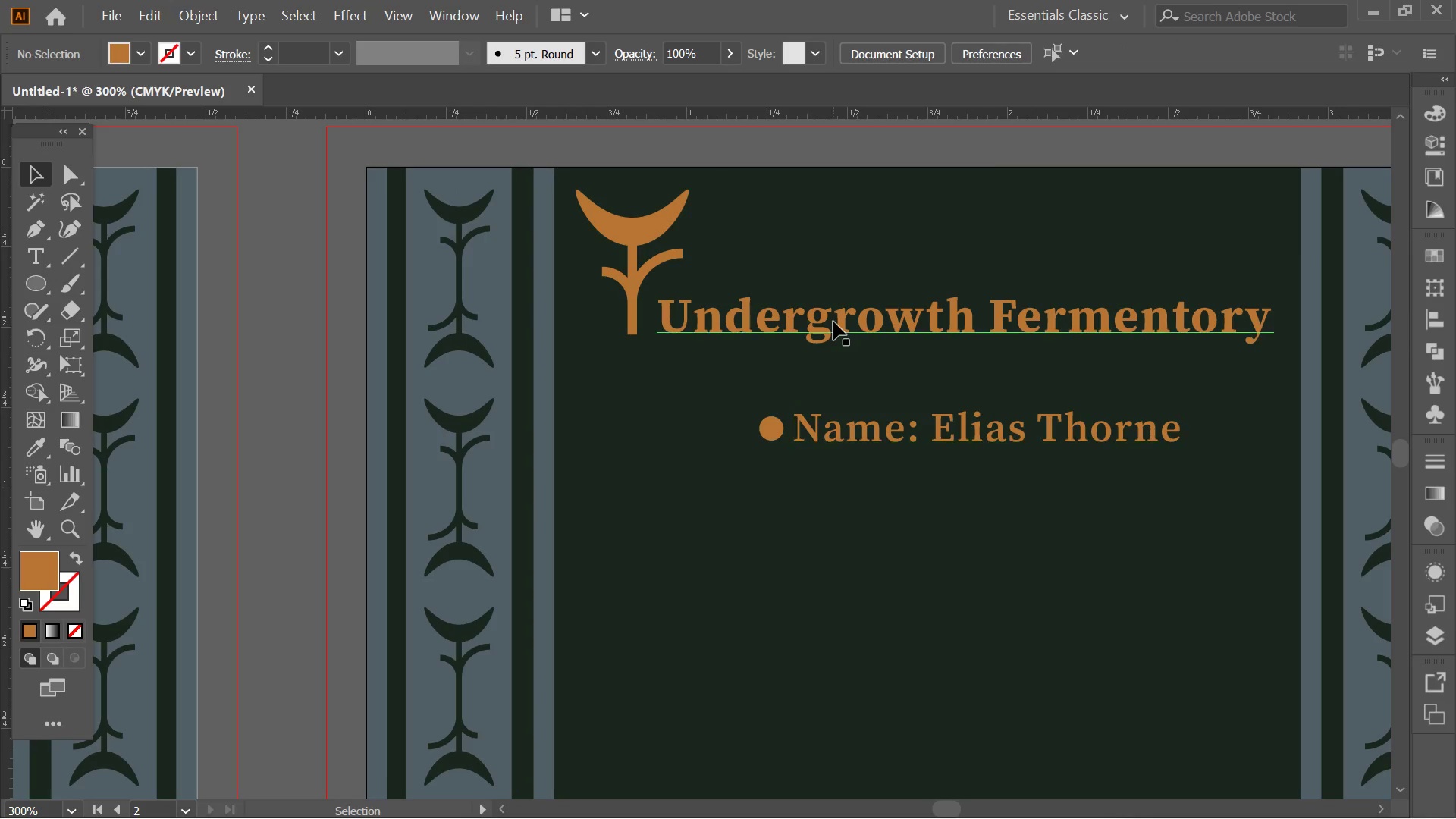 
left_click([833, 322])
 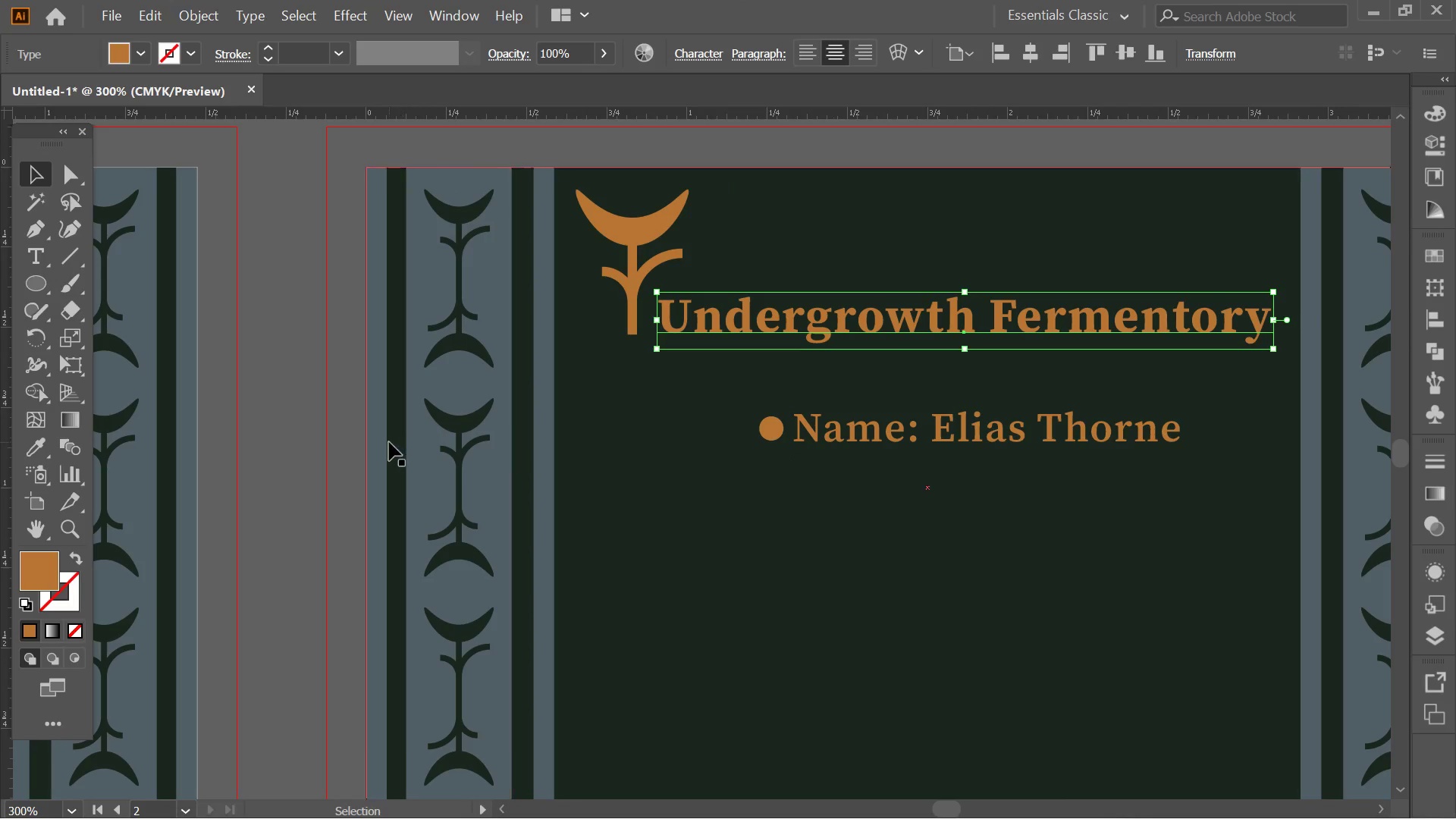 
left_click([286, 334])
 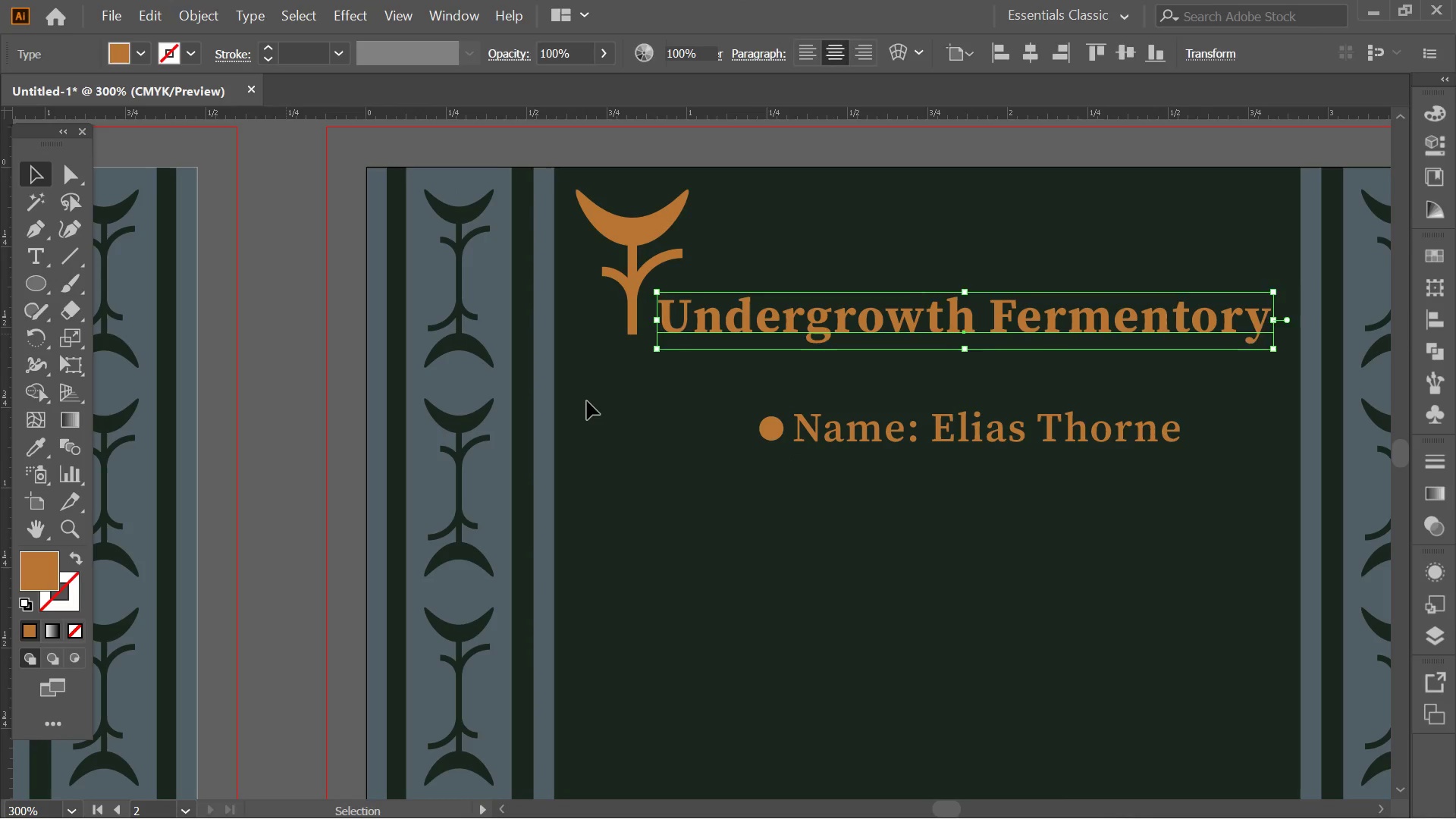 
key(Alt+AltLeft)
 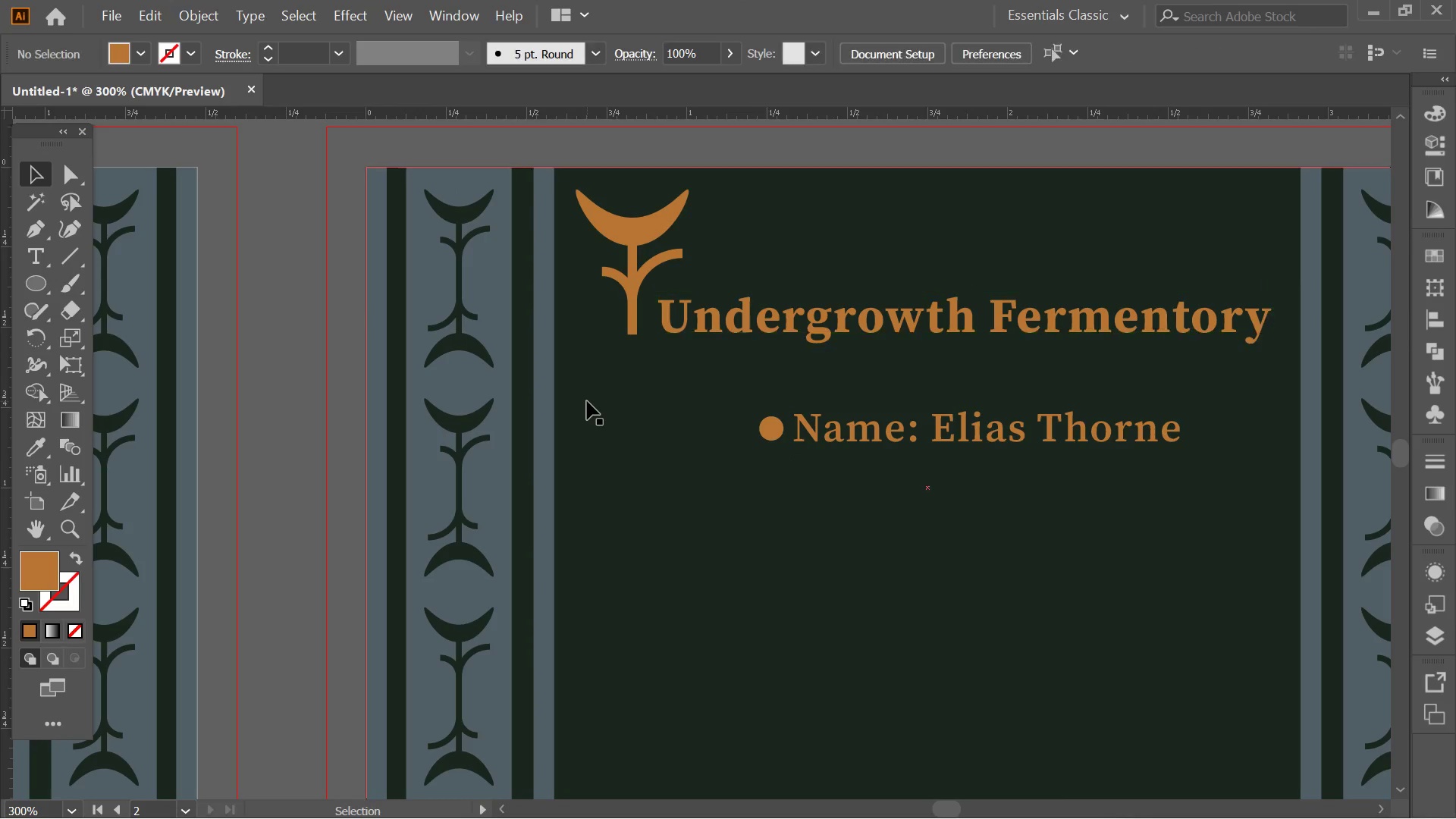 
hold_key(key=Space, duration=0.42)
 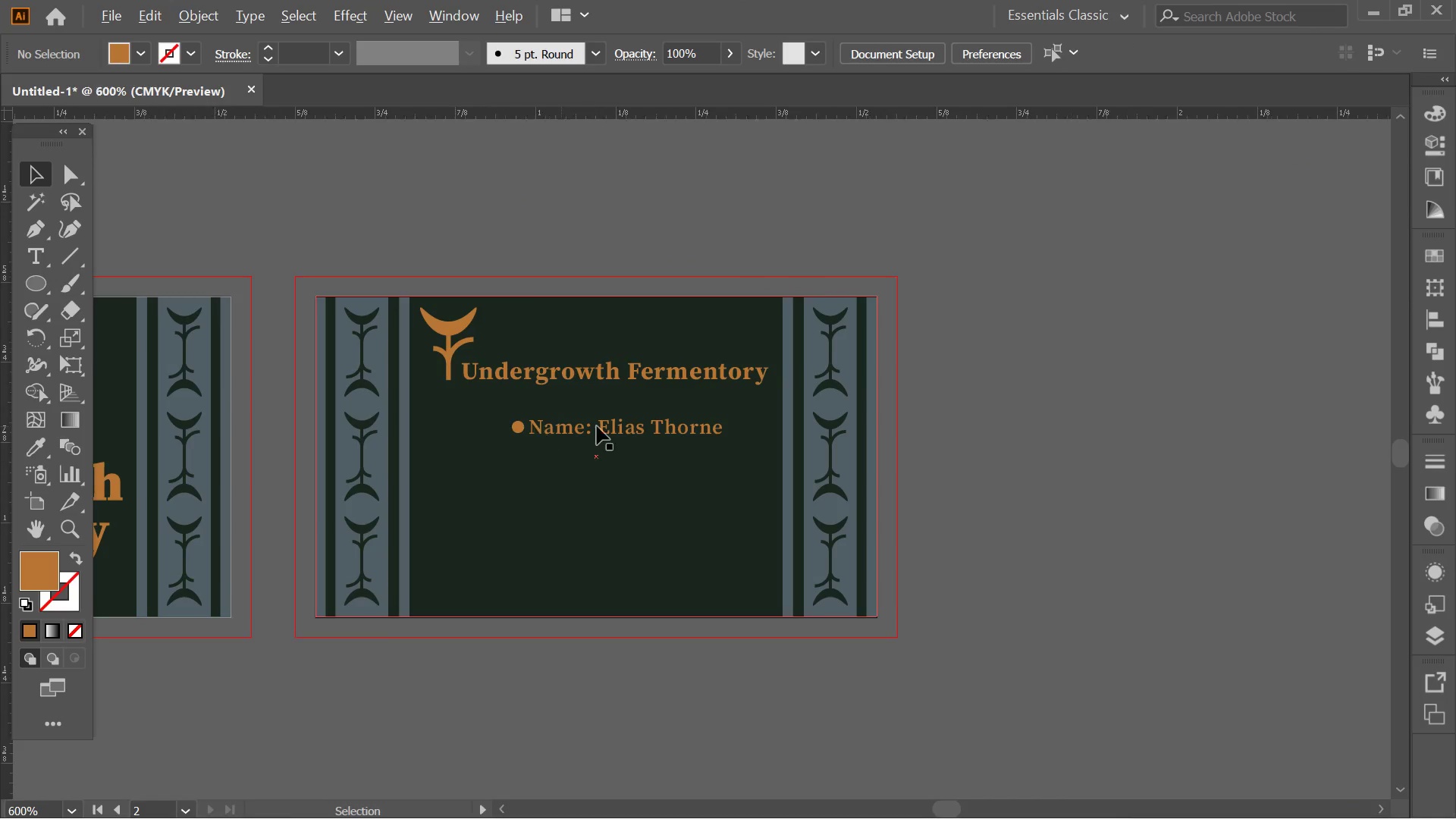 
left_click_drag(start_coordinate=[754, 448], to_coordinate=[596, 460])
 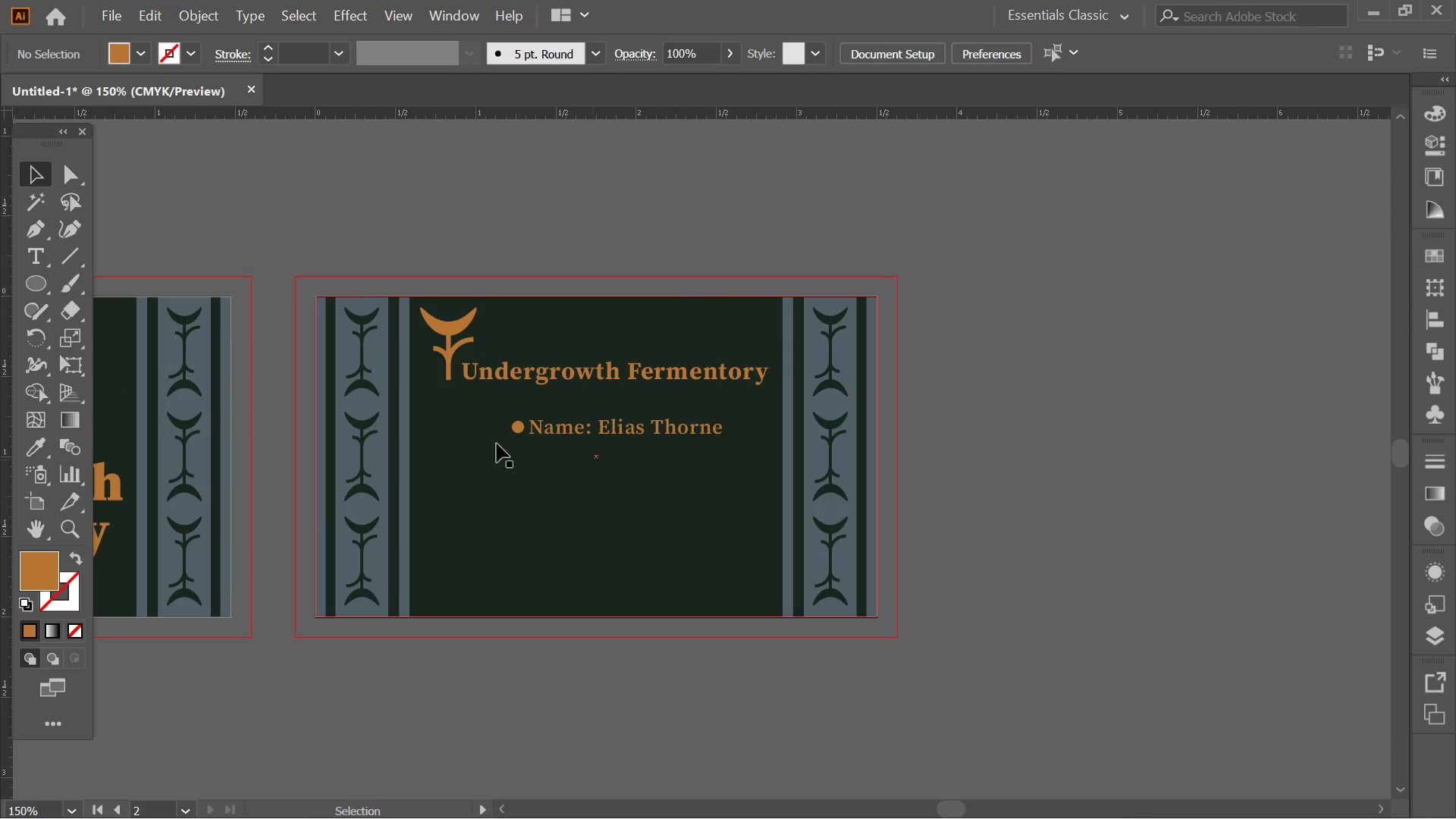 
scroll: coordinate [587, 401], scroll_direction: down, amount: 2.0
 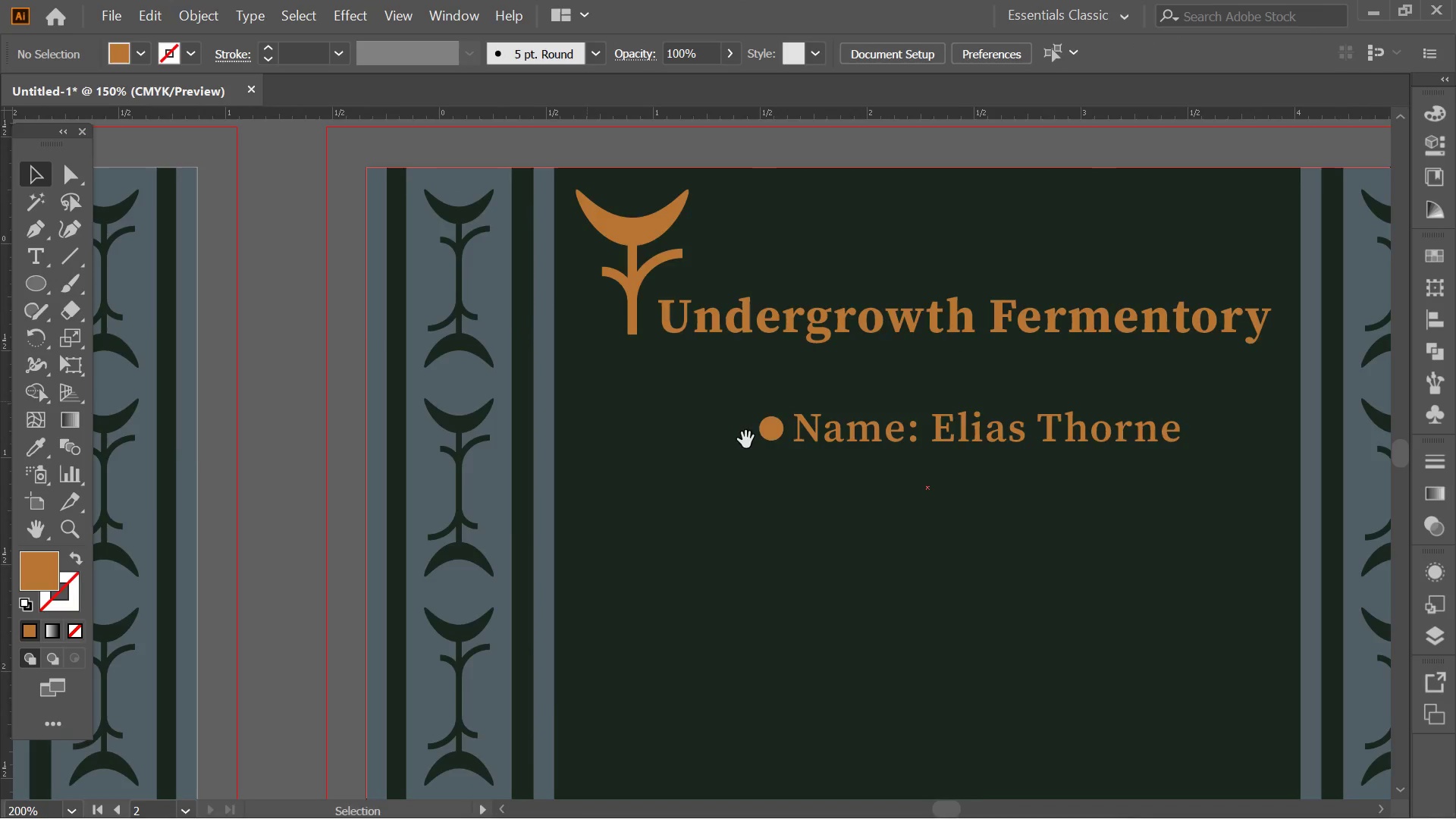 
hold_key(key=AltLeft, duration=0.36)
scroll: coordinate [455, 436], scroll_direction: up, amount: 4.0
 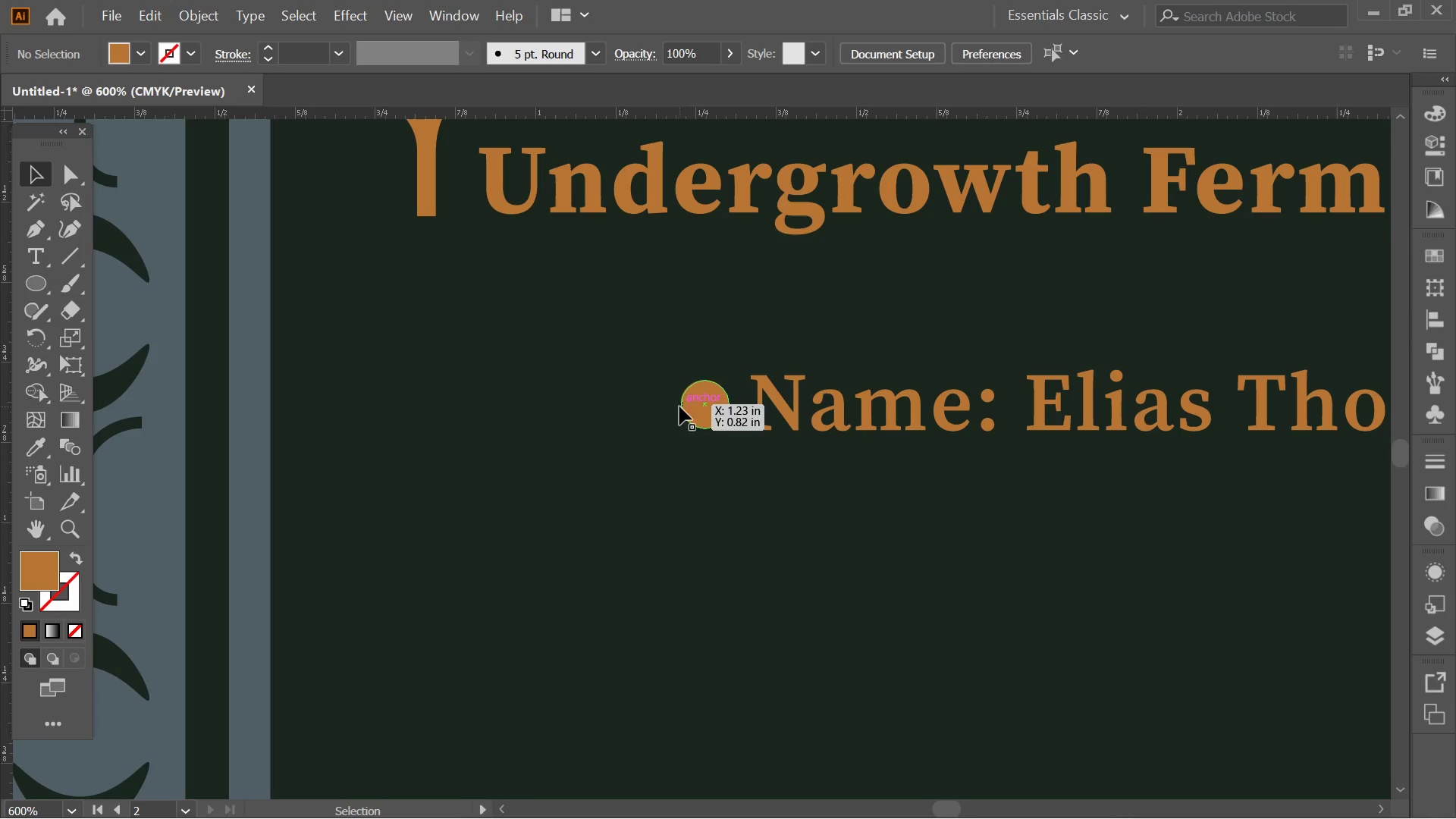 
left_click([689, 406])
 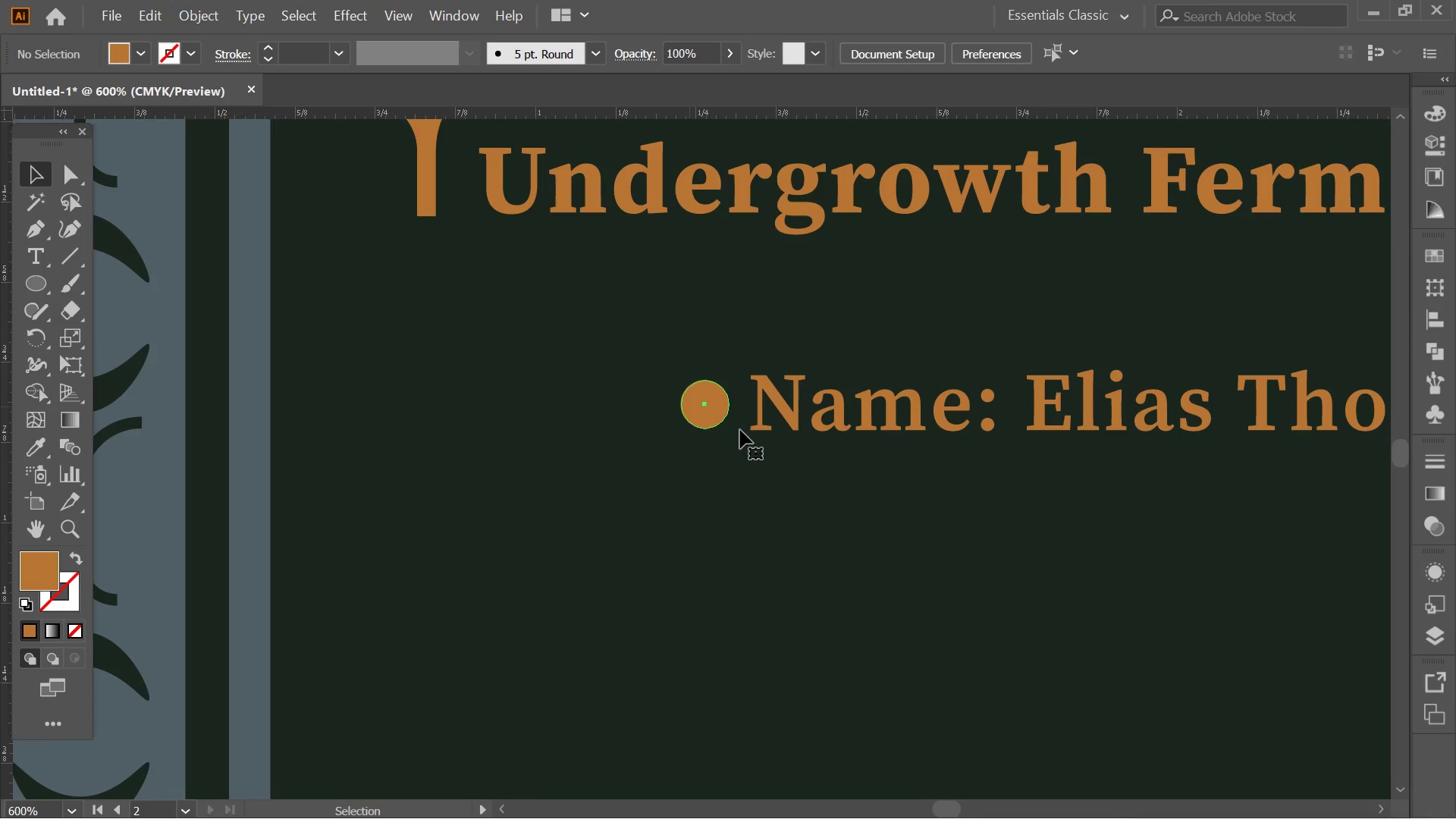 
key(Shift+ShiftLeft)
 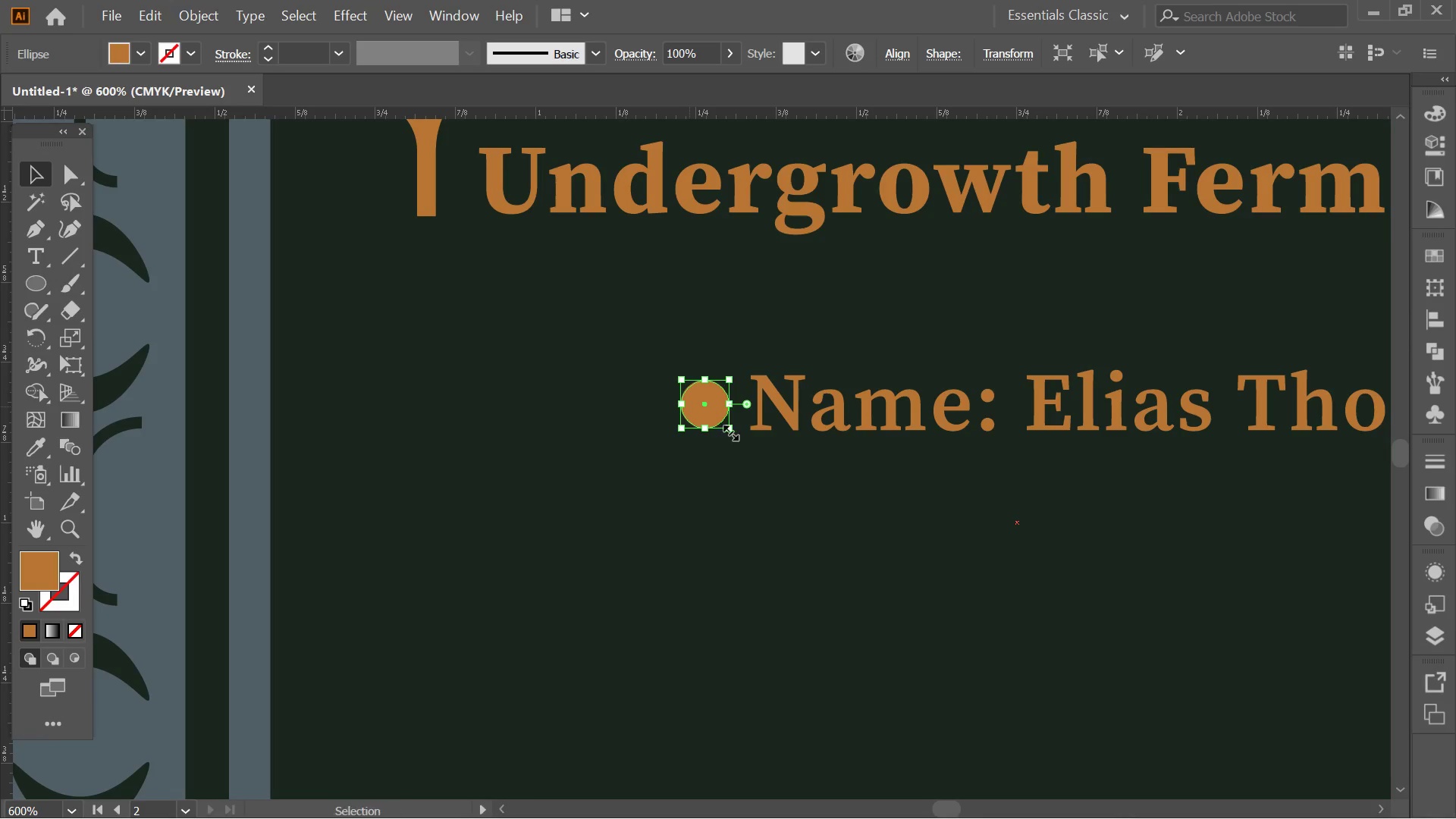 
hold_key(key=AltLeft, duration=1.76)
hold_key(key=ShiftLeft, duration=1.42)
left_click_drag(start_coordinate=[735, 428], to_coordinate=[723, 426])
 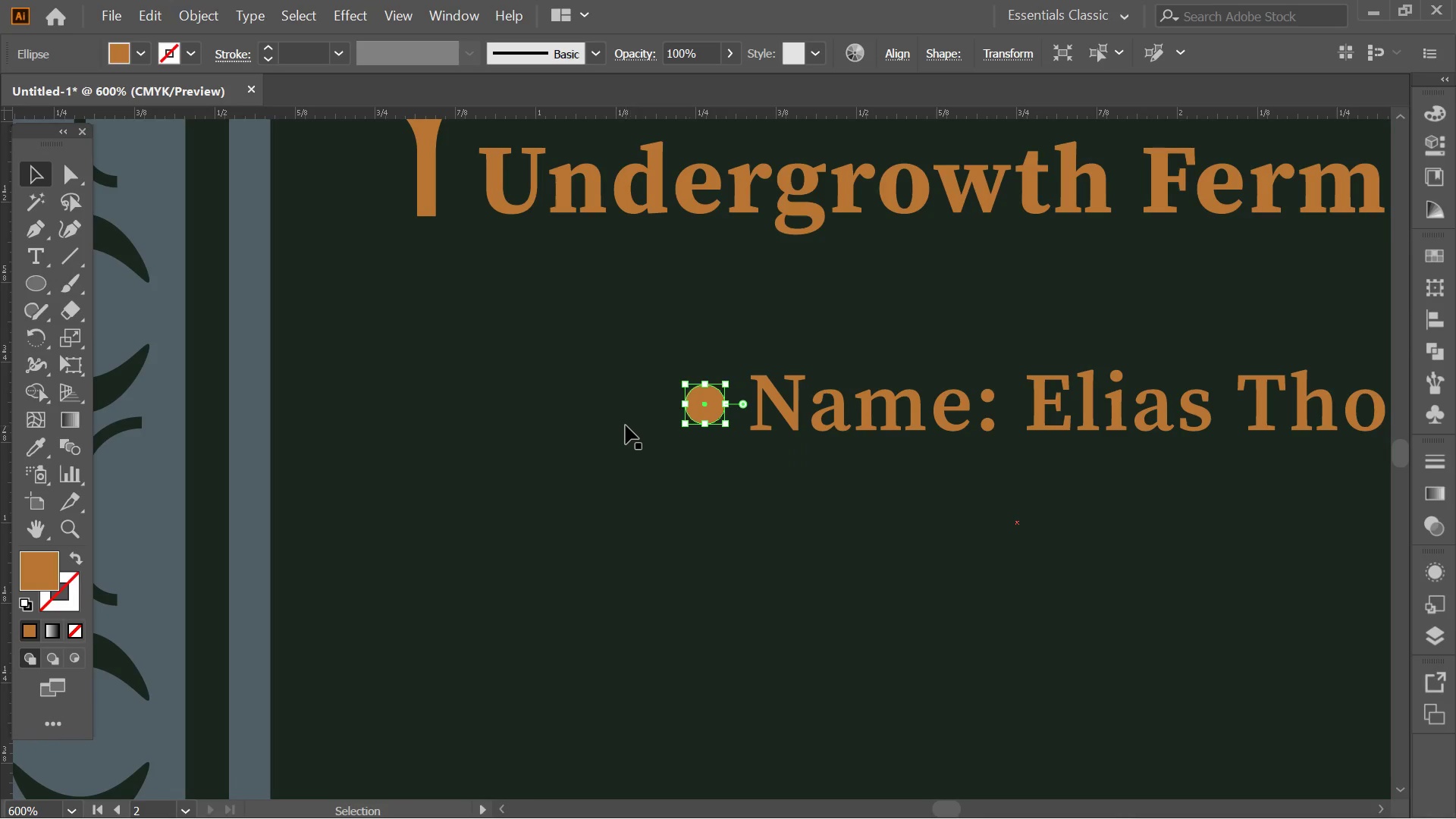 
hold_key(key=AltLeft, duration=0.39)
scroll: coordinate [626, 425], scroll_direction: down, amount: 3.0
 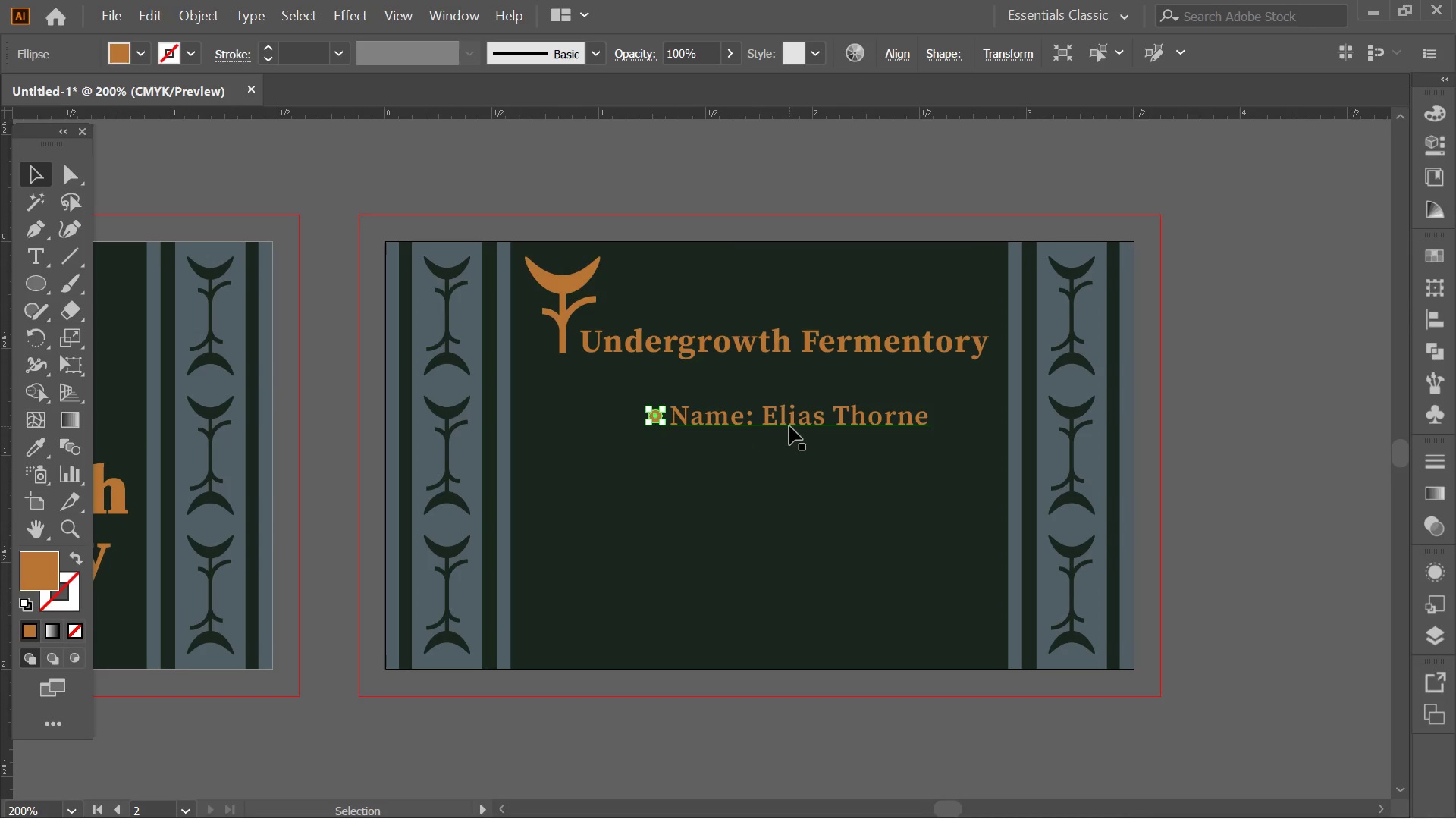 
left_click_drag(start_coordinate=[789, 426], to_coordinate=[793, 426])
 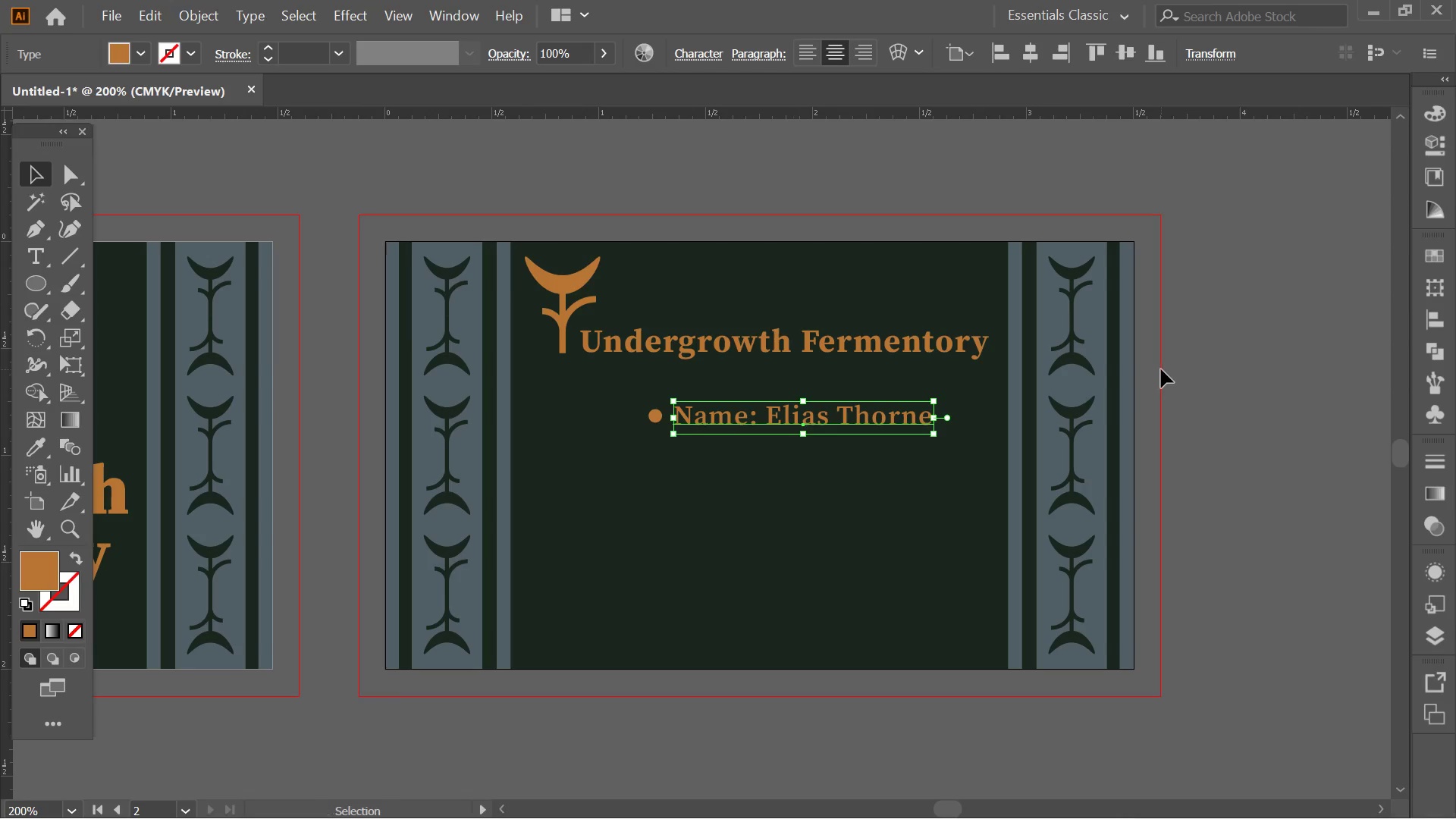 
hold_key(key=ShiftLeft, duration=0.58)
 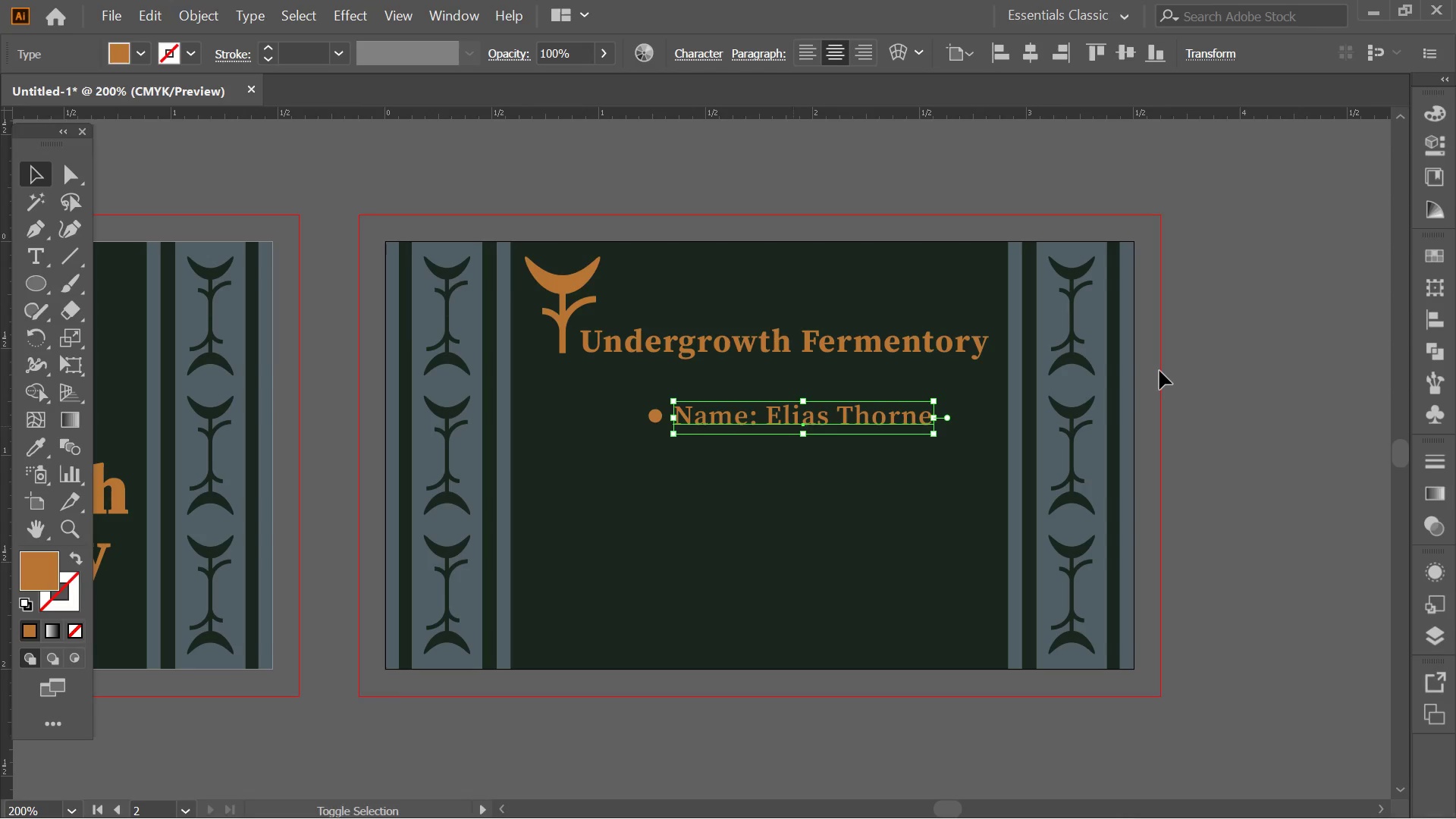 
left_click([1161, 369])
 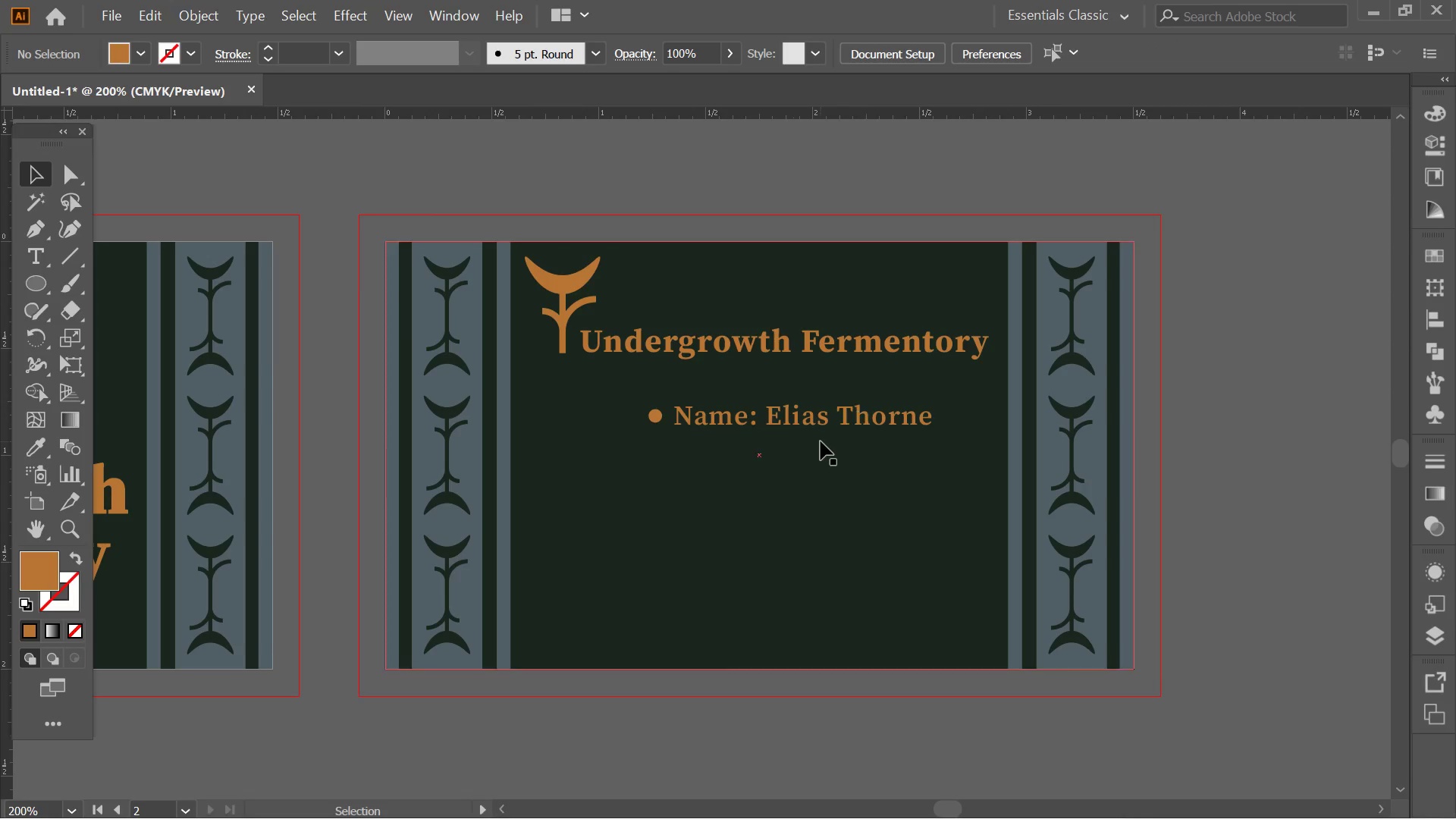 
left_click([811, 416])
 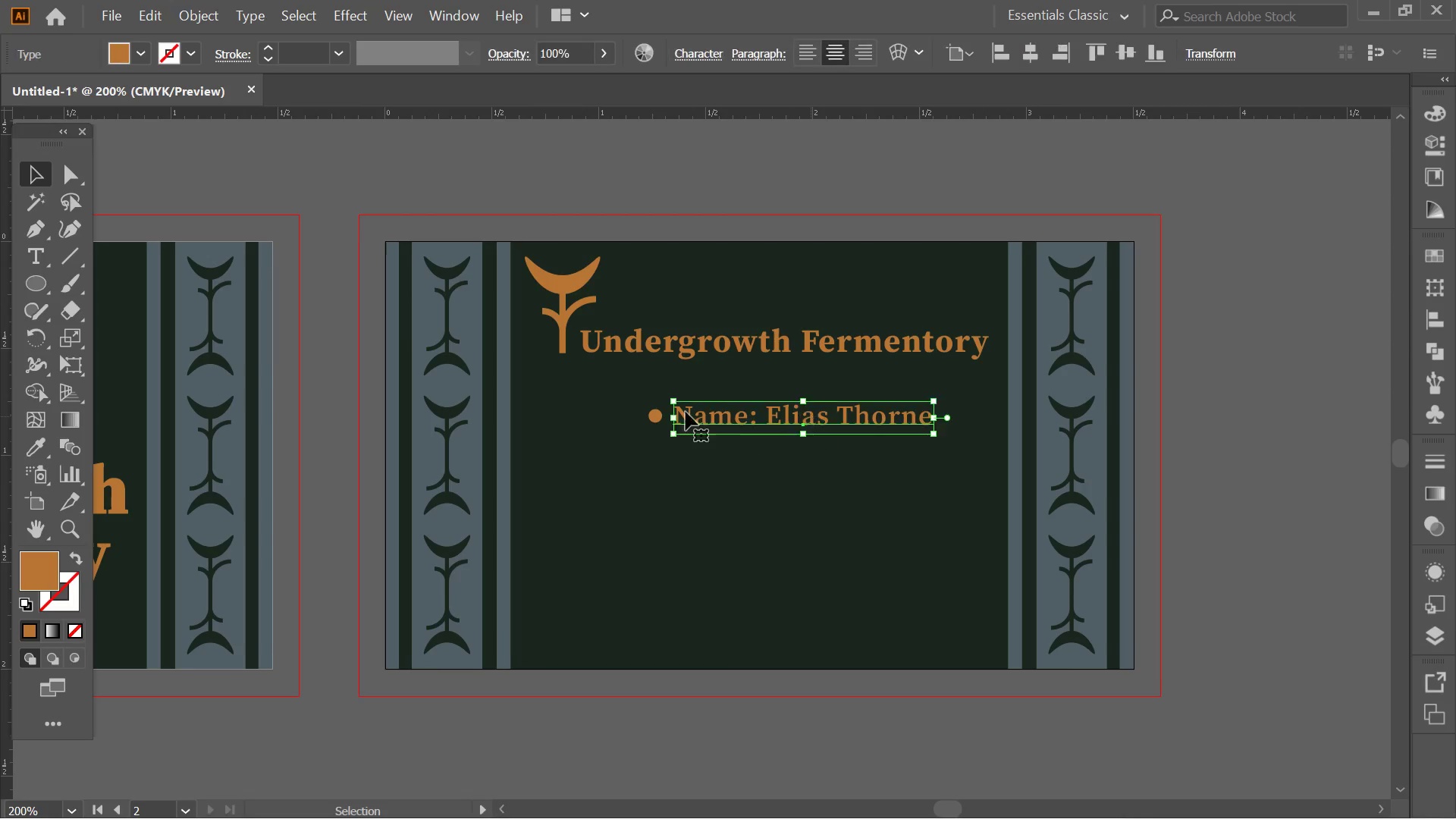 
hold_key(key=ShiftLeft, duration=0.55)
left_click([657, 422])
 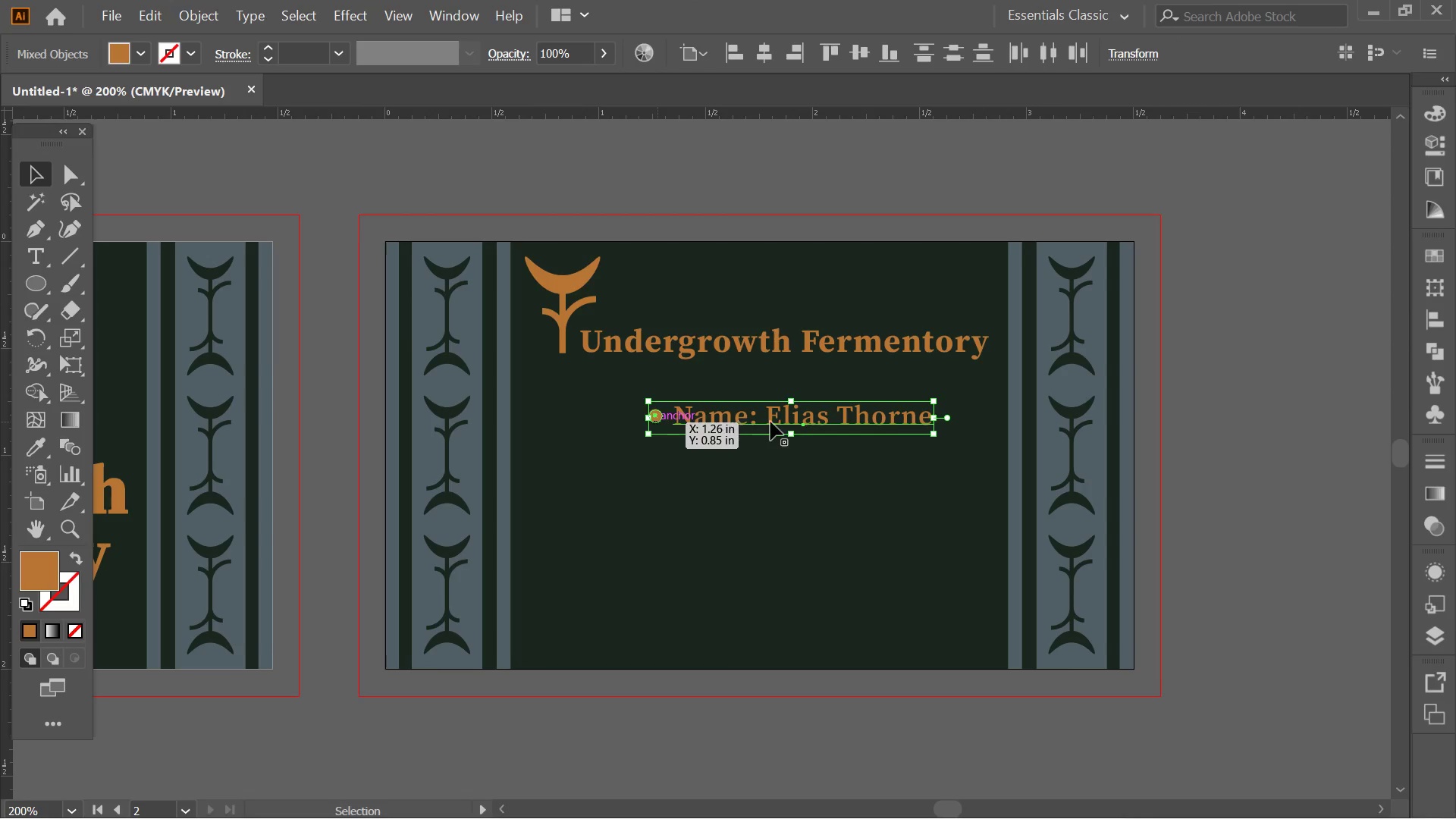 
hold_key(key=AltLeft, duration=1.78)
left_click_drag(start_coordinate=[770, 422], to_coordinate=[771, 460])
 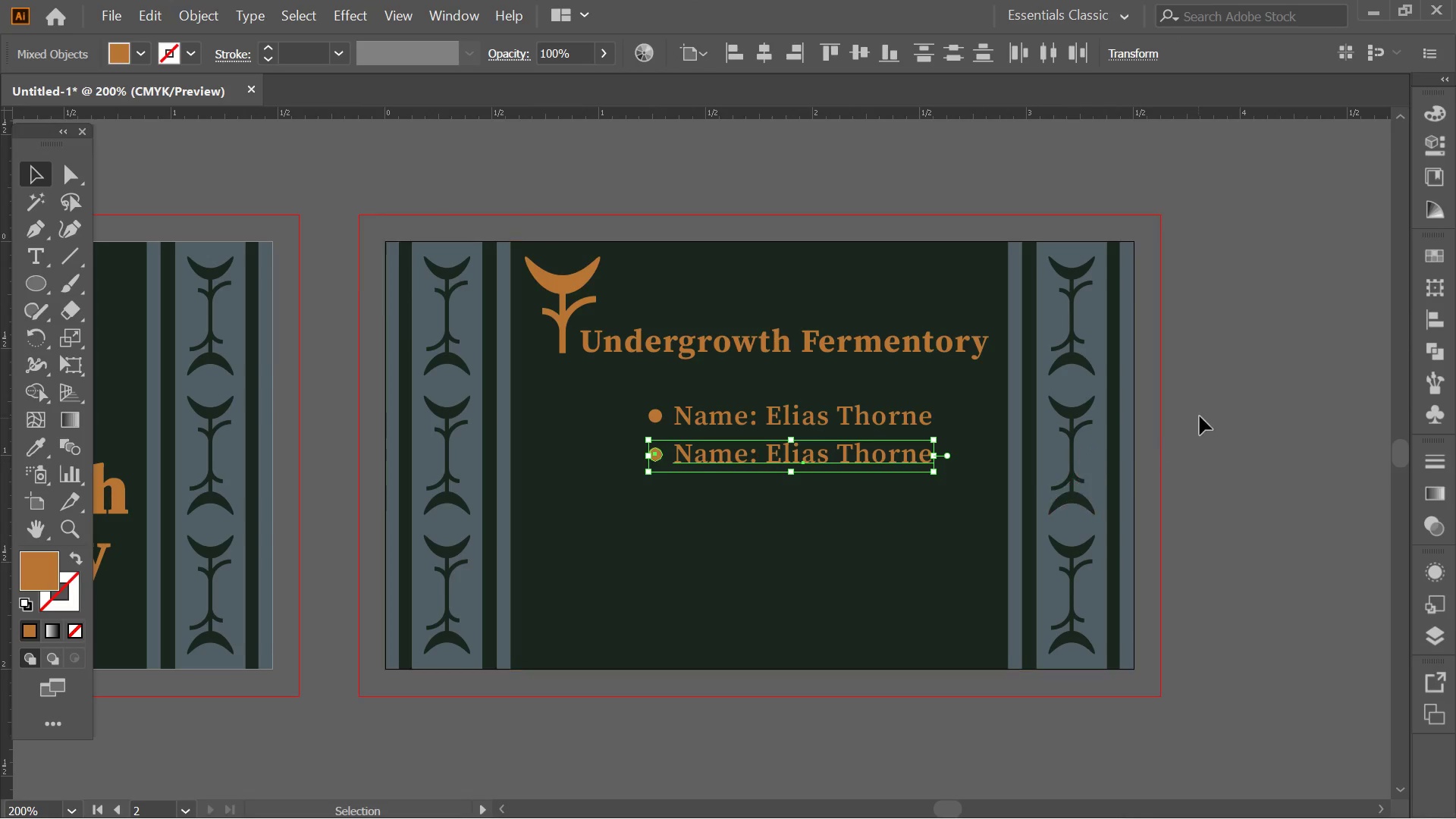 
hold_key(key=ShiftLeft, duration=1.49)
 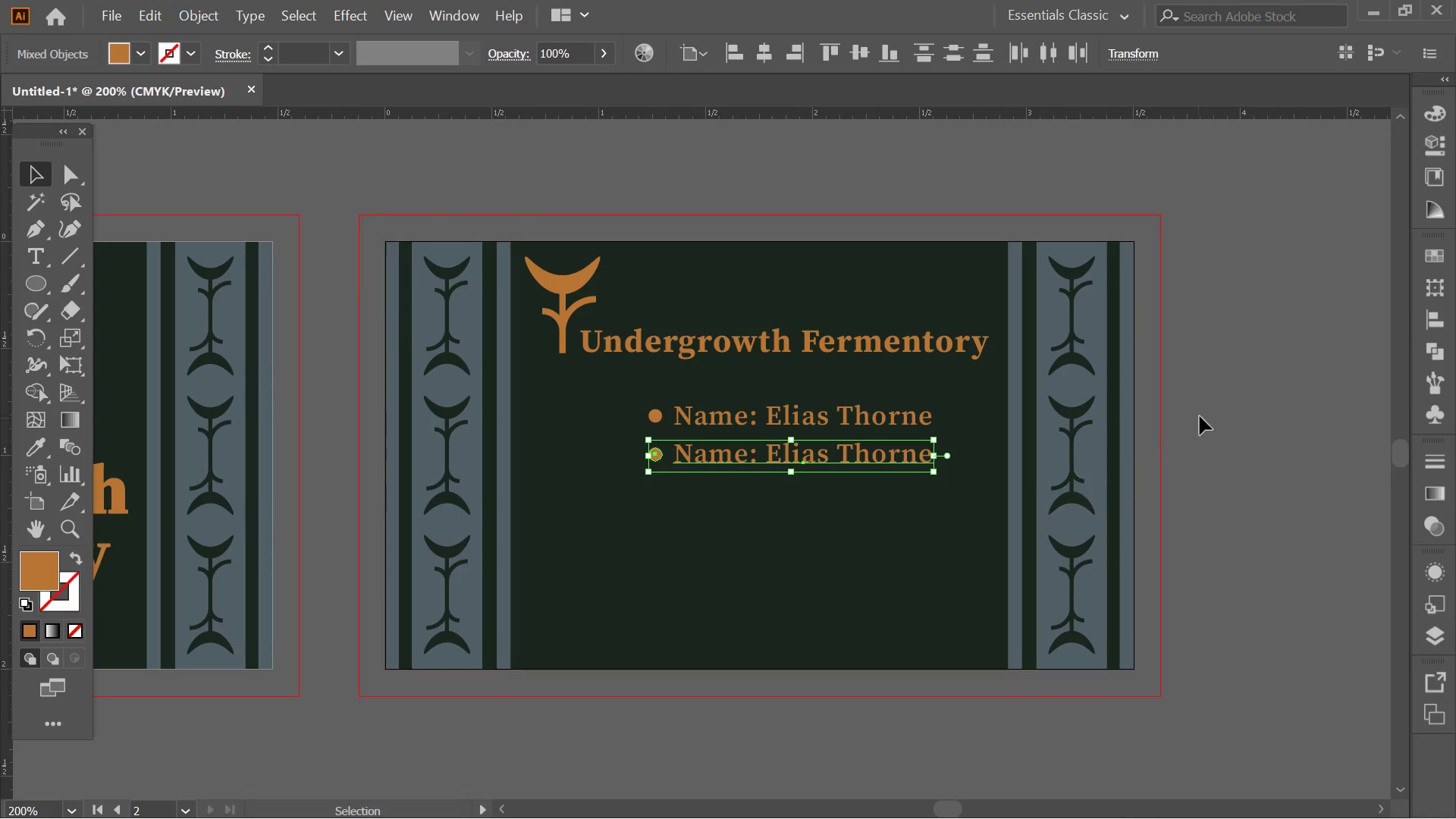 
left_click([1271, 400])
 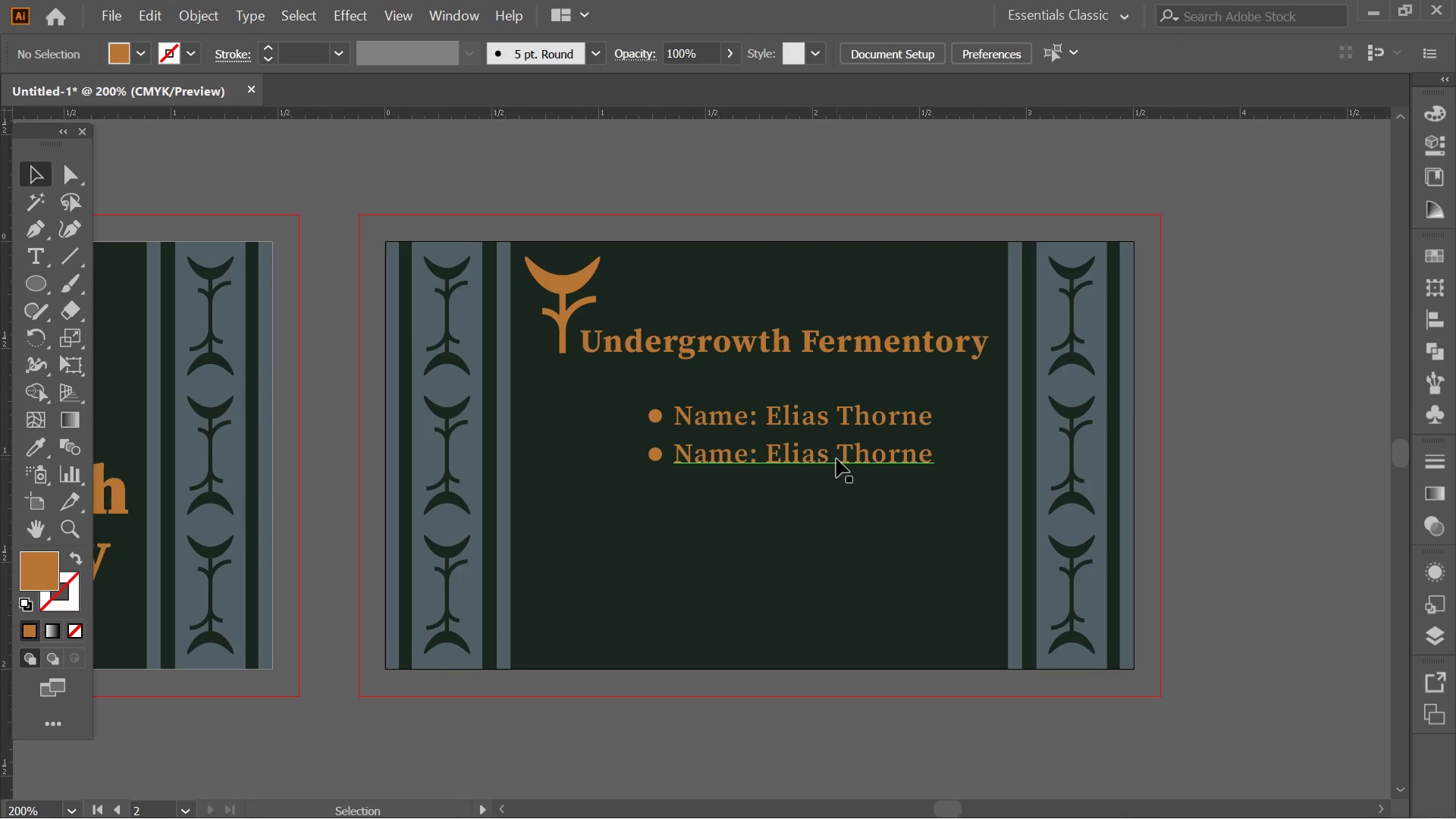 
hold_key(key=AltLeft, duration=0.34)
 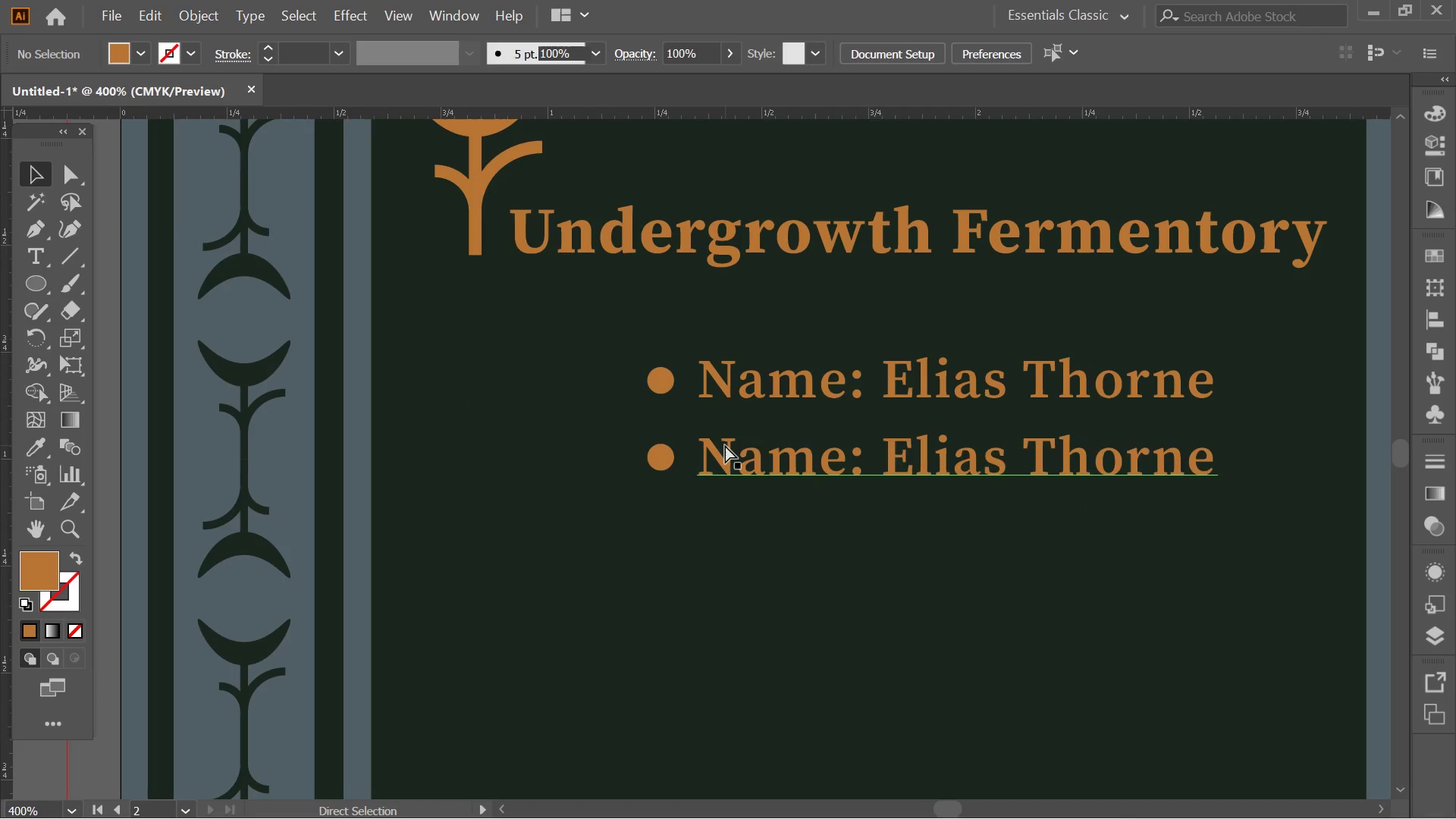 
key(Control+Z)
 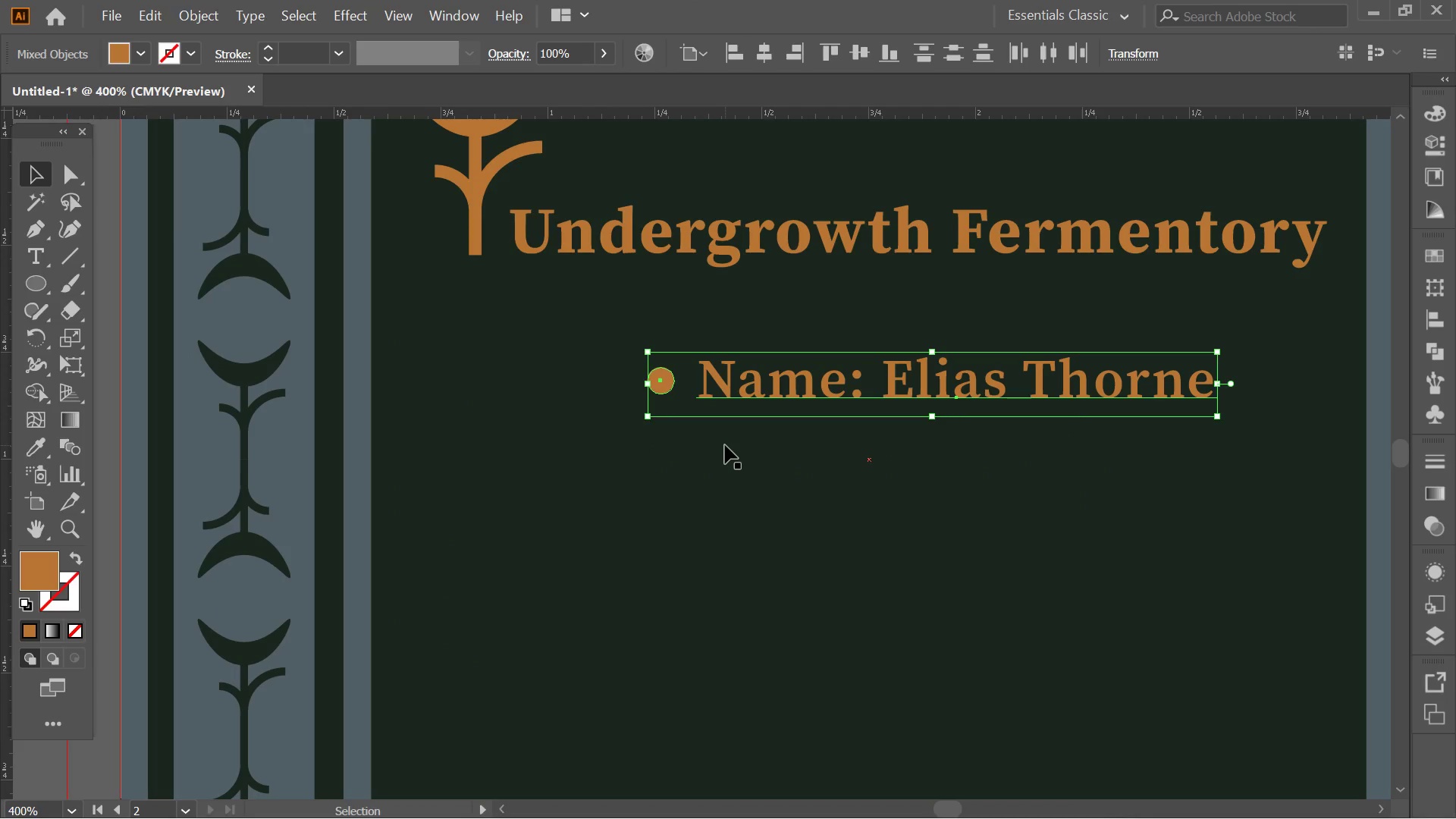 
scroll: coordinate [651, 441], scroll_direction: up, amount: 2.0
 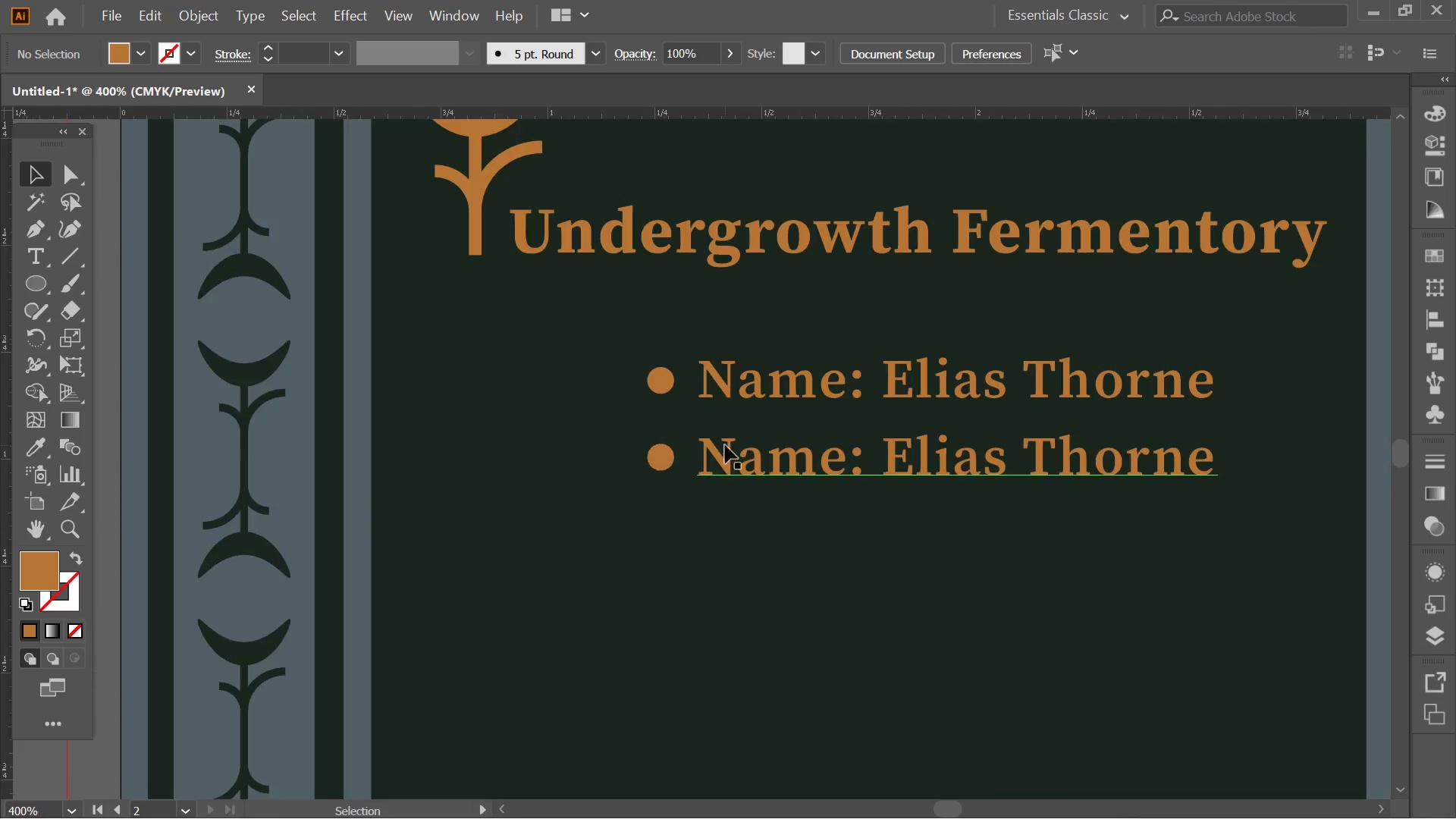 
key(Alt+AltLeft)
 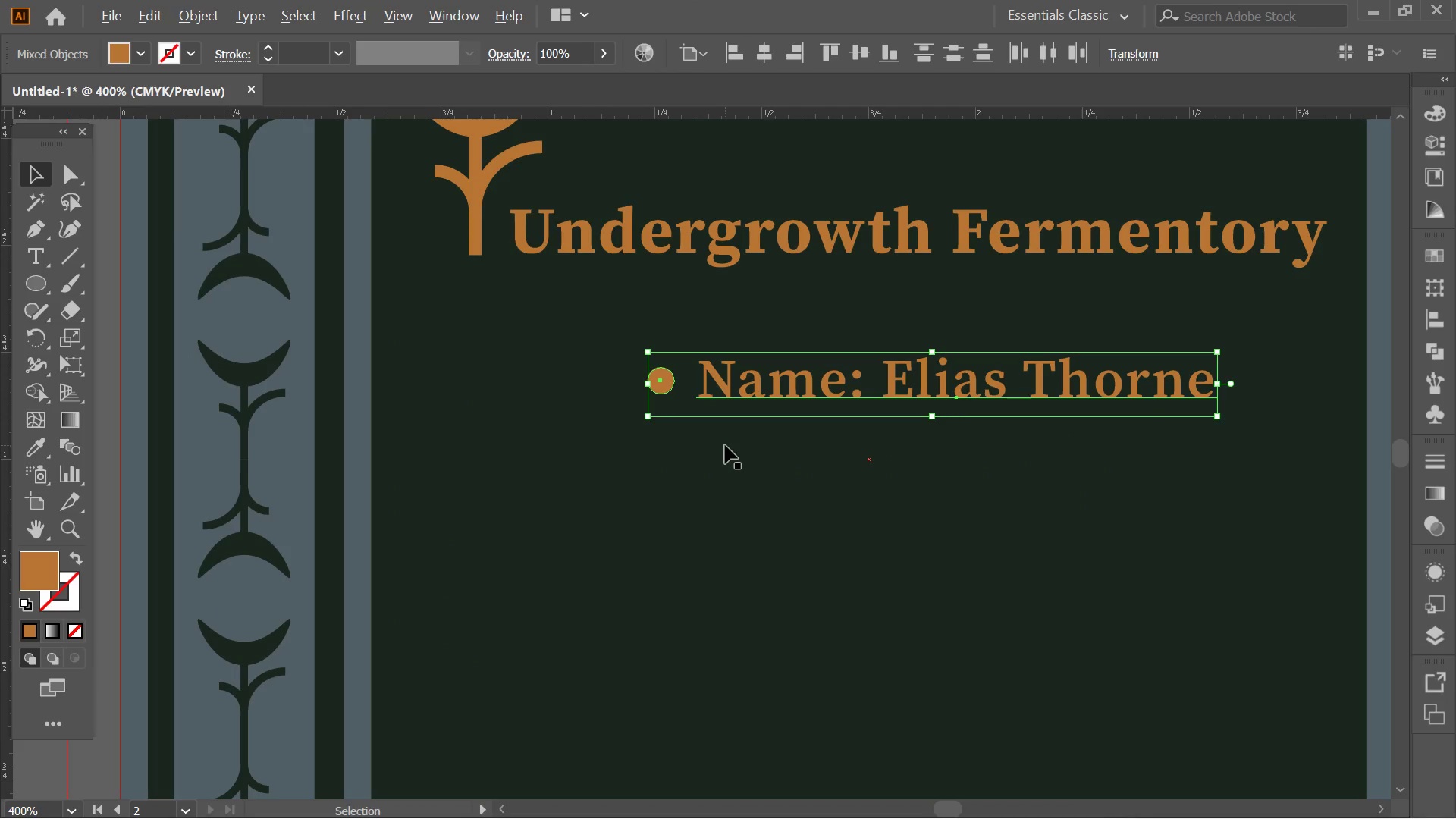 
scroll: coordinate [726, 444], scroll_direction: down, amount: 4.0
 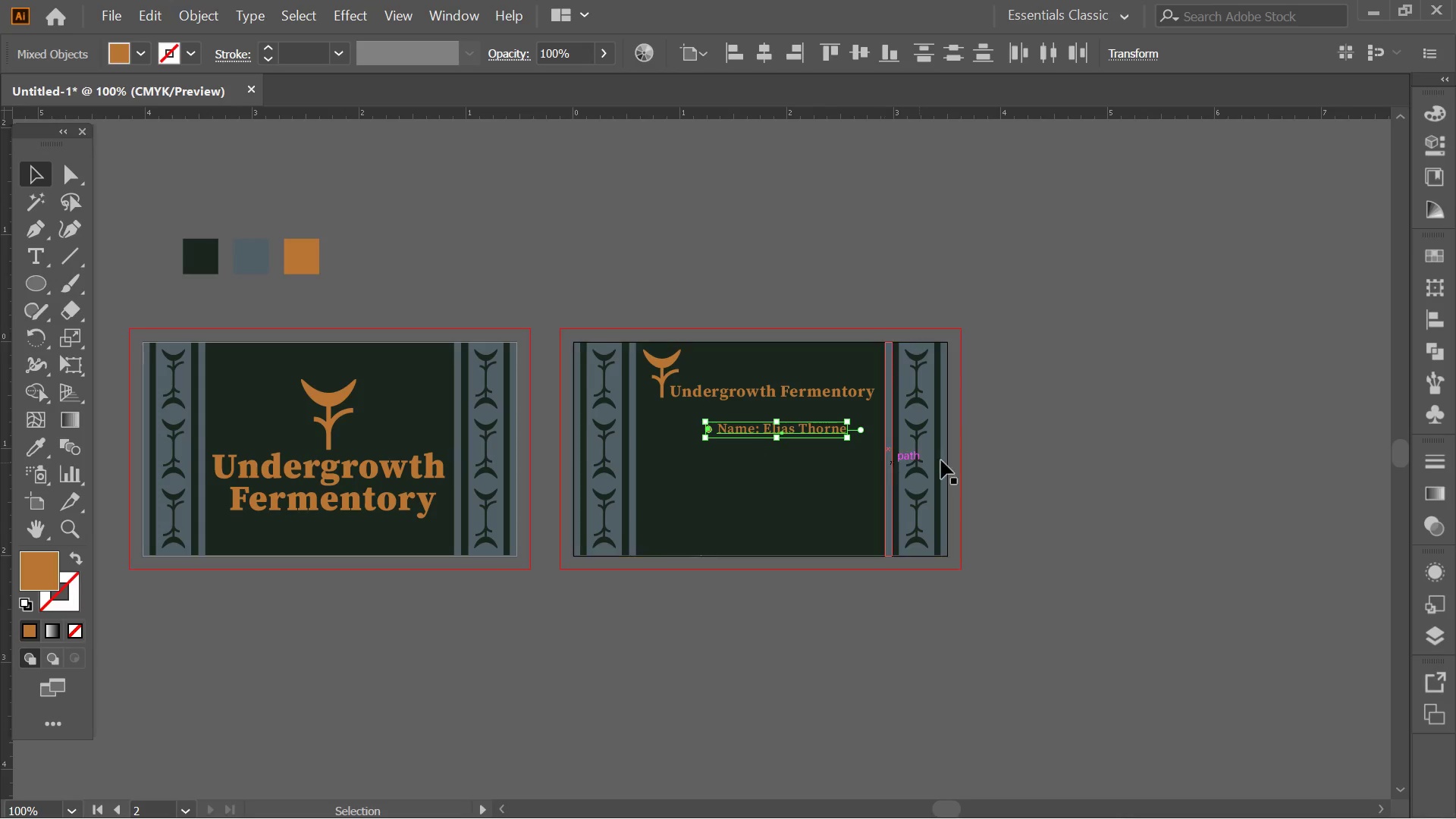 
left_click([1086, 423])
 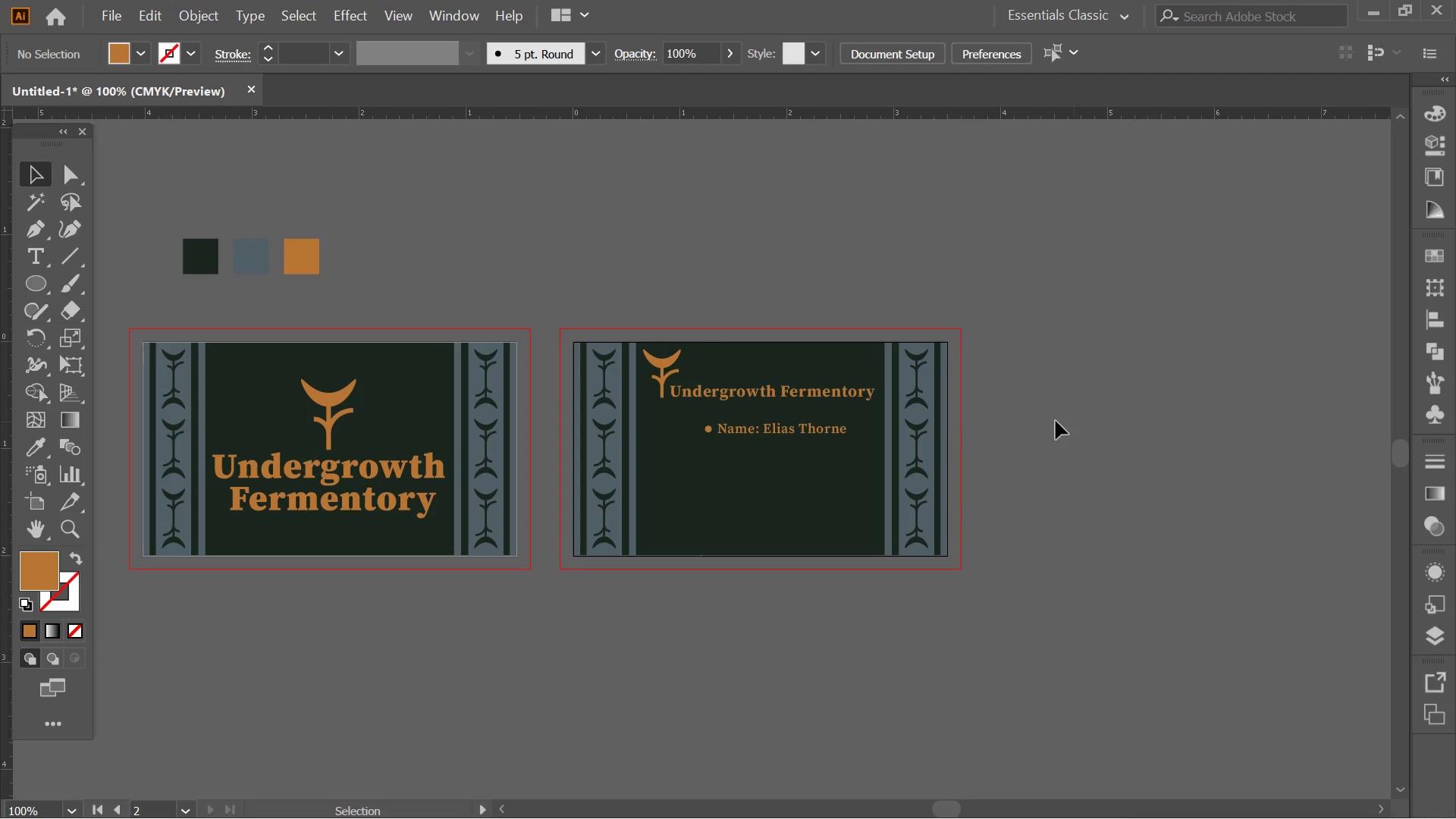 
hold_key(key=AltLeft, duration=0.53)
scroll: coordinate [1046, 421], scroll_direction: up, amount: 2.0
 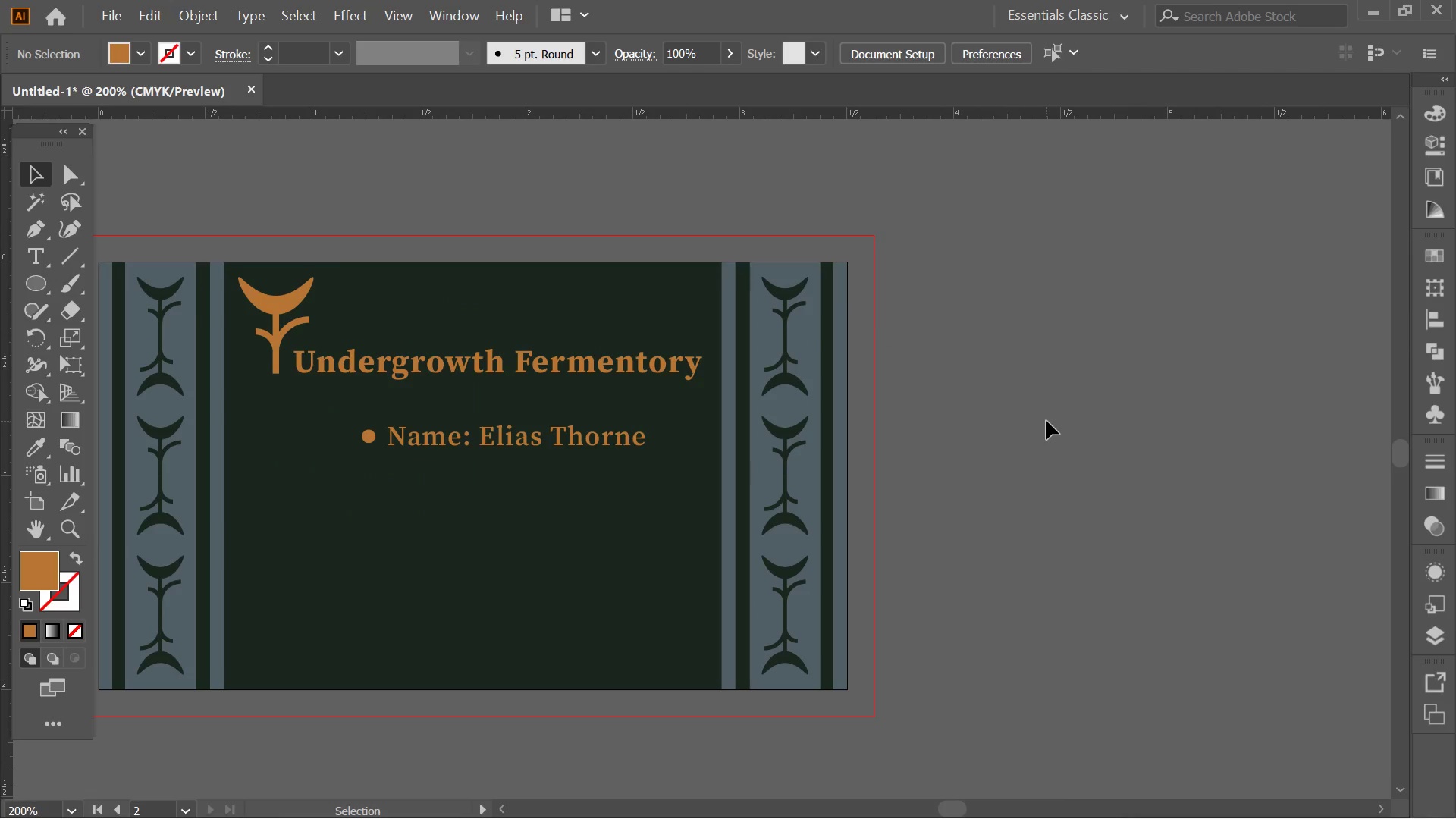 
key(Alt+AltLeft)
 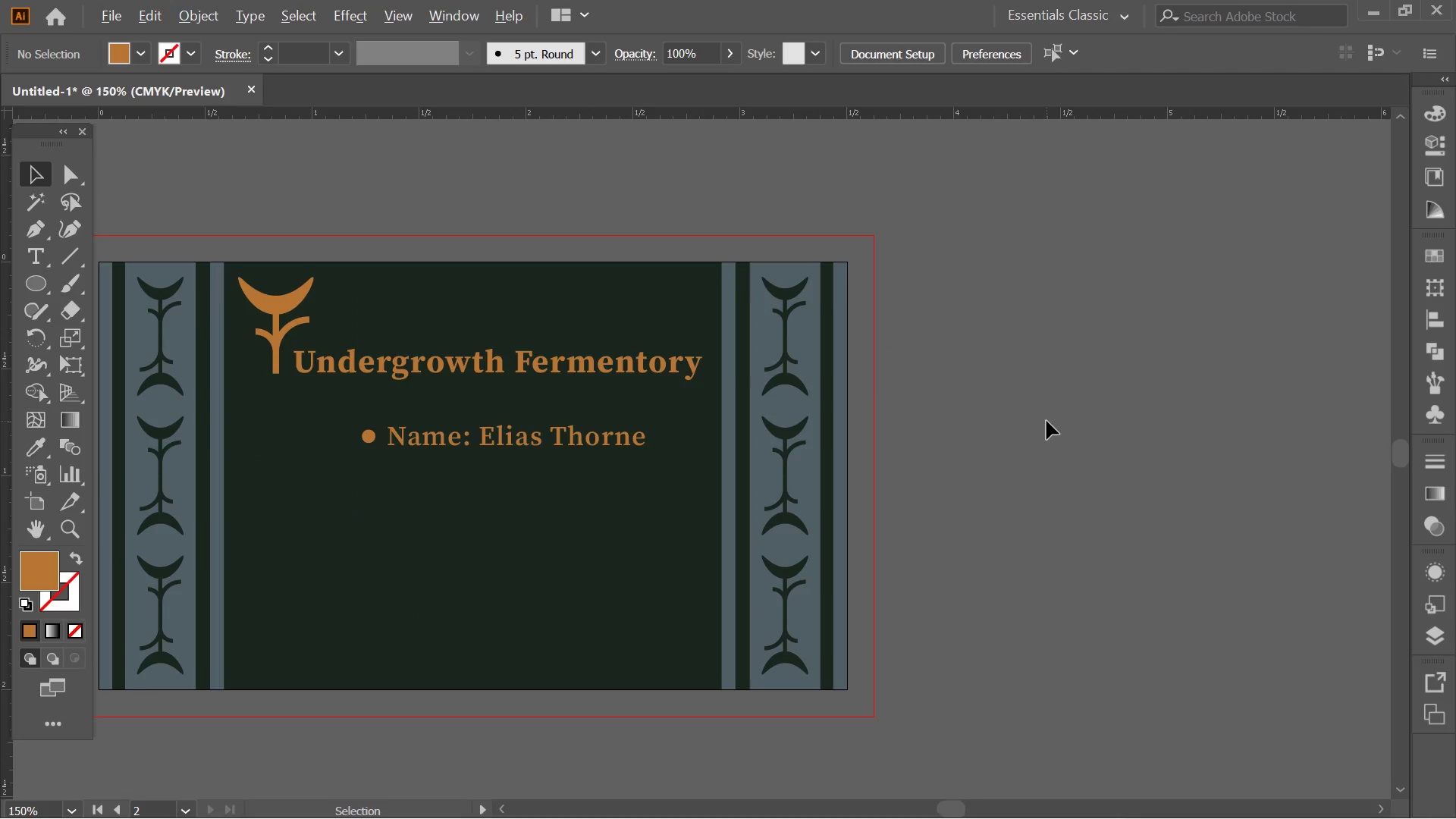 
scroll: coordinate [1046, 421], scroll_direction: down, amount: 1.0
 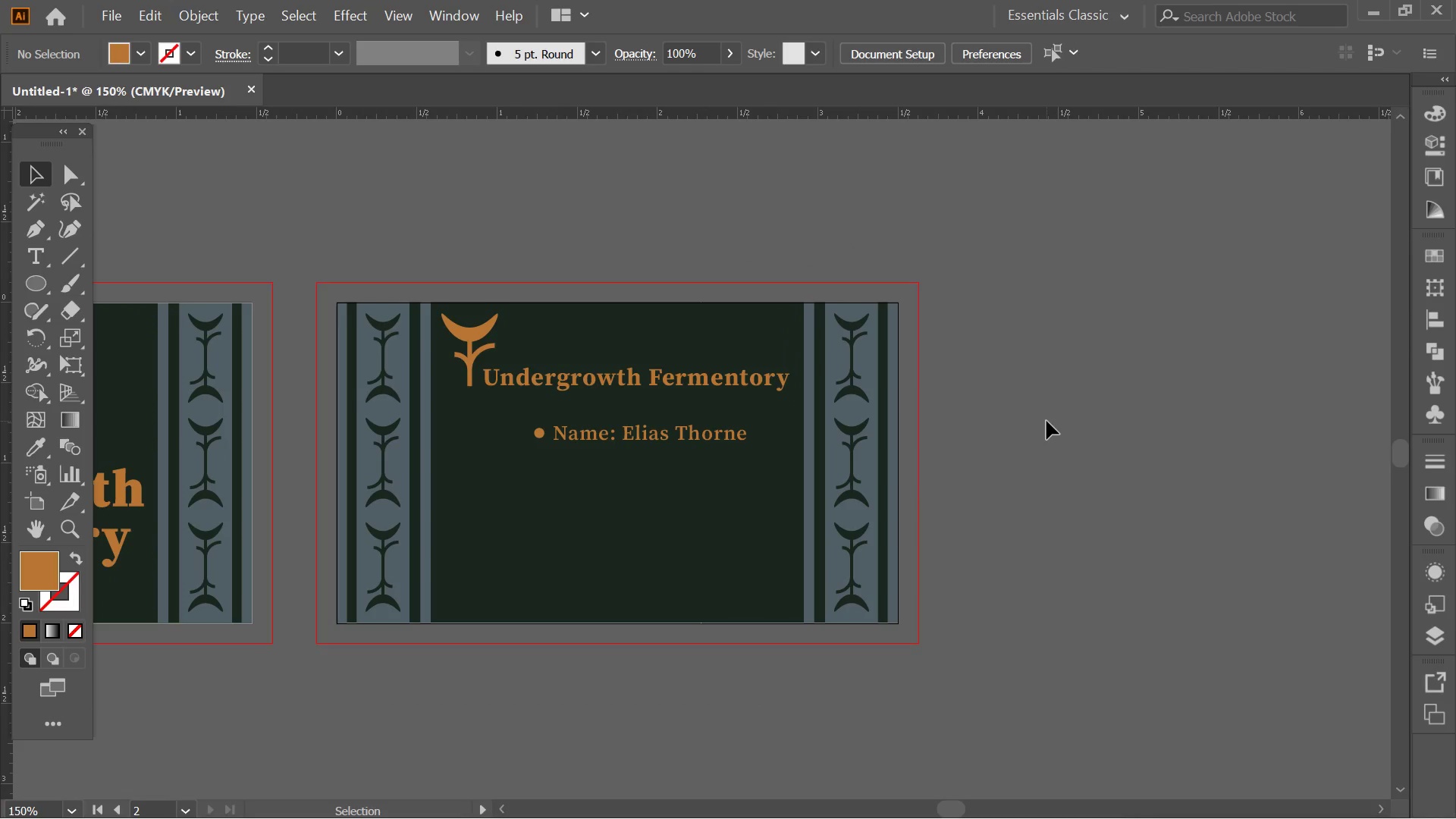 
wait(11.19)
 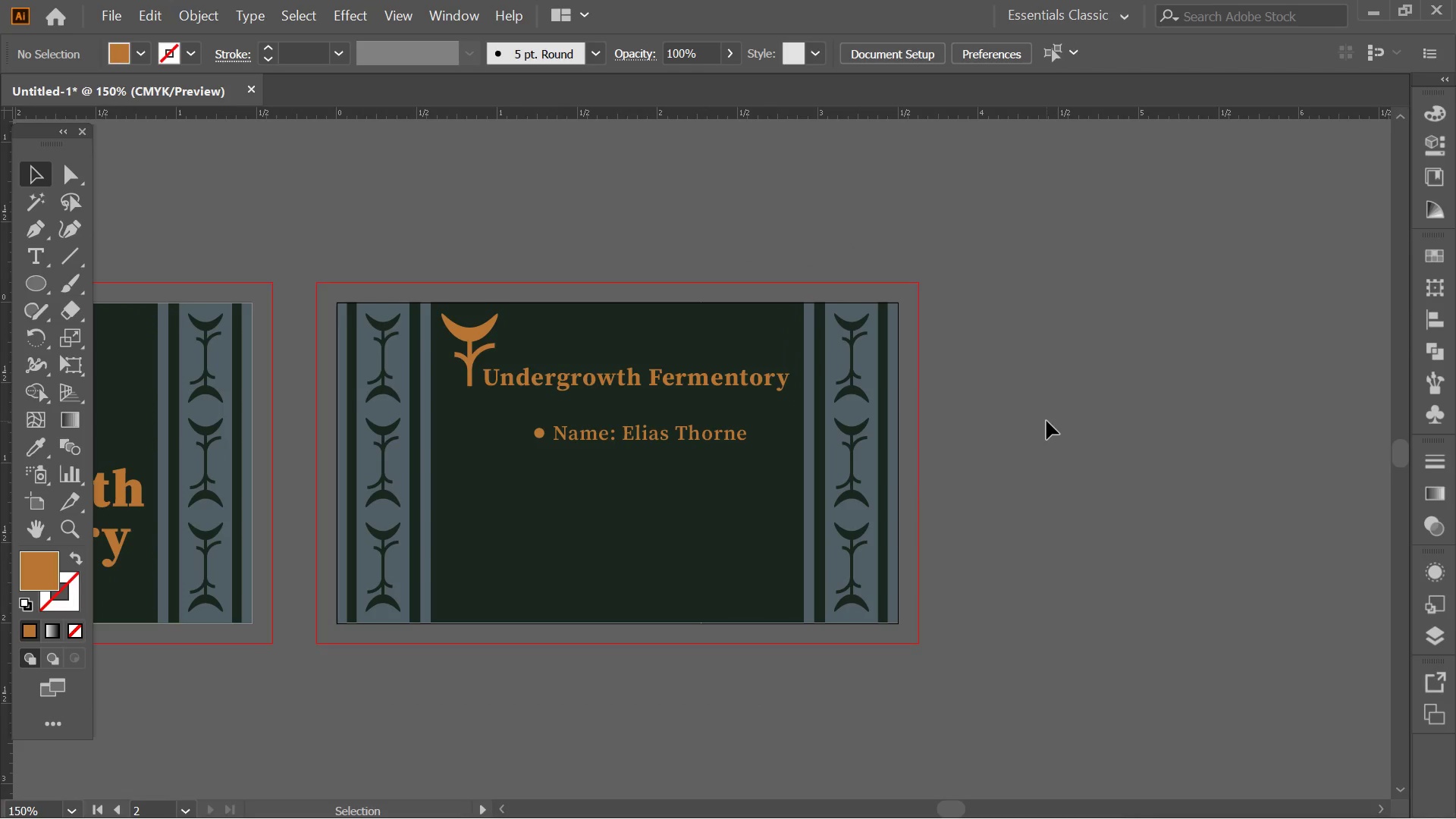 
left_click([871, 548])
 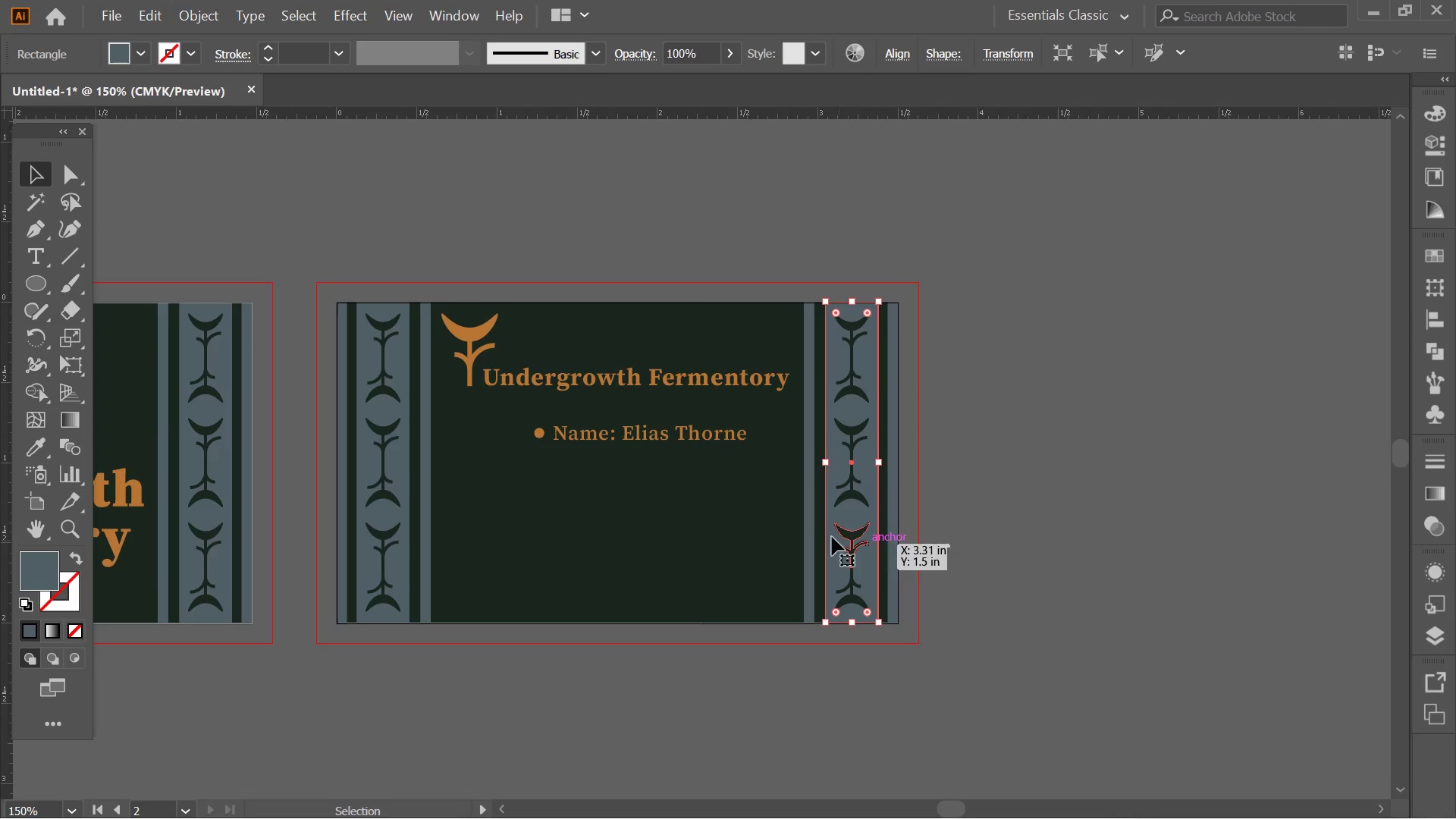 
left_click([814, 530])
 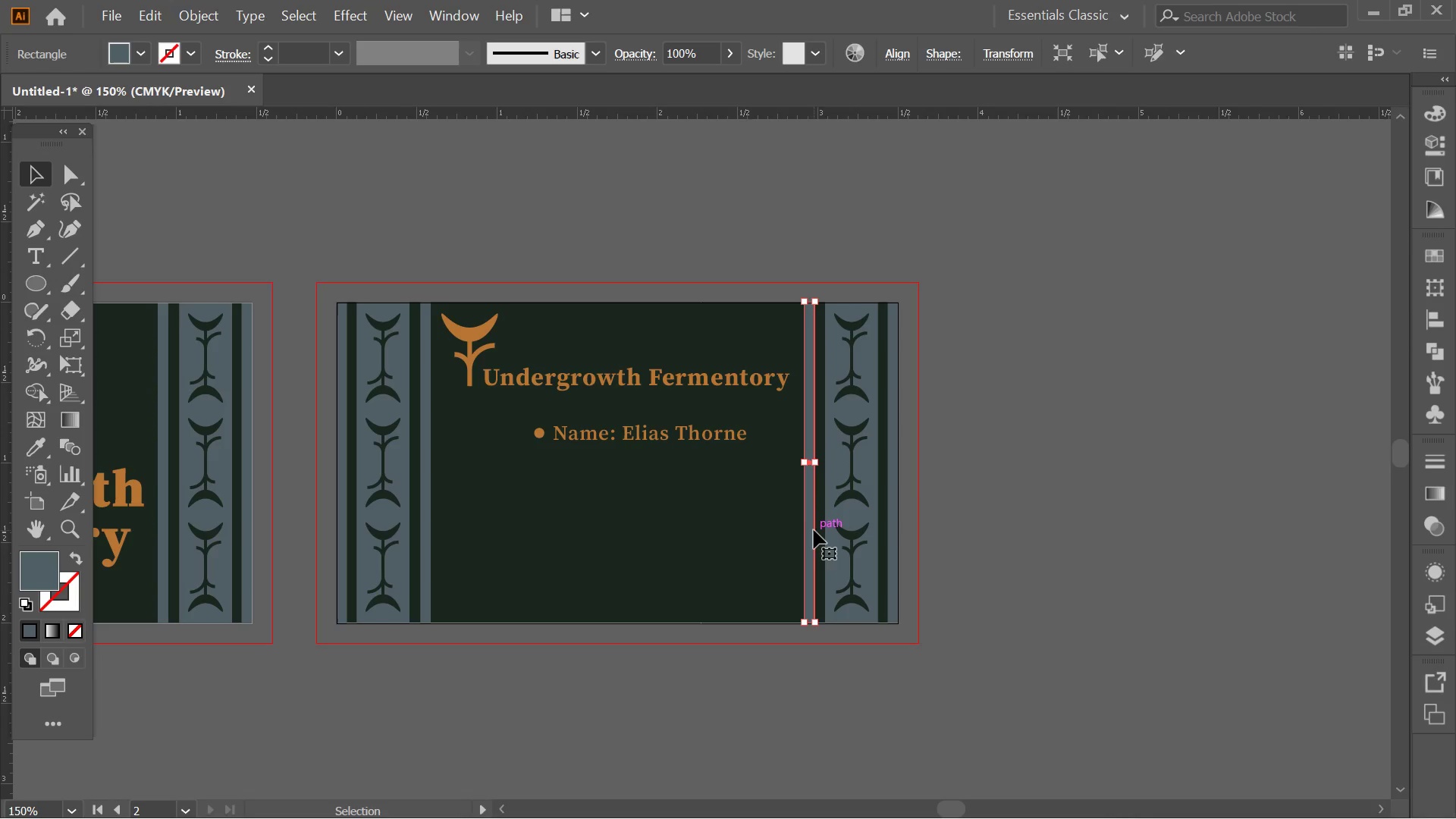 
key(Delete)
 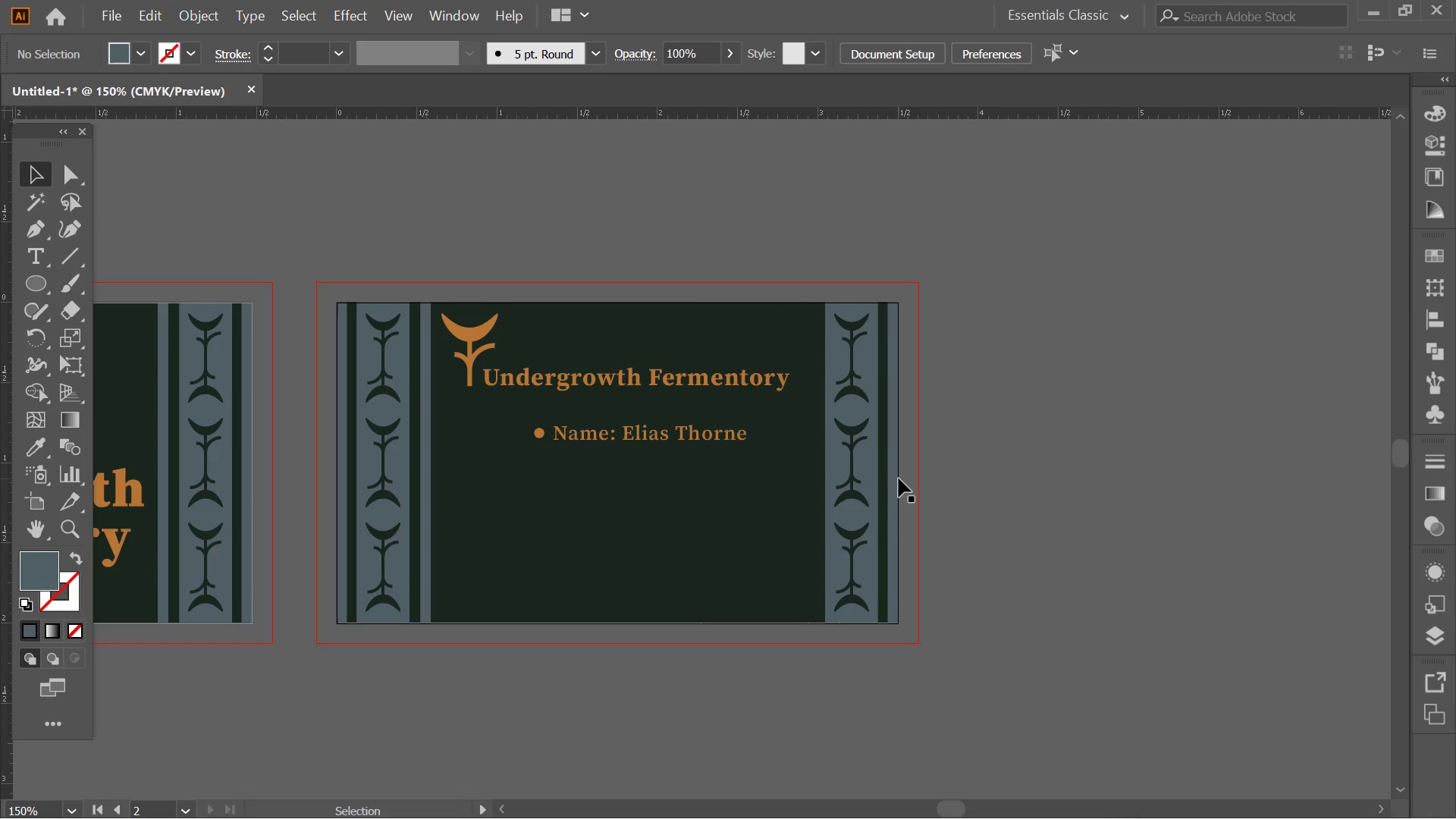 
left_click([890, 478])
 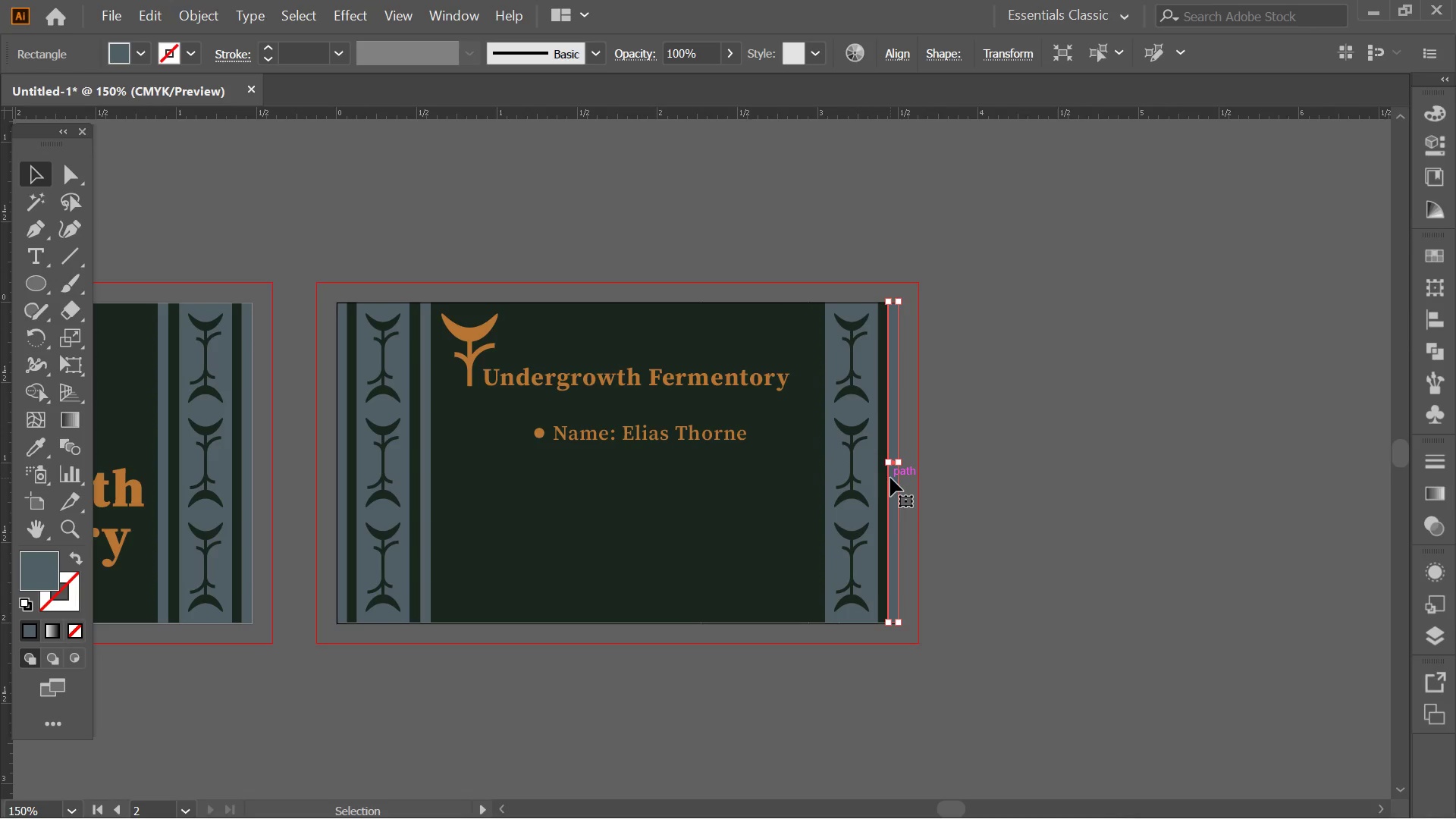 
key(Delete)
 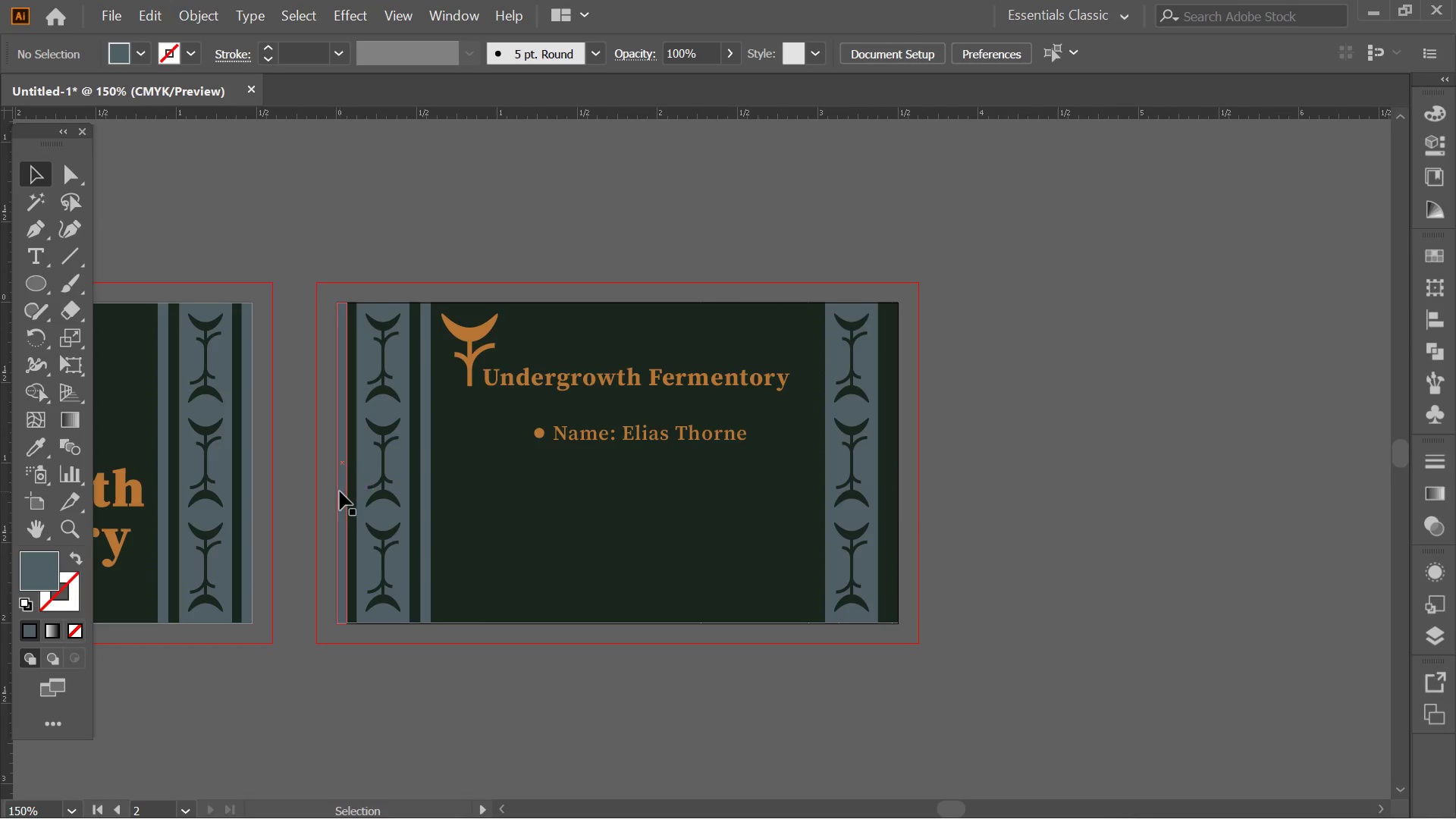 
left_click([342, 491])
 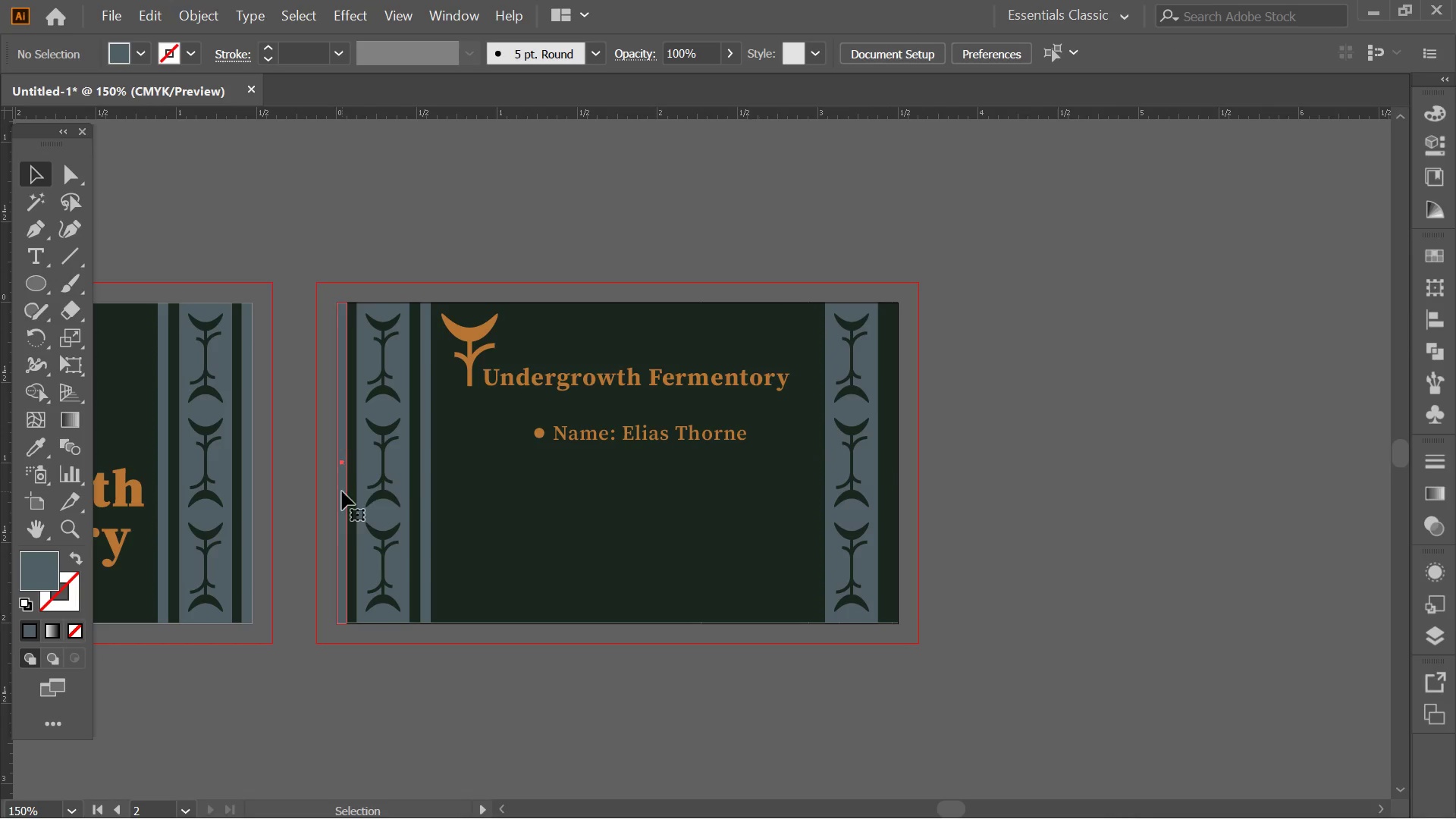 
key(Delete)
 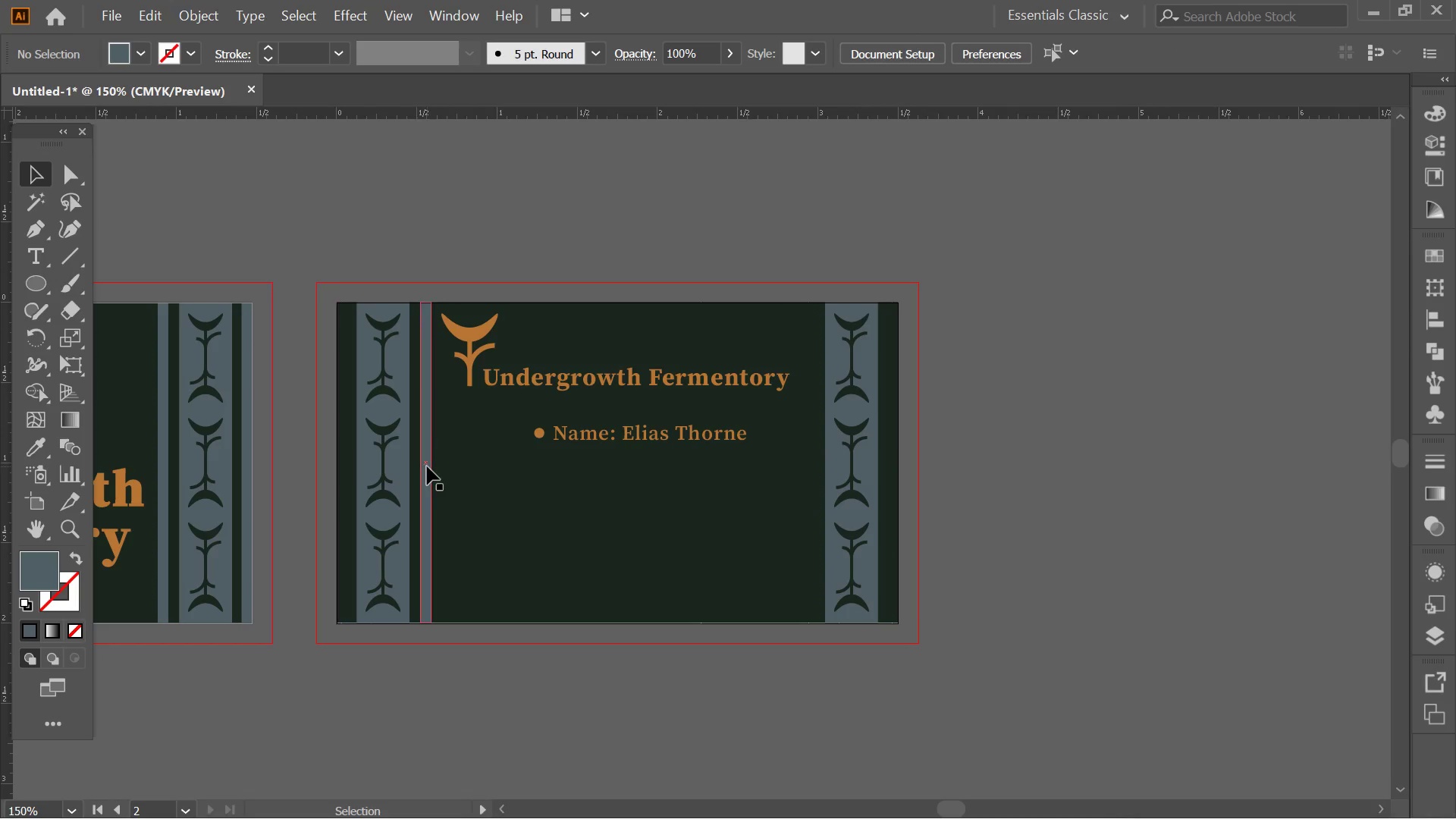 
left_click([427, 466])
 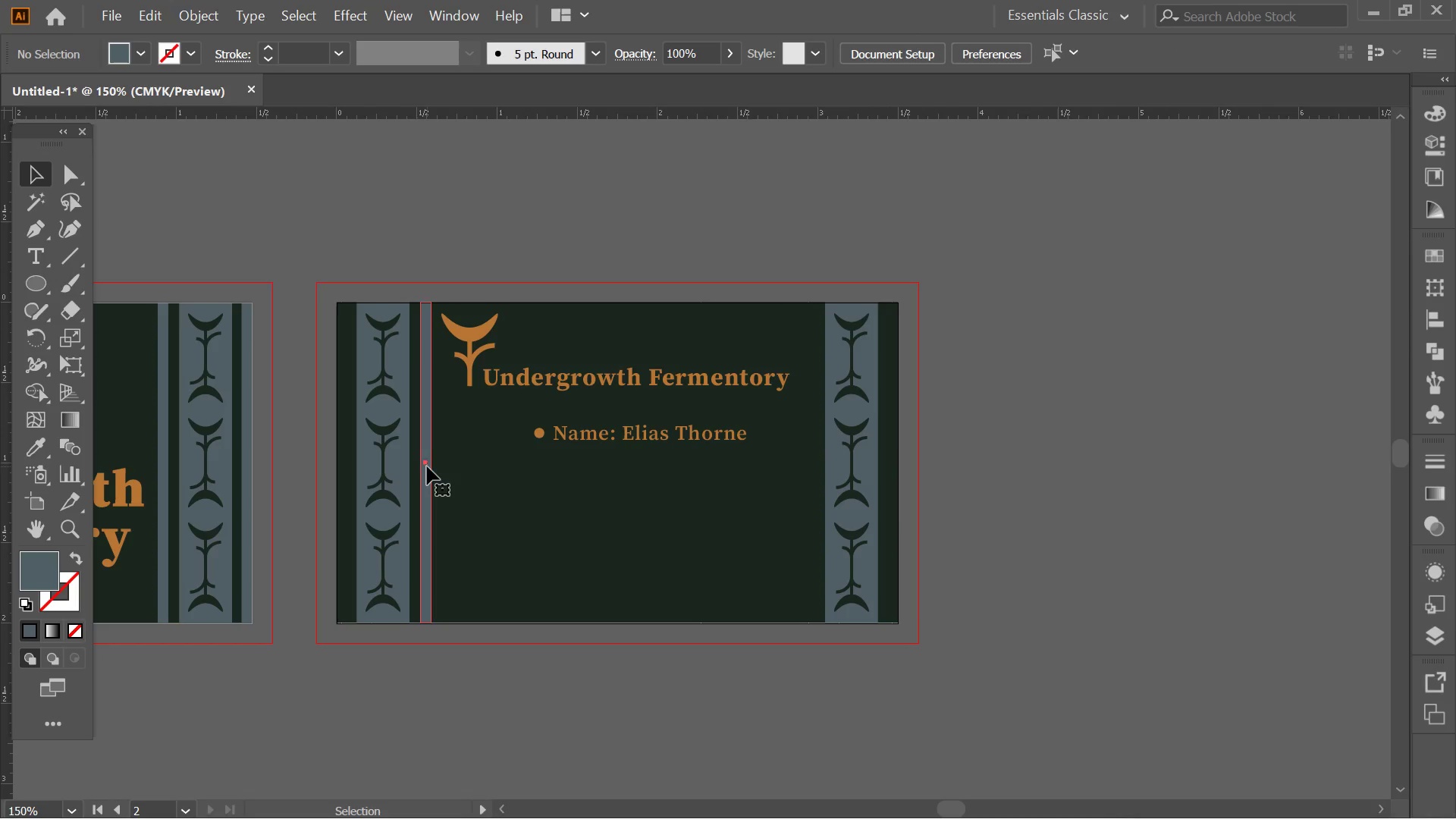 
key(Delete)
 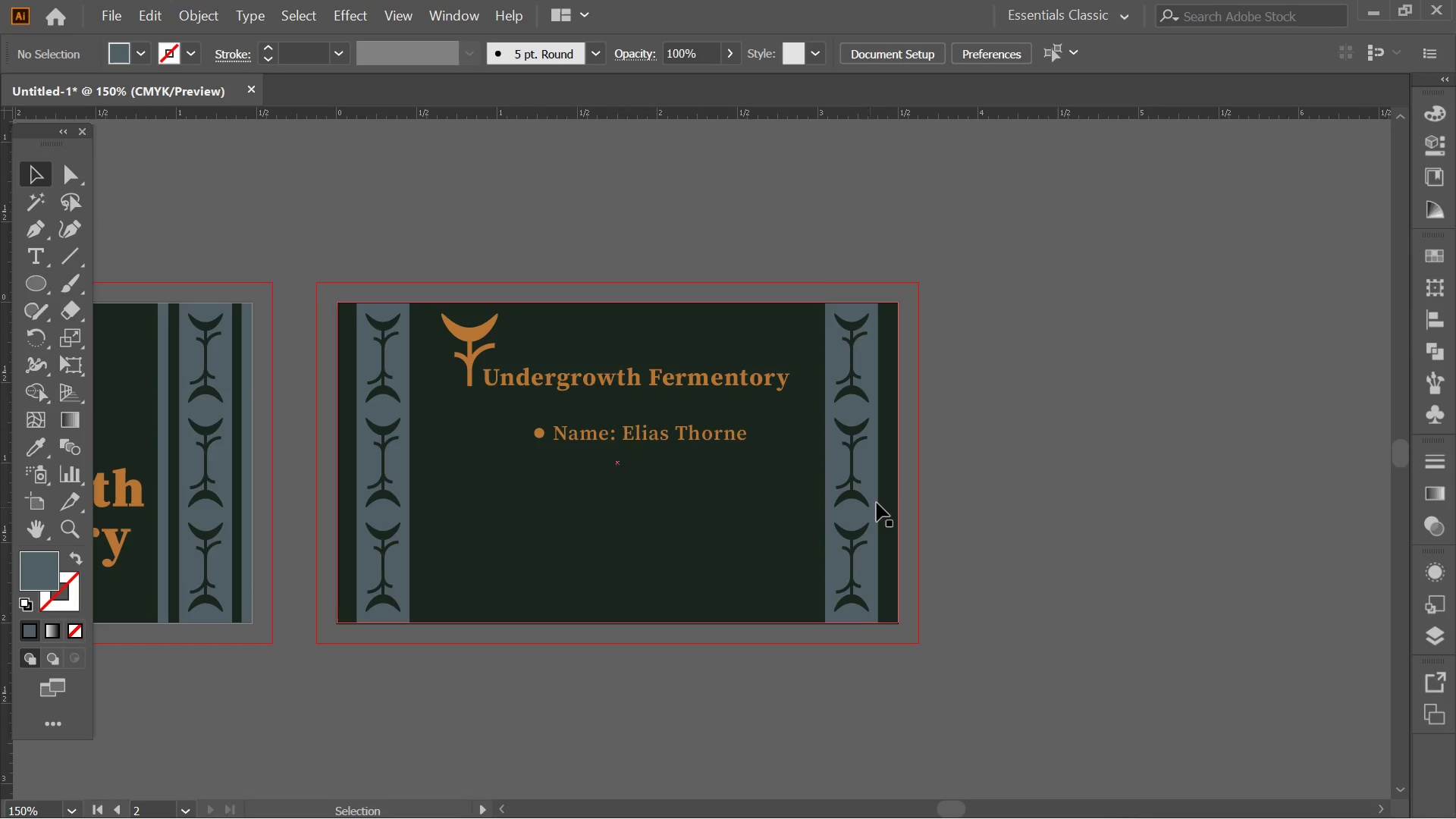 
left_click([856, 508])
 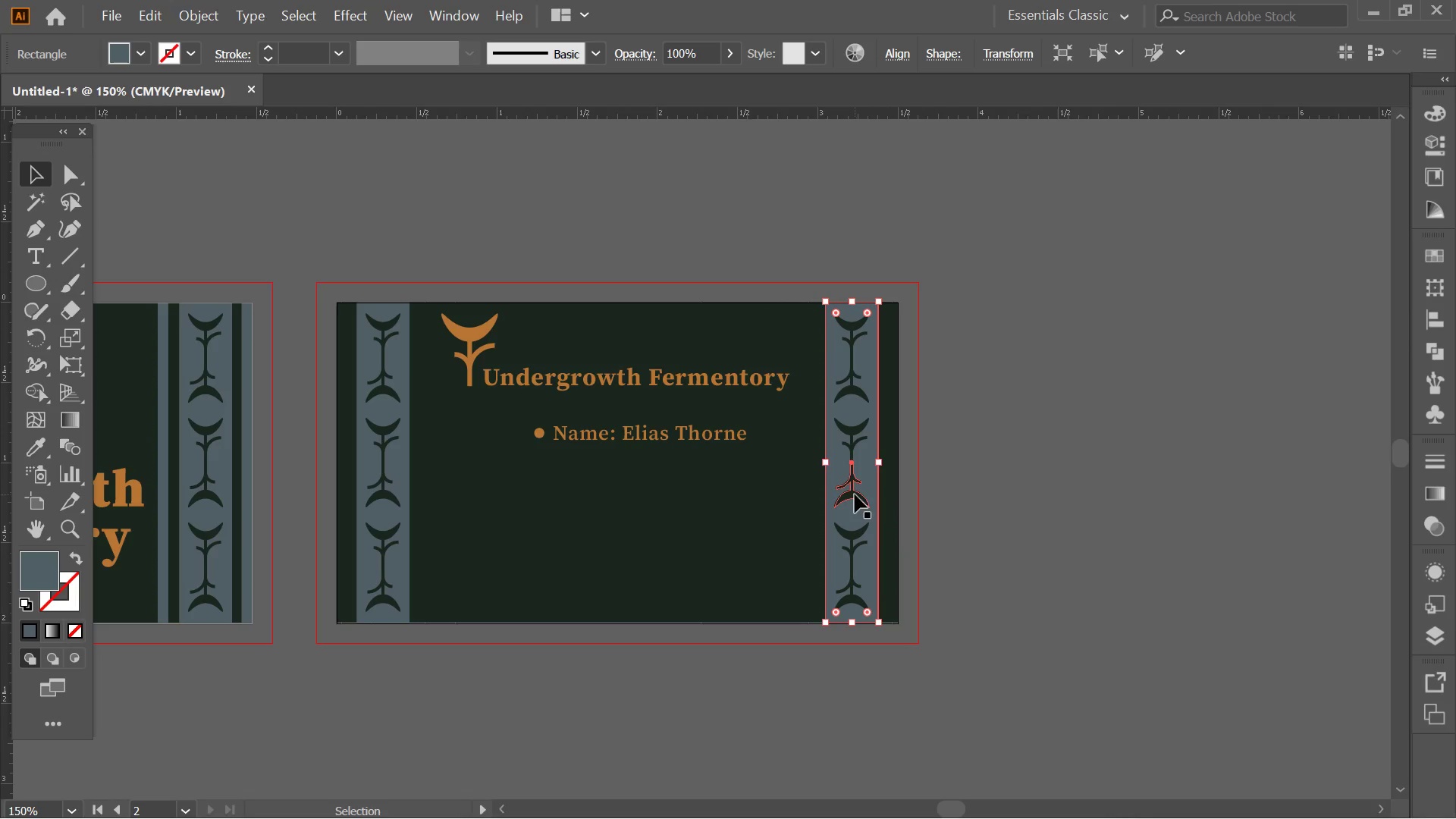 
left_click([855, 494])
 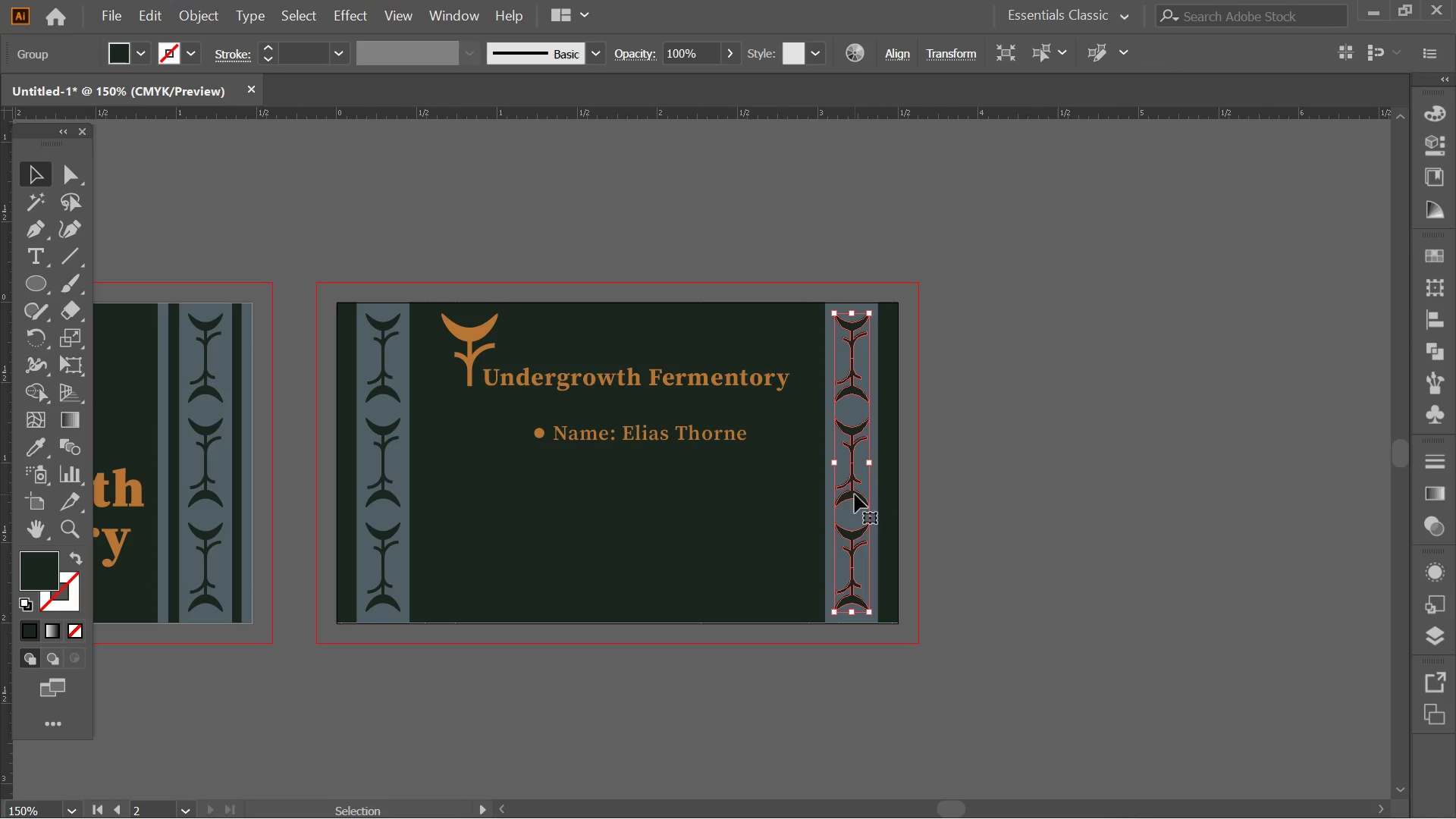 
key(Delete)
 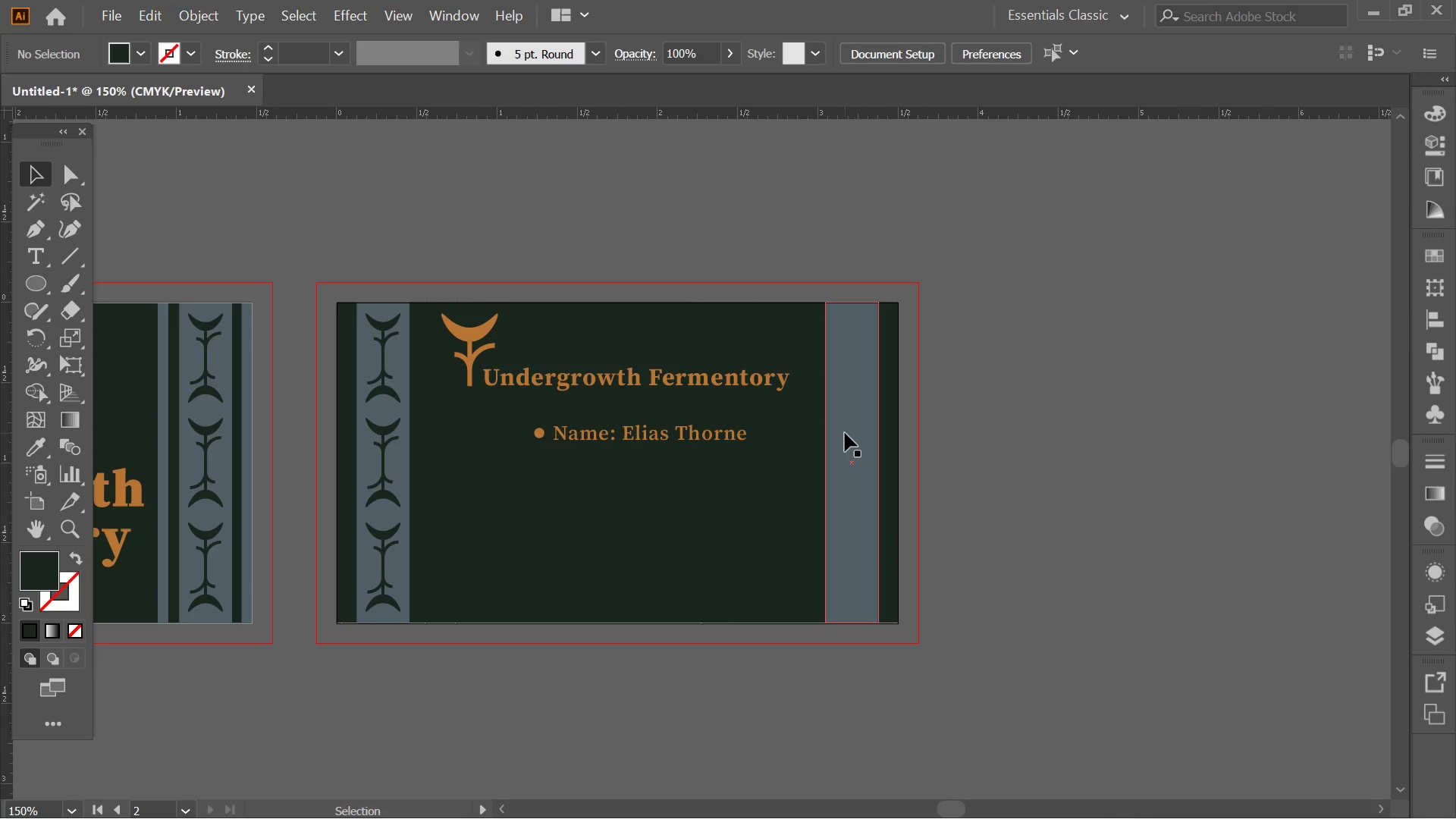 
left_click([845, 433])
 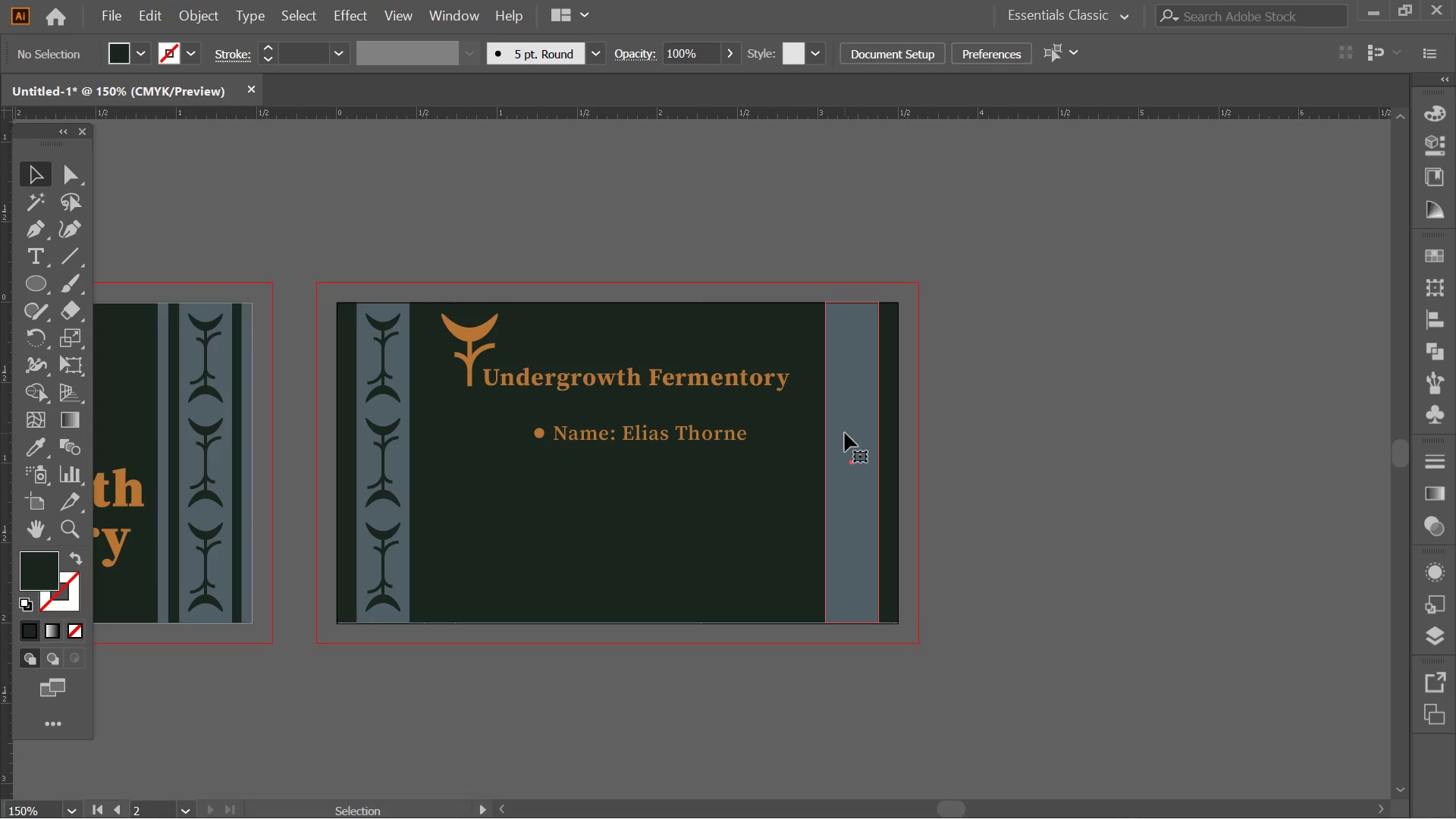 
key(Delete)
 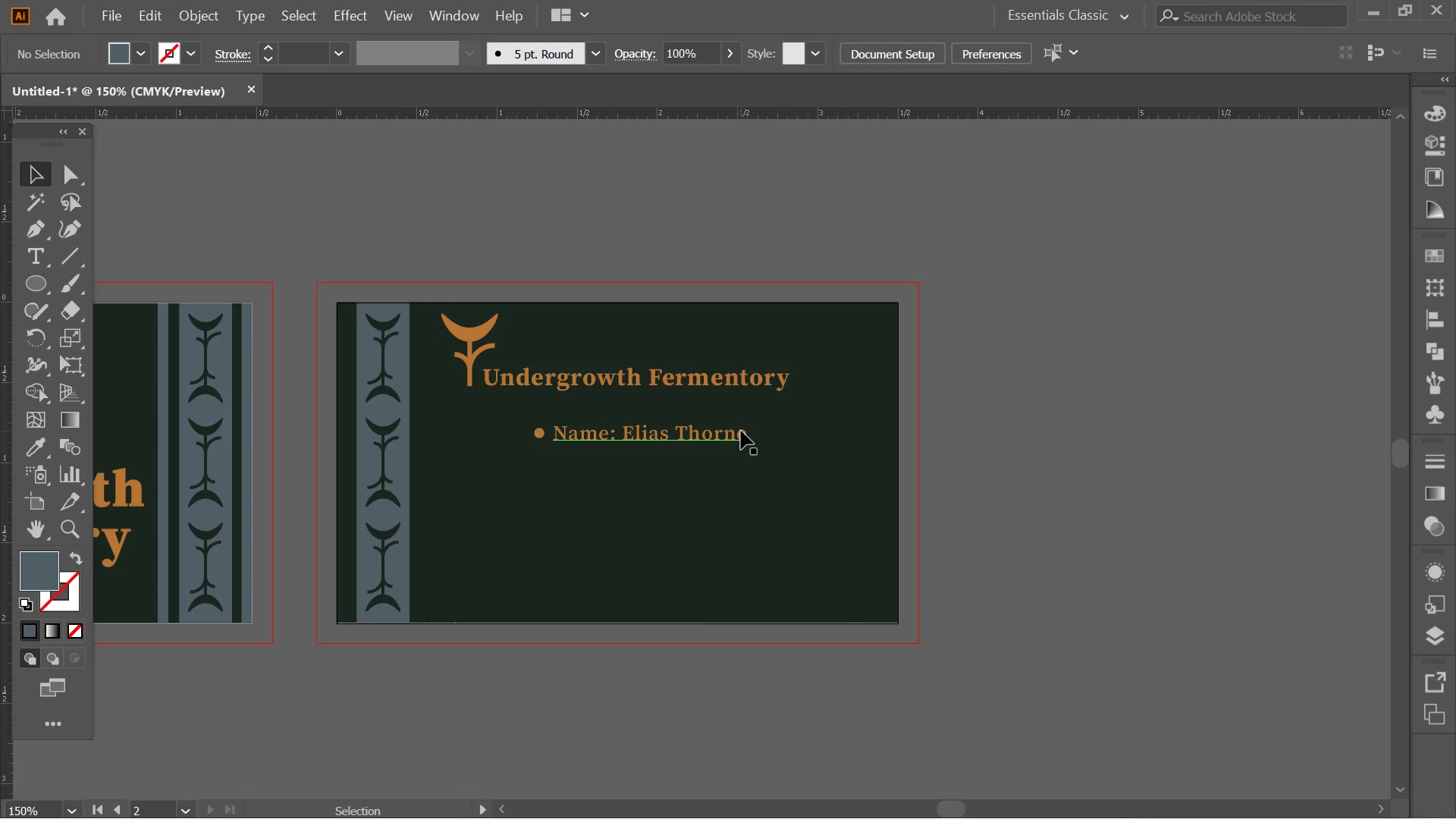 
left_click_drag(start_coordinate=[741, 431], to_coordinate=[792, 431])
 